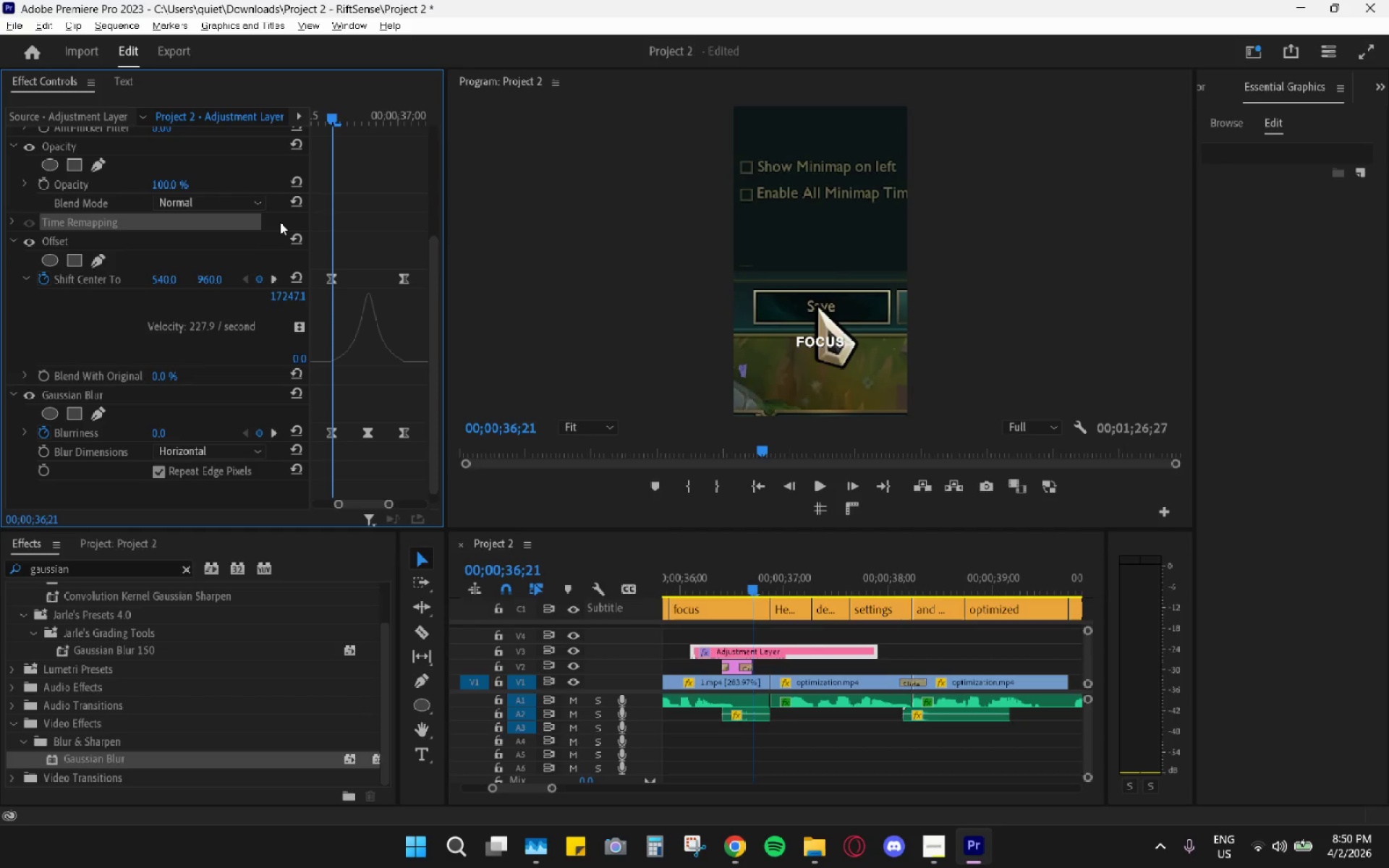 
left_click_drag(start_coordinate=[280, 222], to_coordinate=[273, 224])
 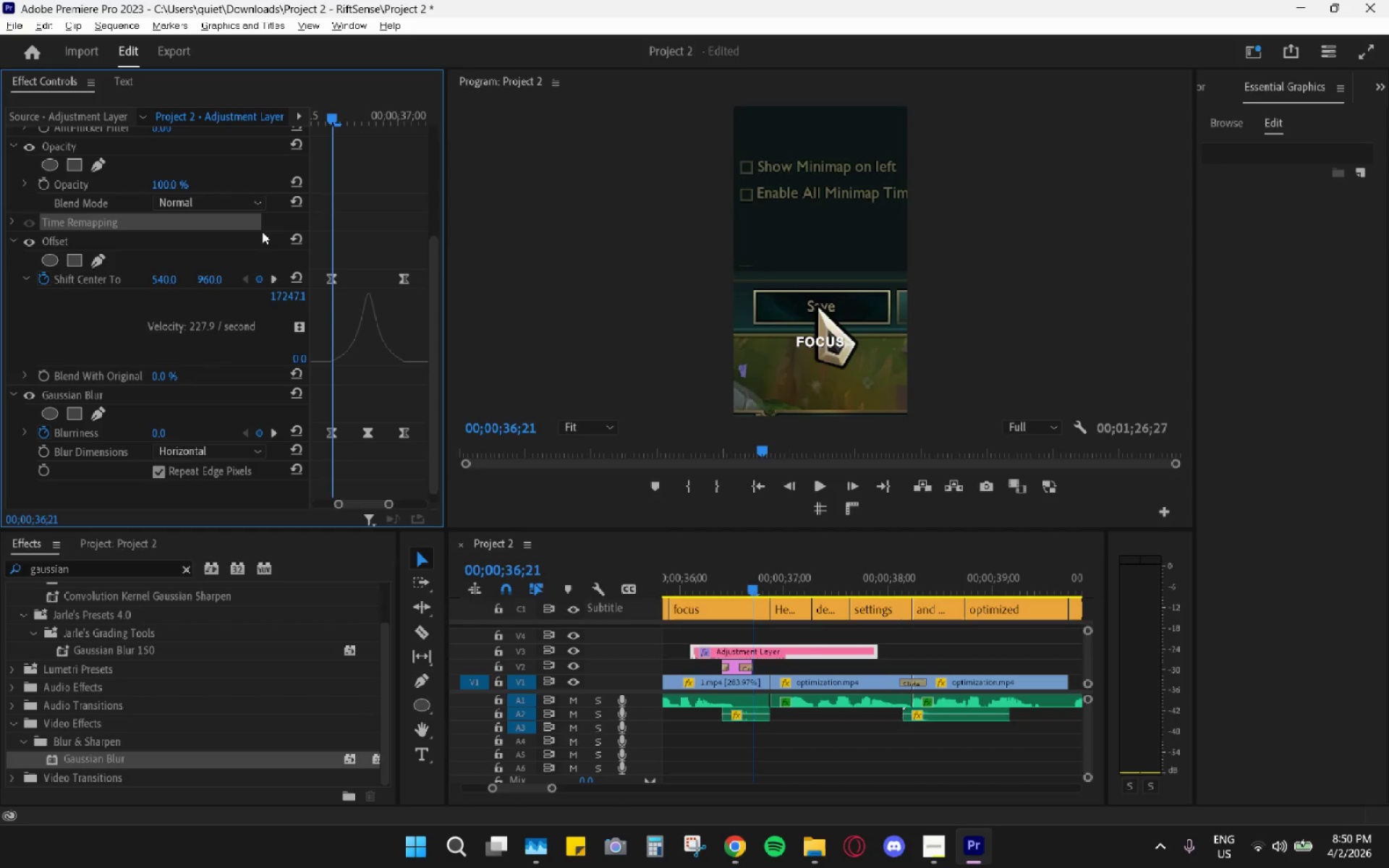 
left_click_drag(start_coordinate=[274, 226], to_coordinate=[156, 361])
 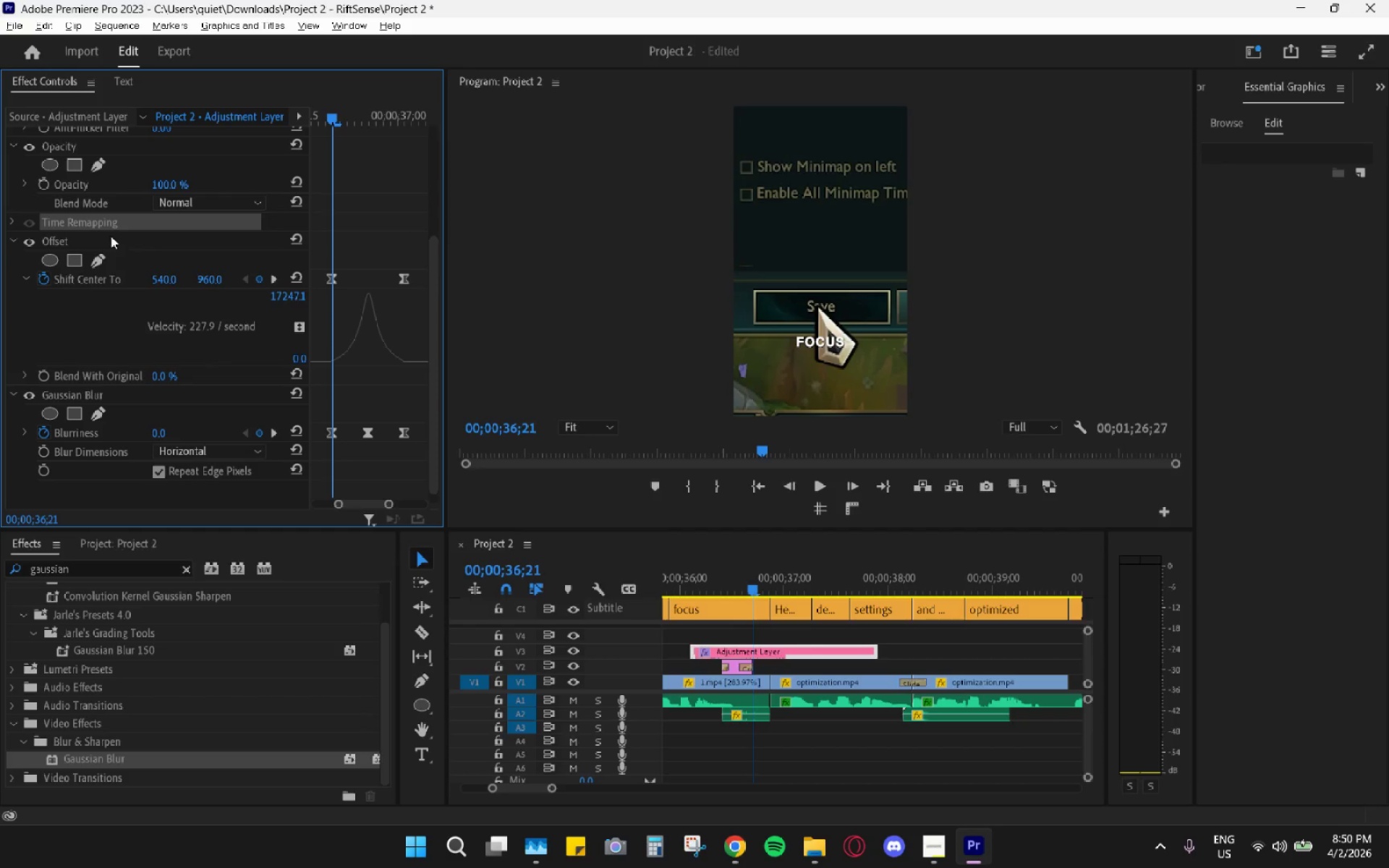 
left_click_drag(start_coordinate=[110, 236], to_coordinate=[106, 258])
 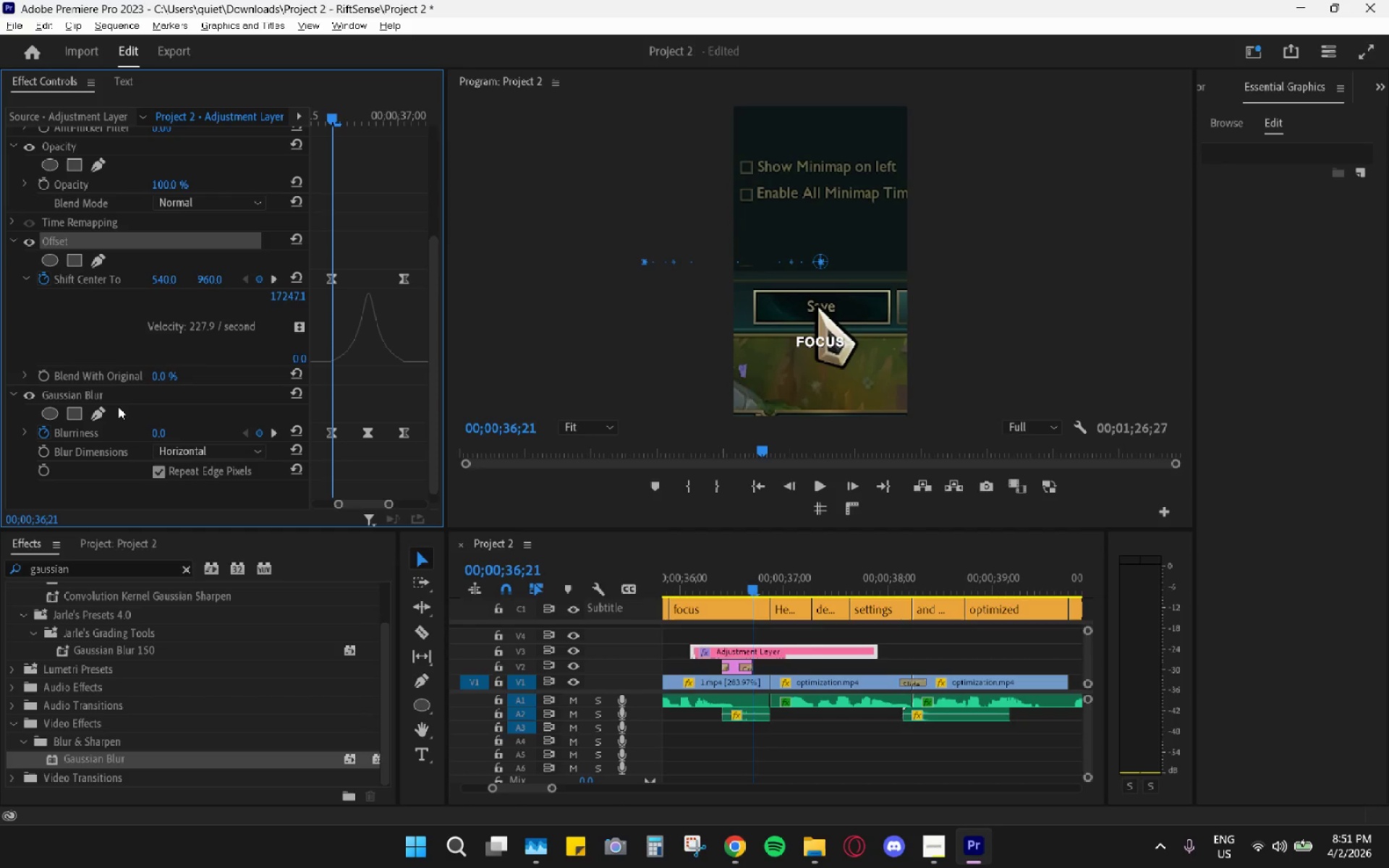 
hold_key(key=AltLeft, duration=0.69)
left_click([129, 399])
 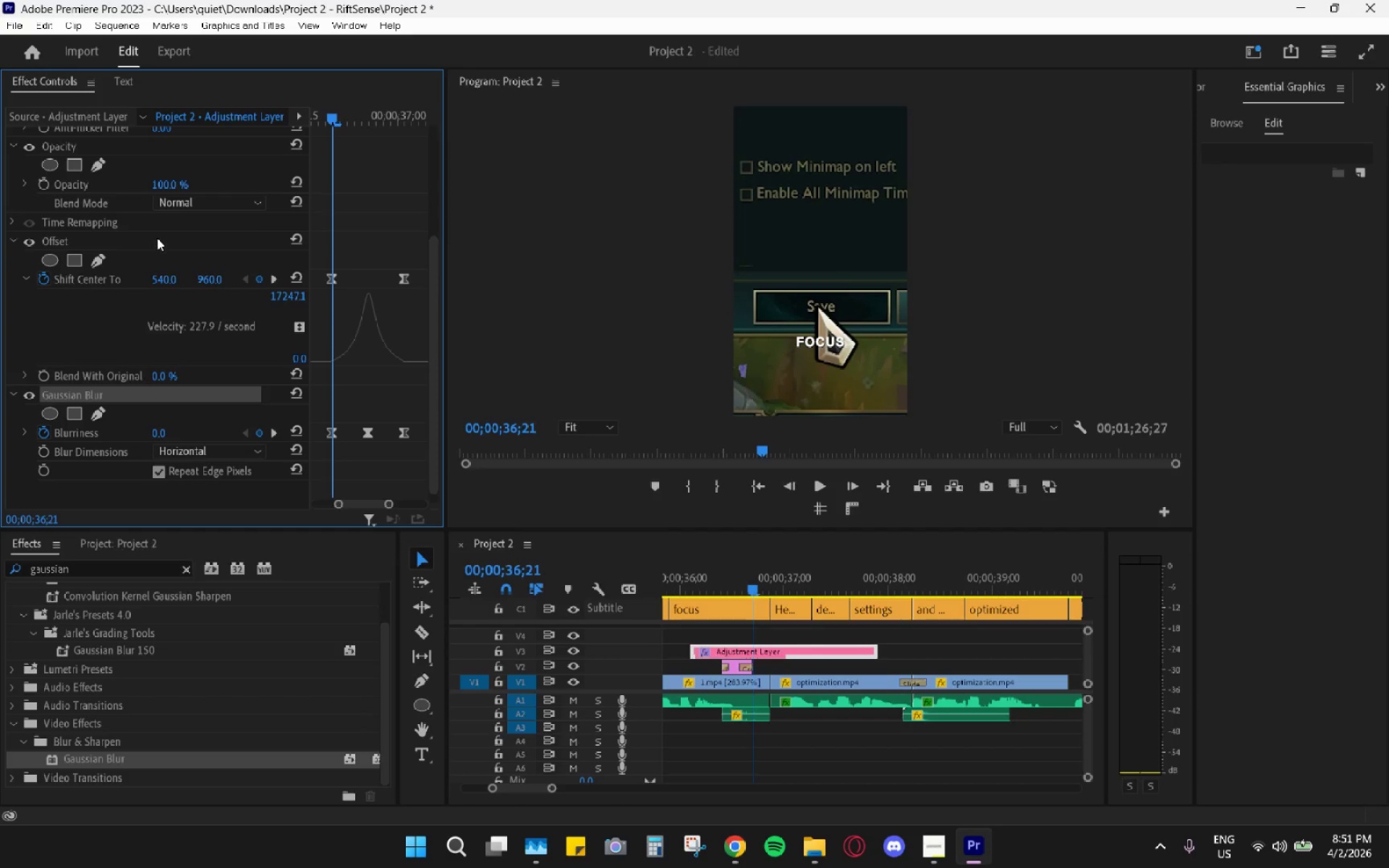 
hold_key(key=ControlLeft, duration=0.78)
left_click([161, 237])
 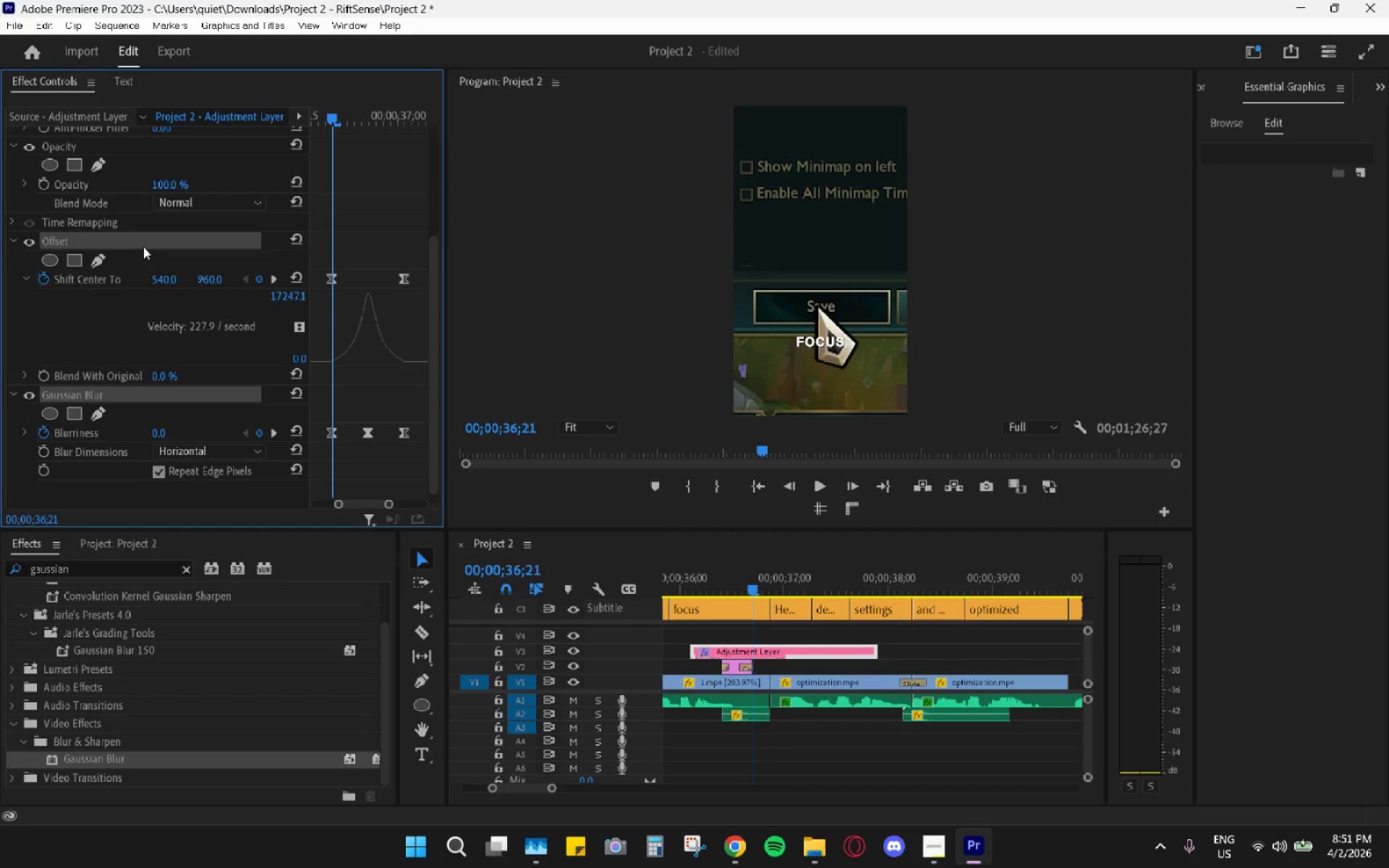 
right_click([144, 244])
 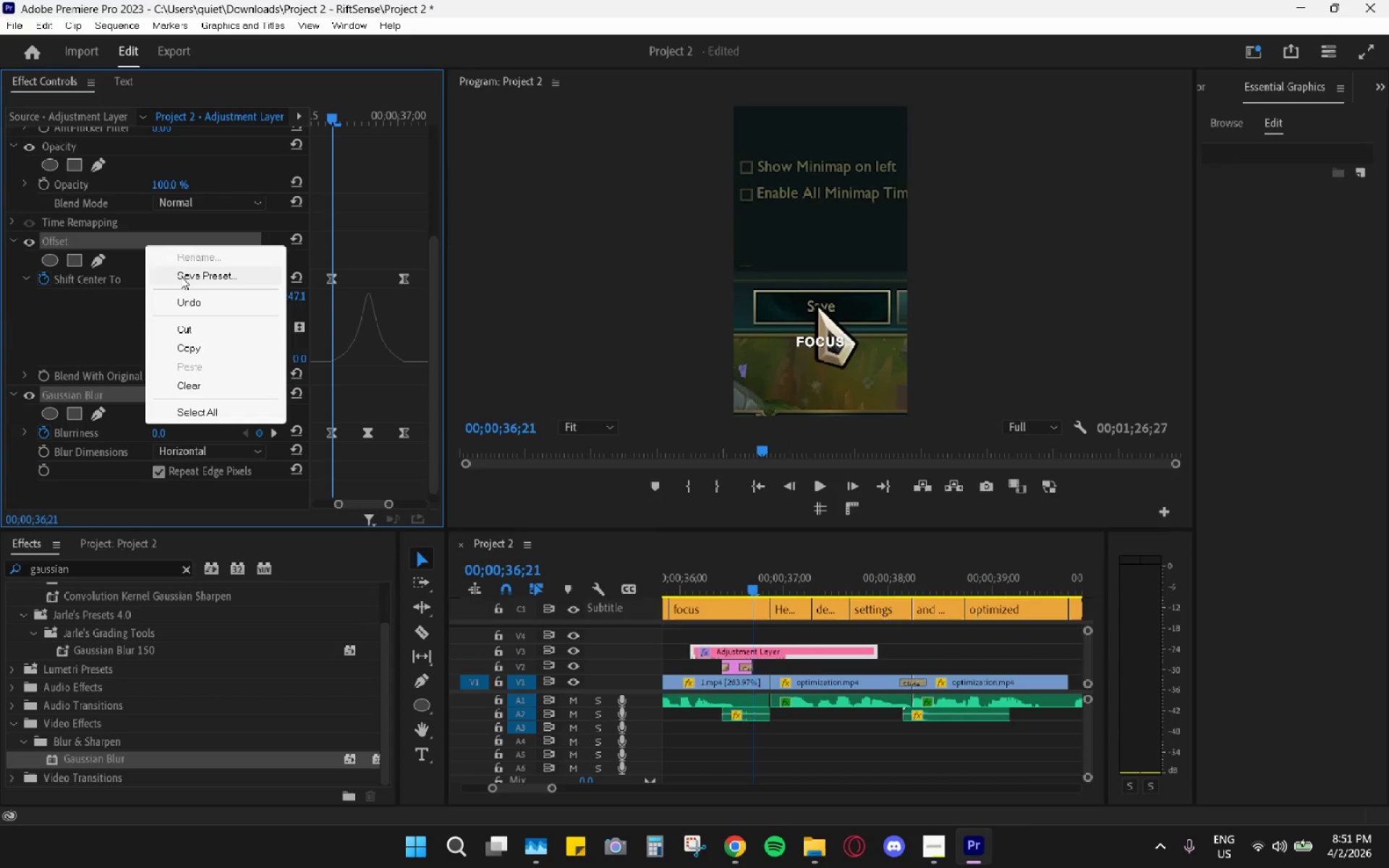 
left_click([181, 276])
 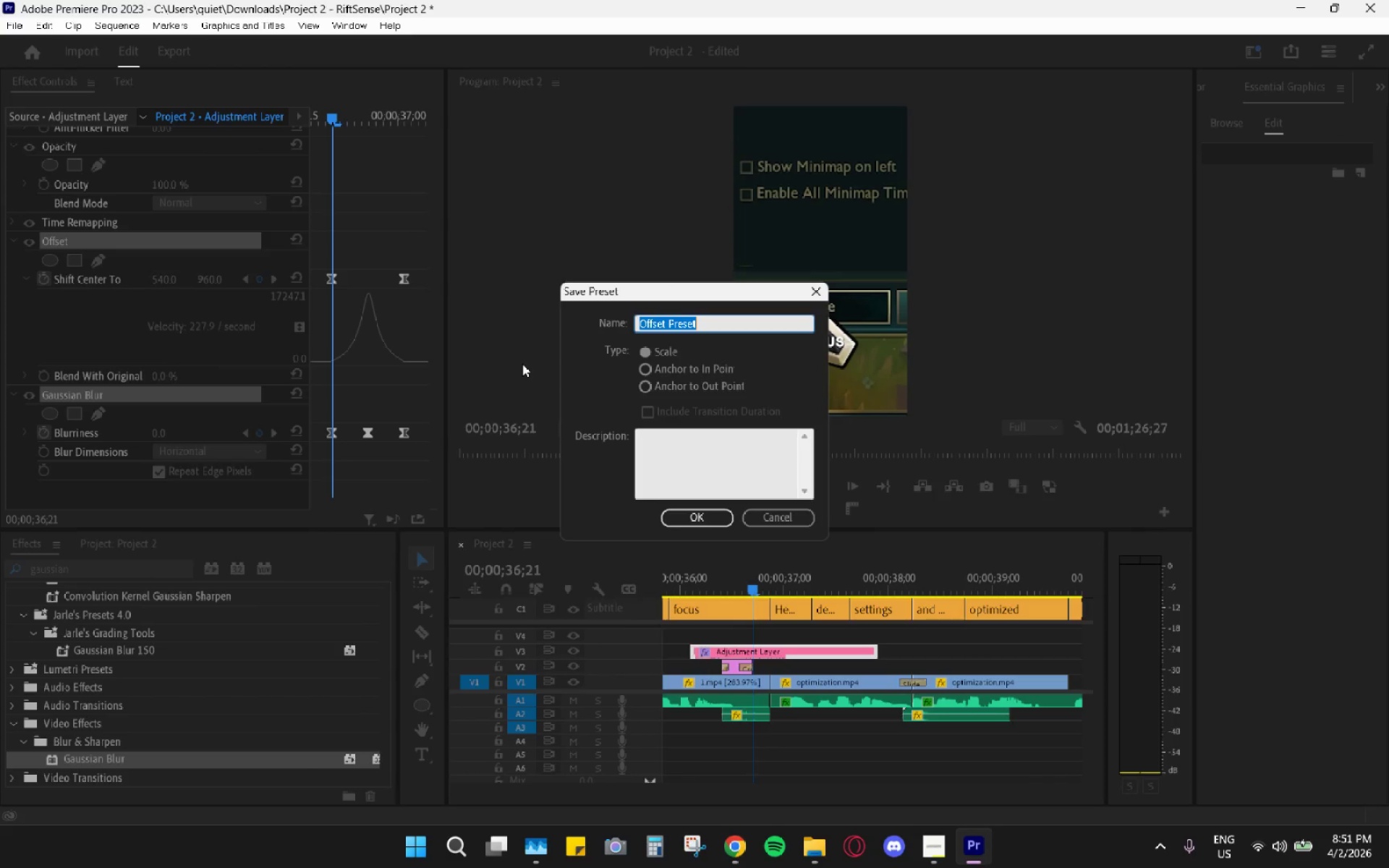 
type(Whi)
 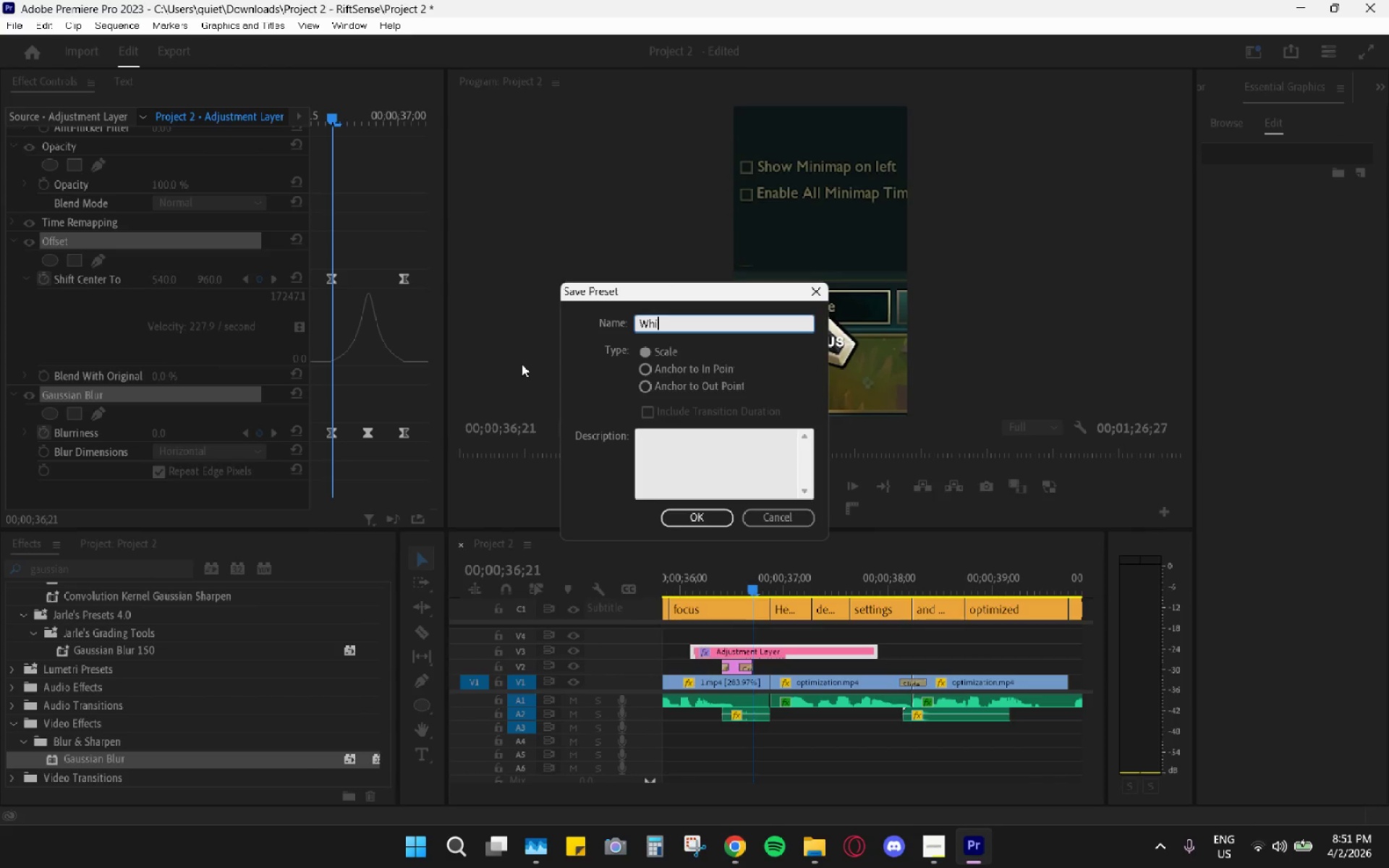 
type(p Pan Transti)
key(Backspace)
key(Backspace)
type(ition)
 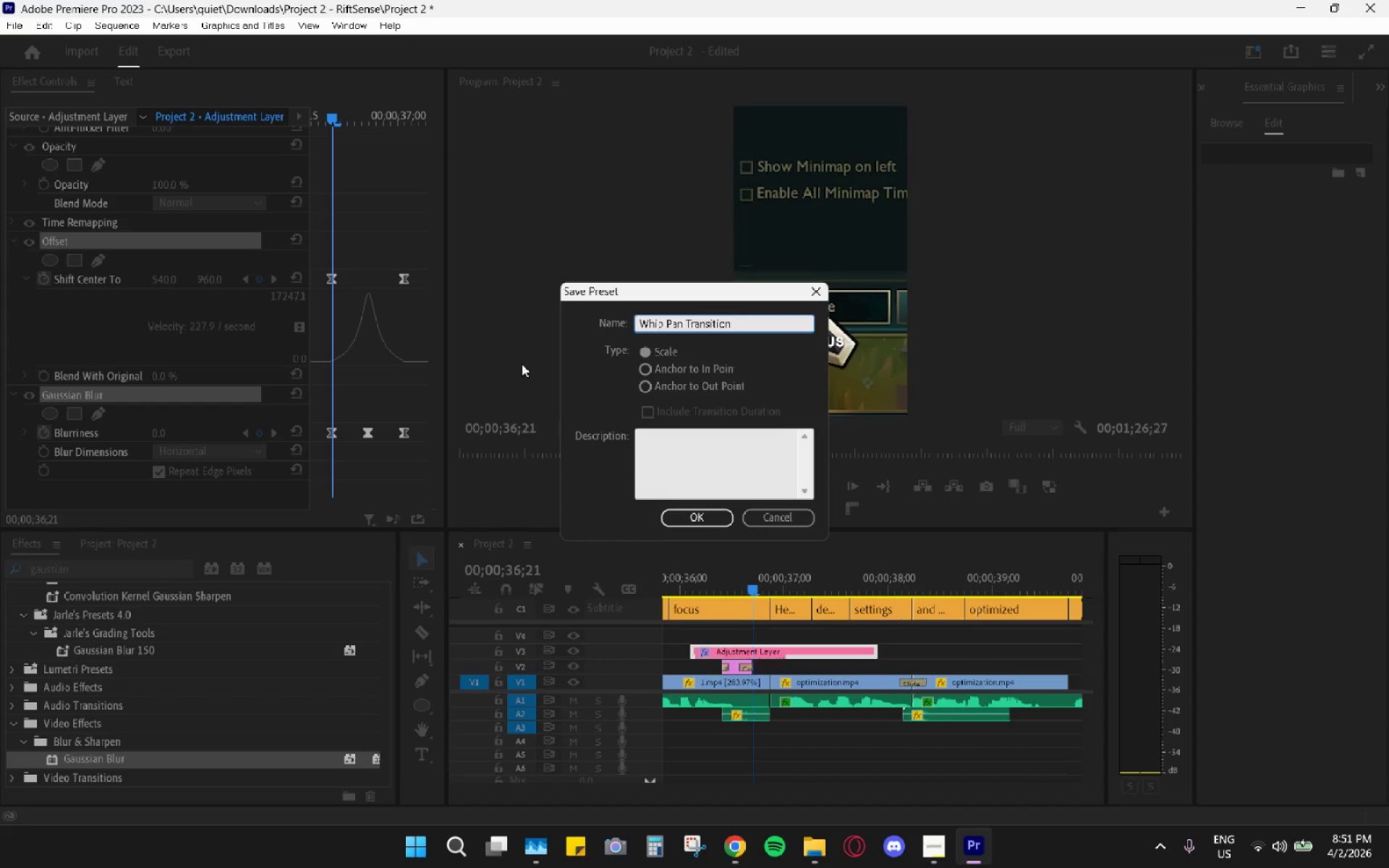 
left_click([714, 522])
 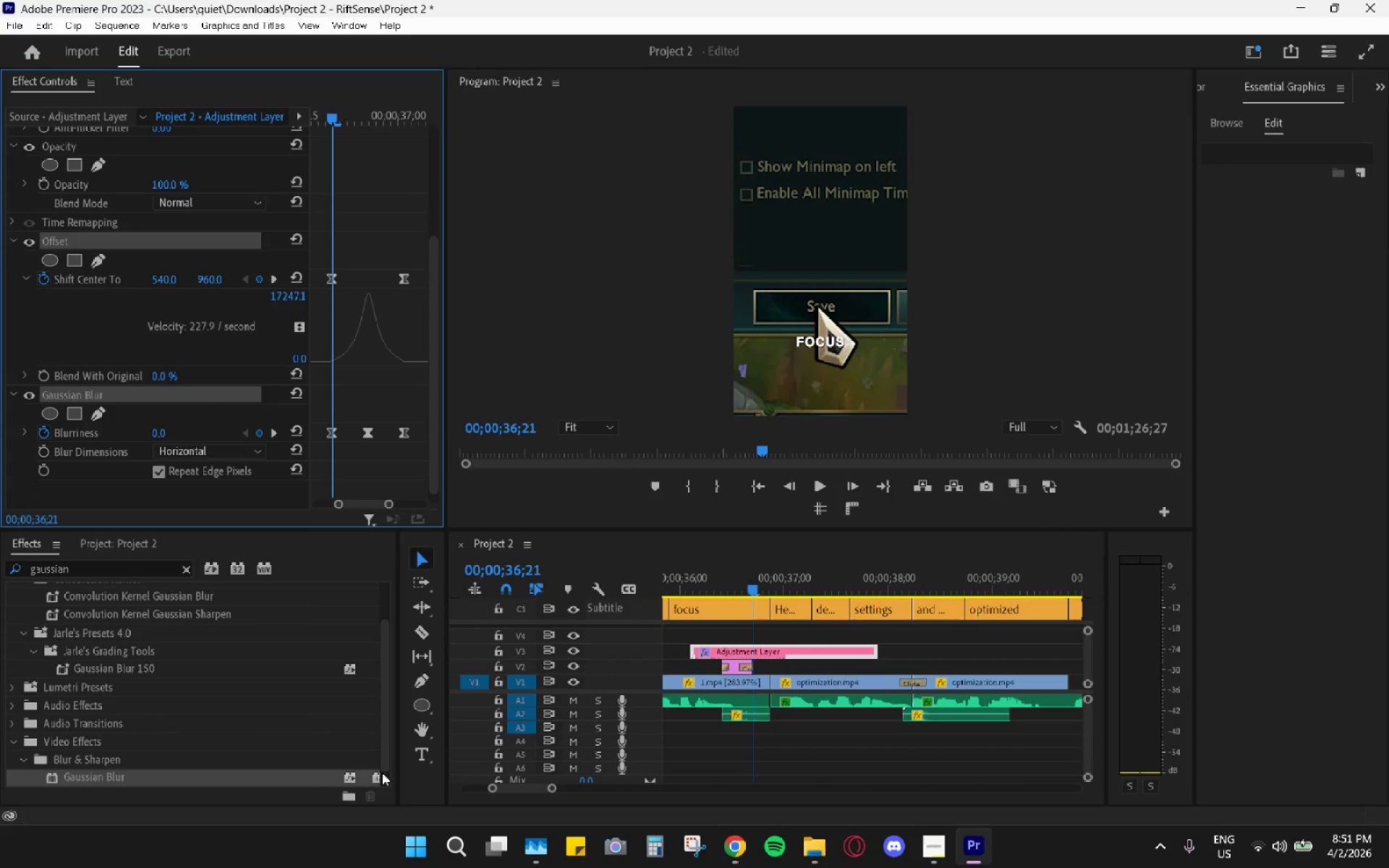 
left_click([130, 540])
 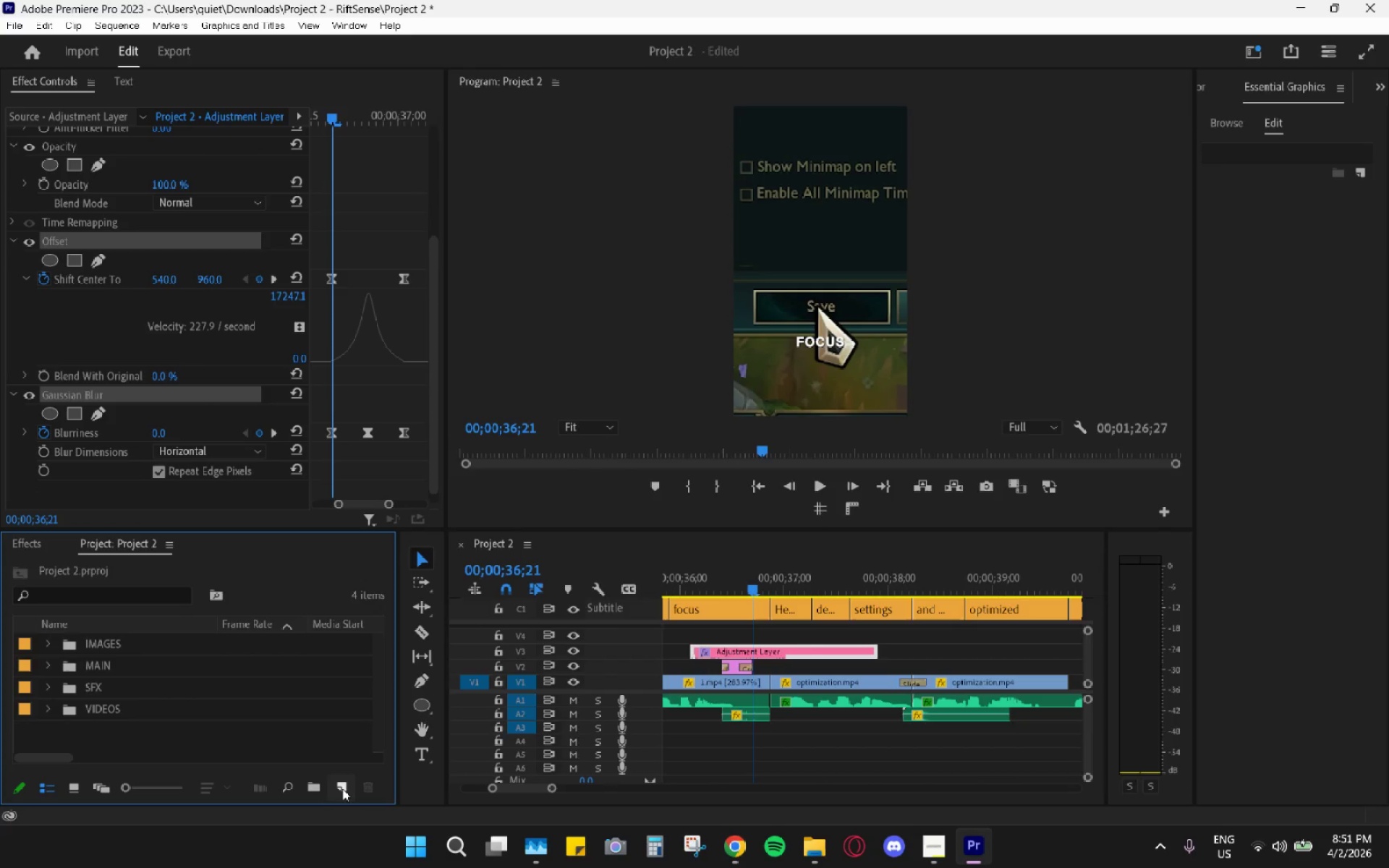 
left_click([345, 792])
 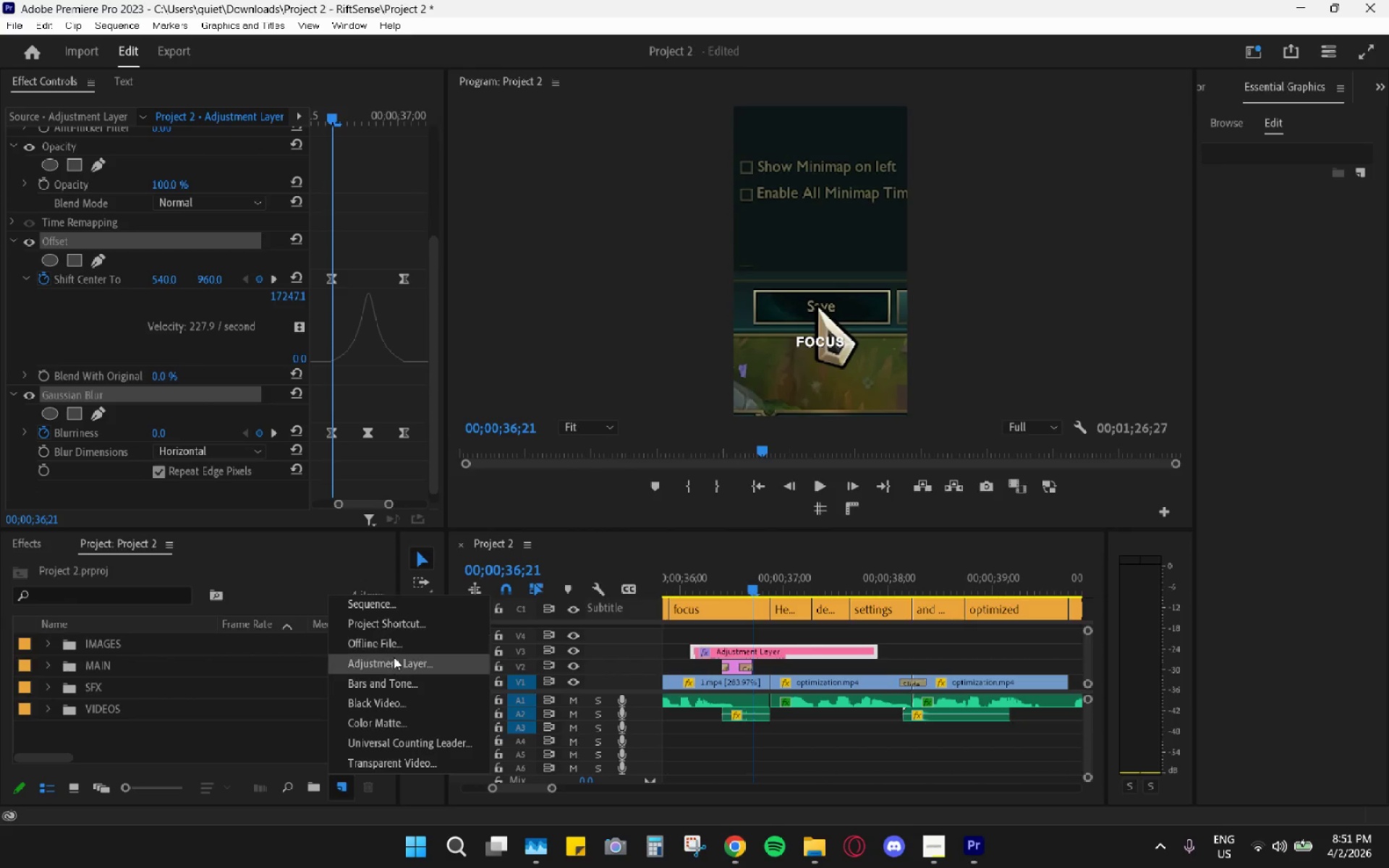 
left_click_drag(start_coordinate=[394, 662], to_coordinate=[711, 477])
 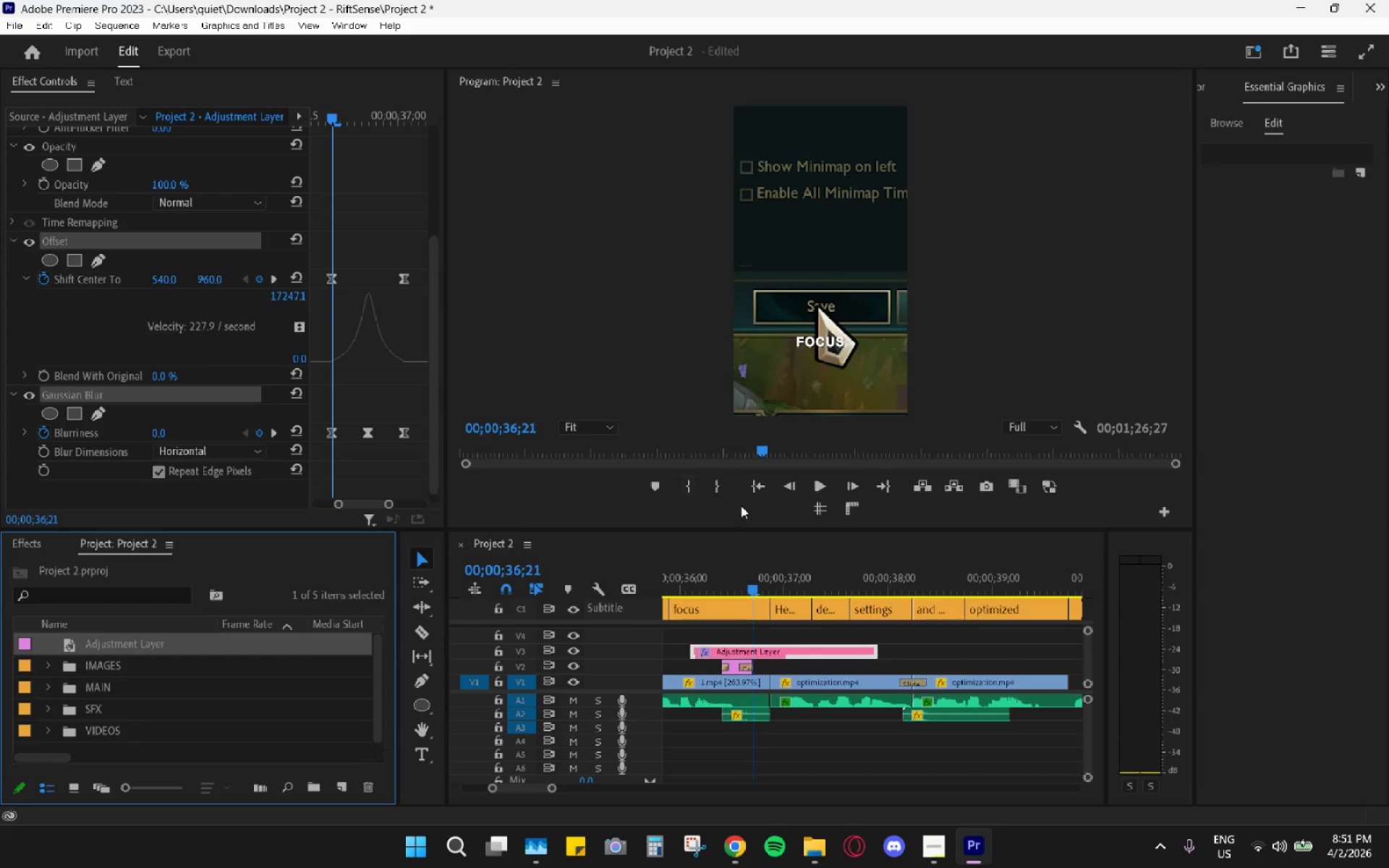 
left_click([711, 477])
 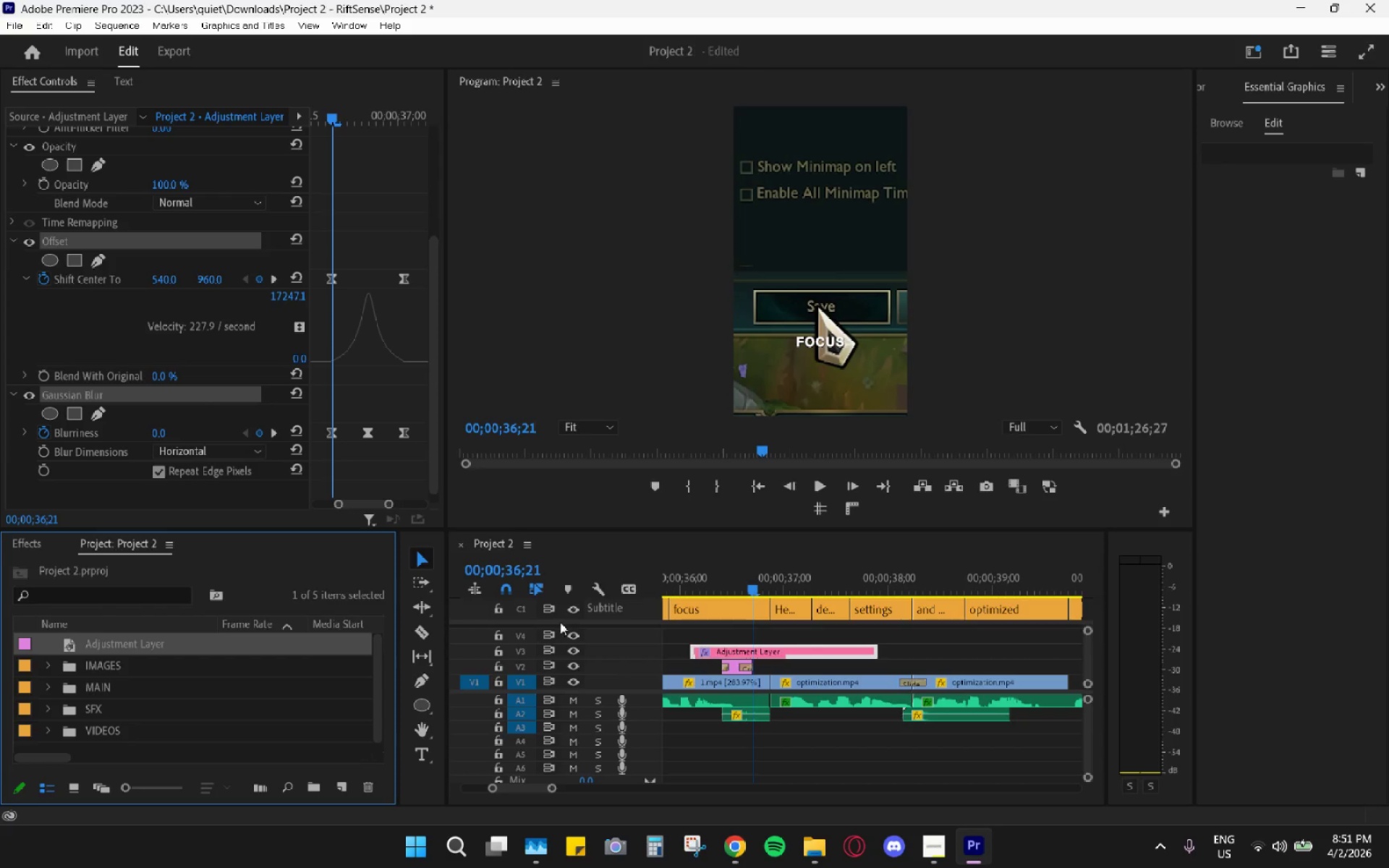 
hold_key(key=AltLeft, duration=0.64)
hold_key(key=AltLeft, duration=0.67)
scroll: coordinate [779, 655], scroll_direction: down, amount: 23.0
 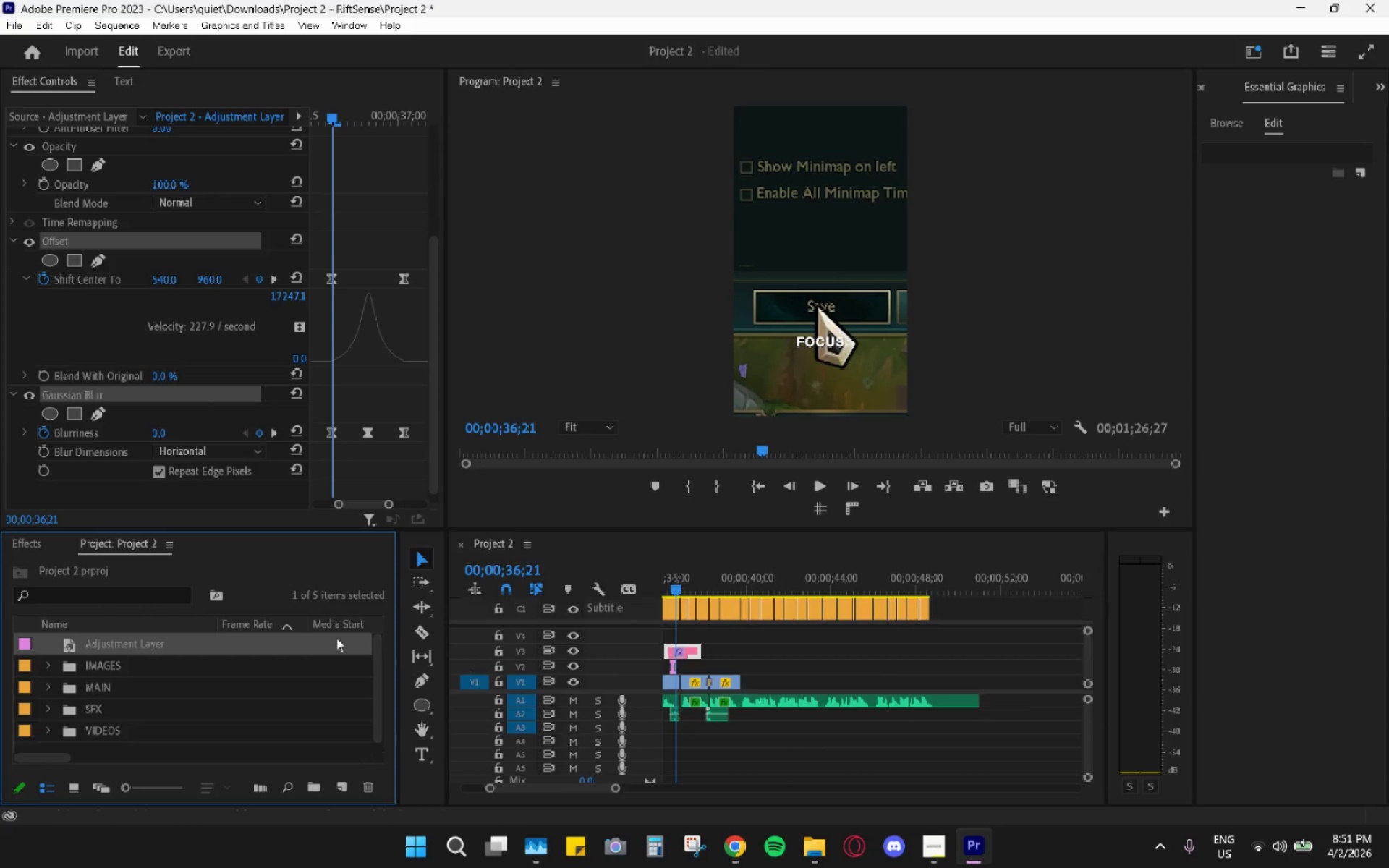 
left_click_drag(start_coordinate=[109, 640], to_coordinate=[752, 671])
 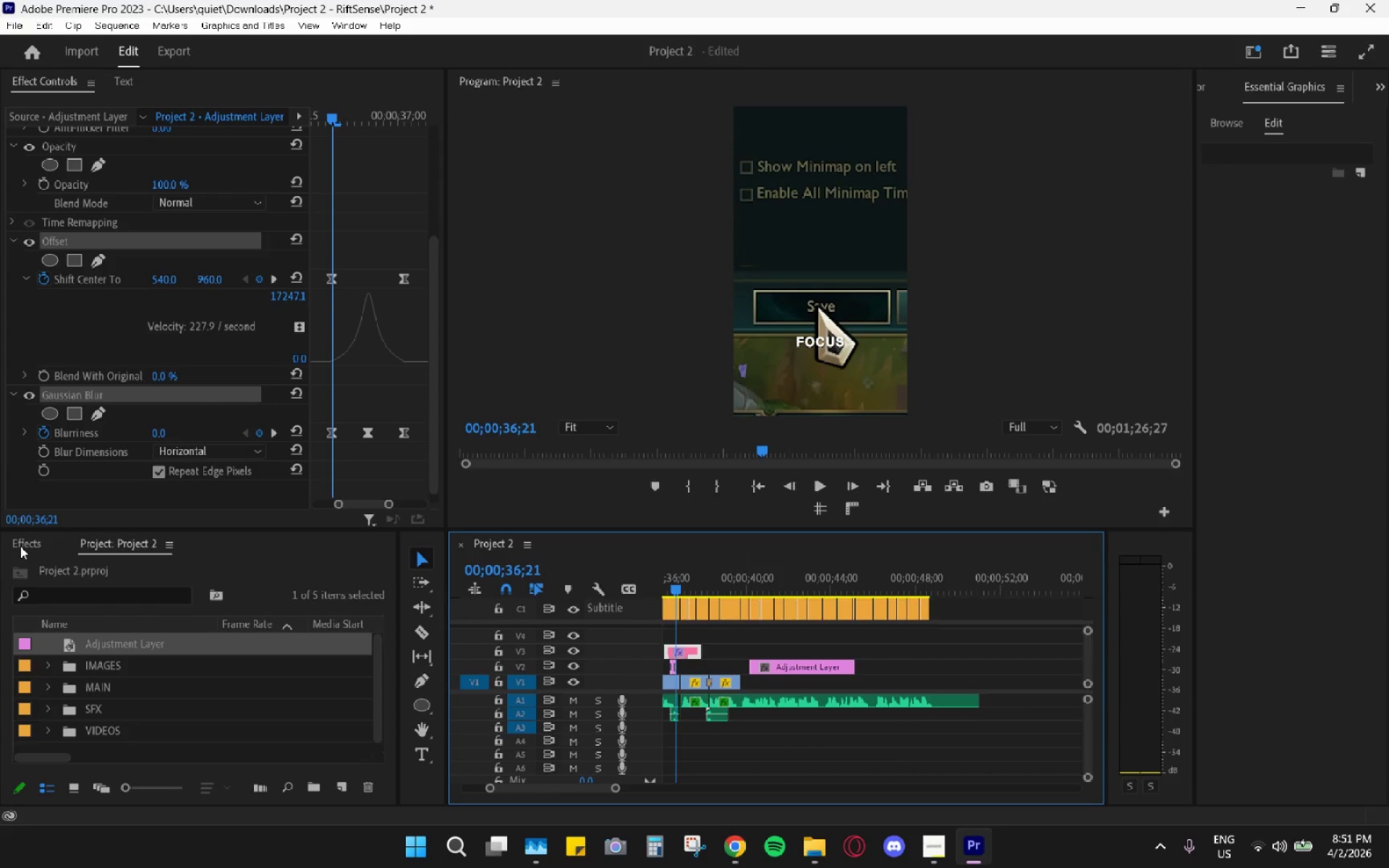 
left_click([24, 550])
 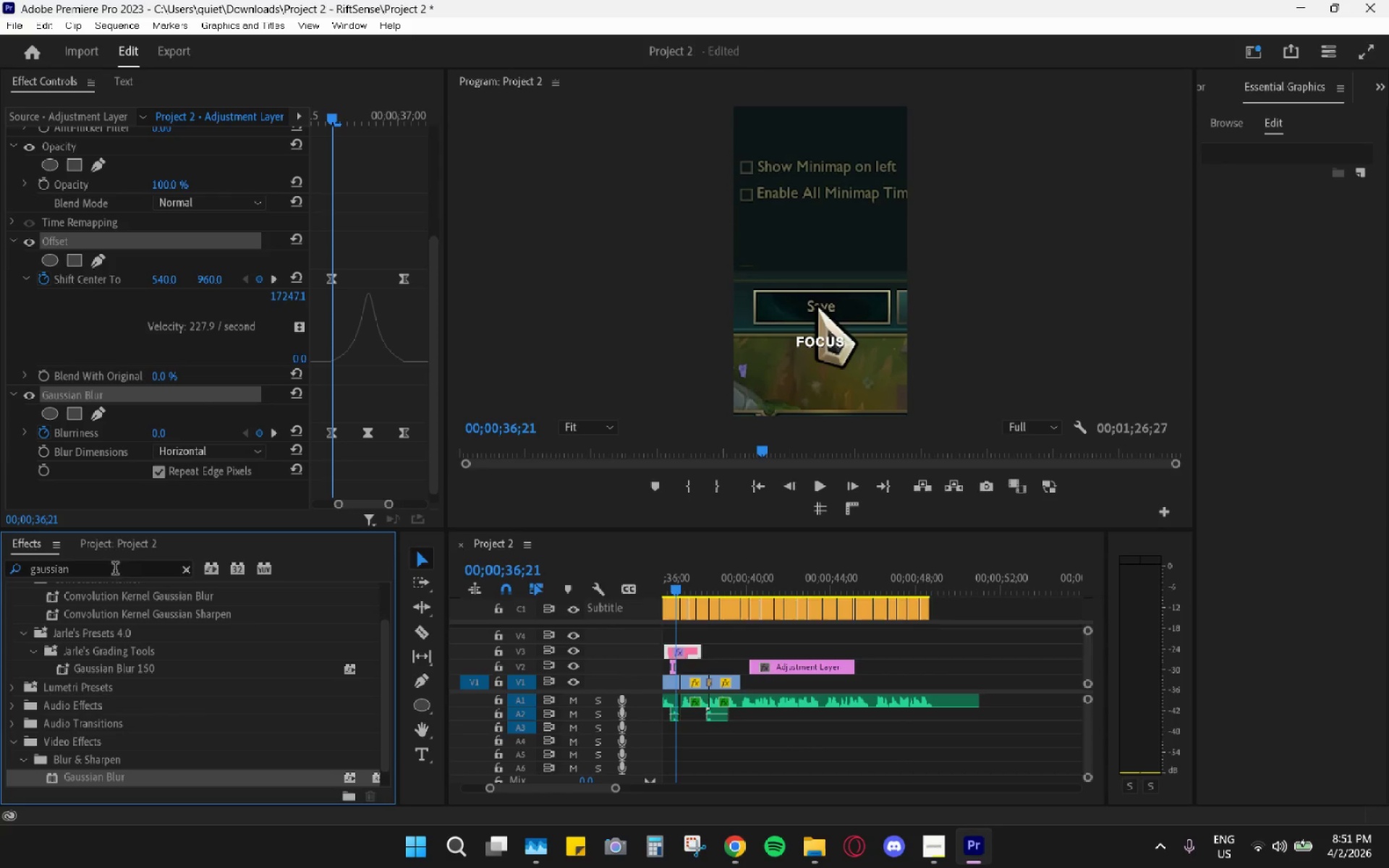 
left_click([187, 573])
 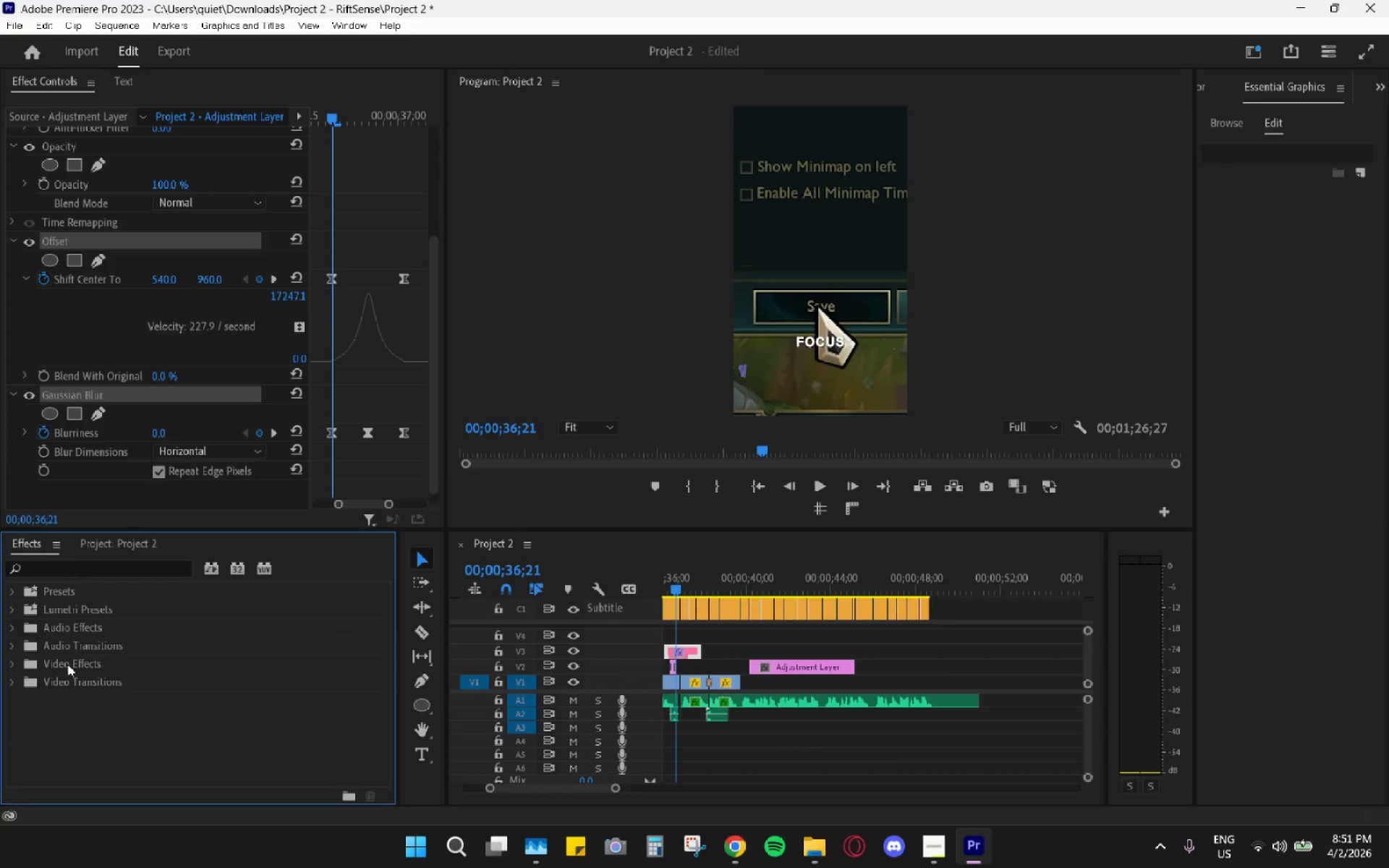 
scroll: coordinate [60, 659], scroll_direction: up, amount: 4.0
 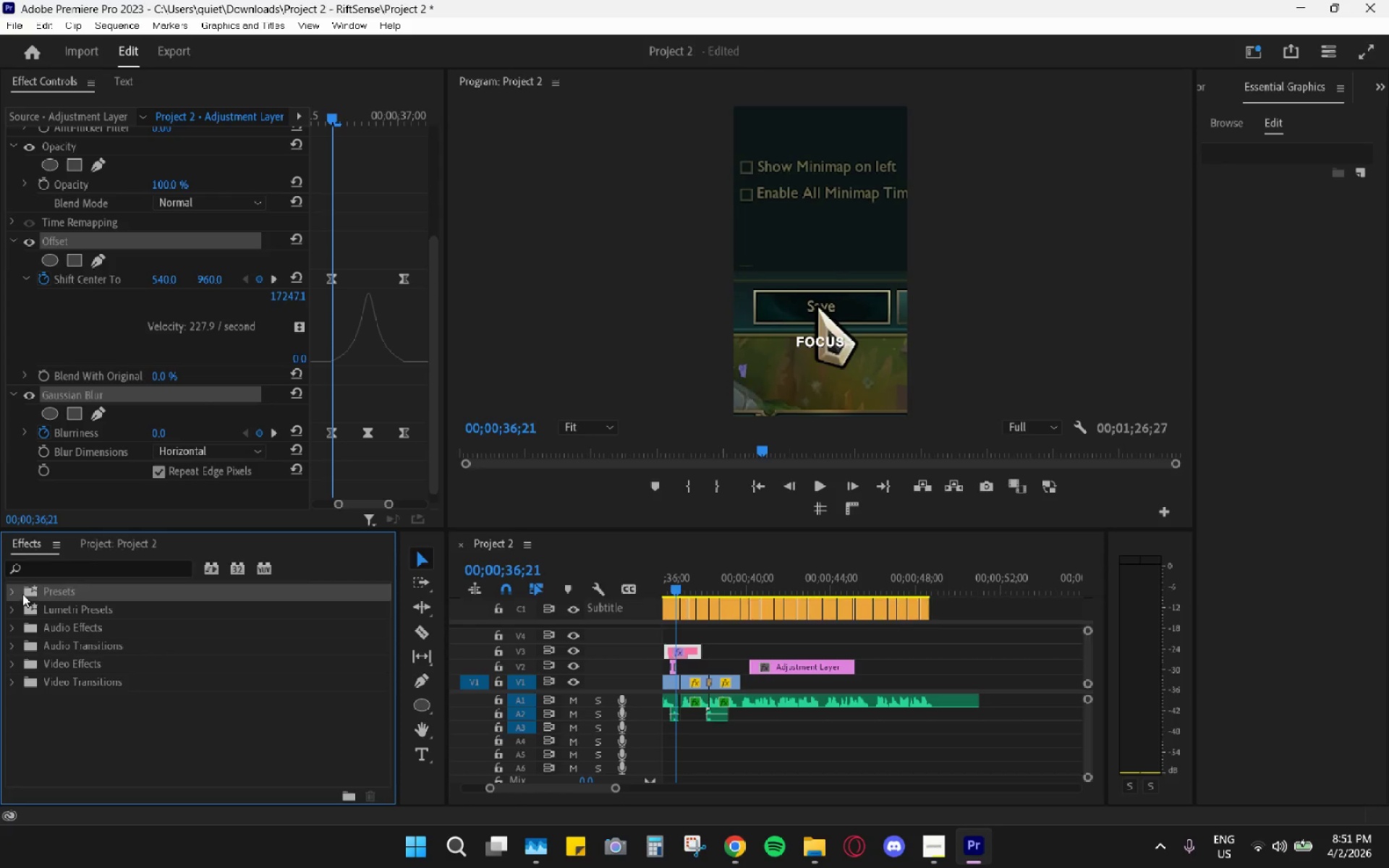 
double_click([16, 594])
 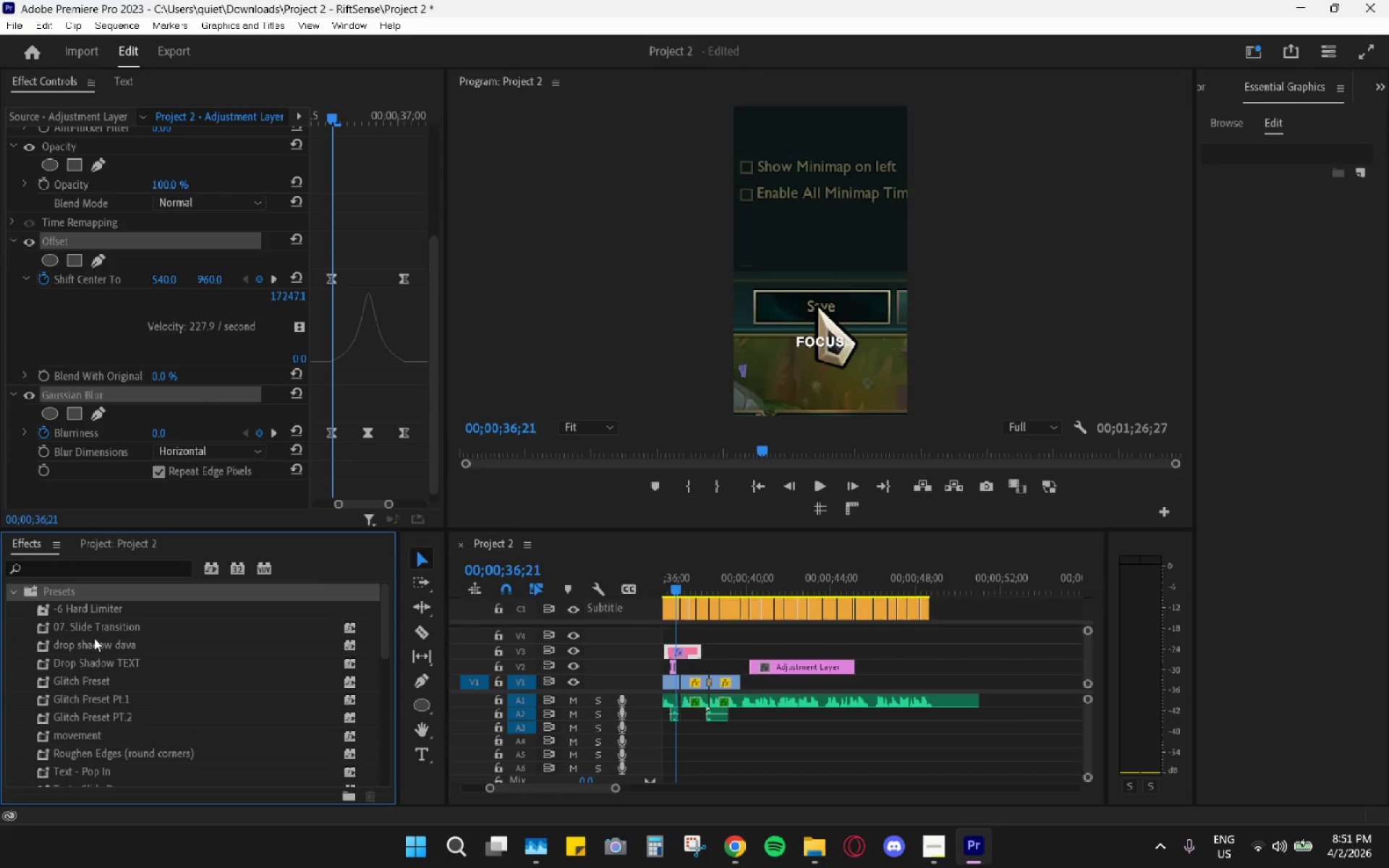 
scroll: coordinate [97, 711], scroll_direction: down, amount: 9.0
 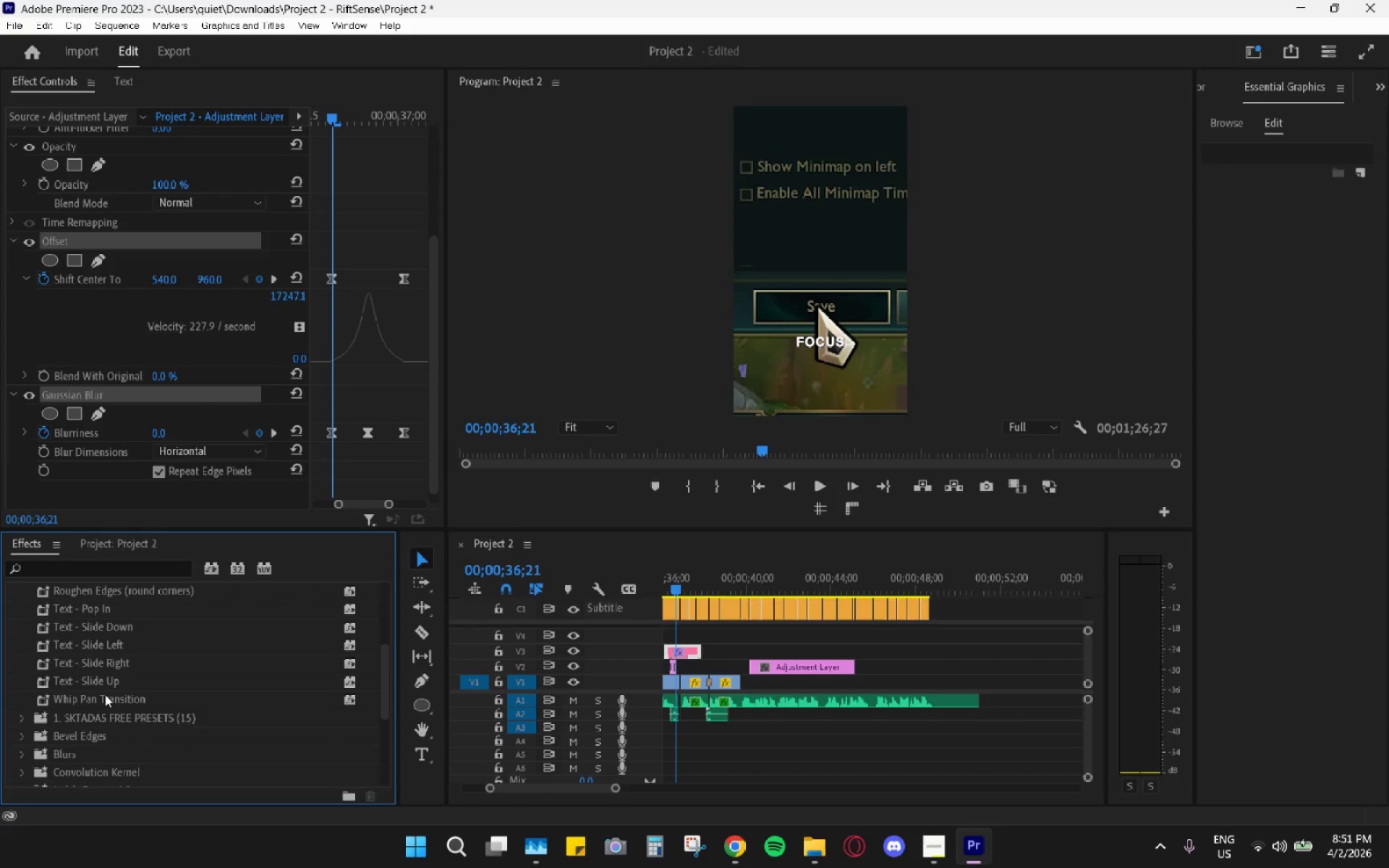 
left_click_drag(start_coordinate=[109, 697], to_coordinate=[817, 673])
 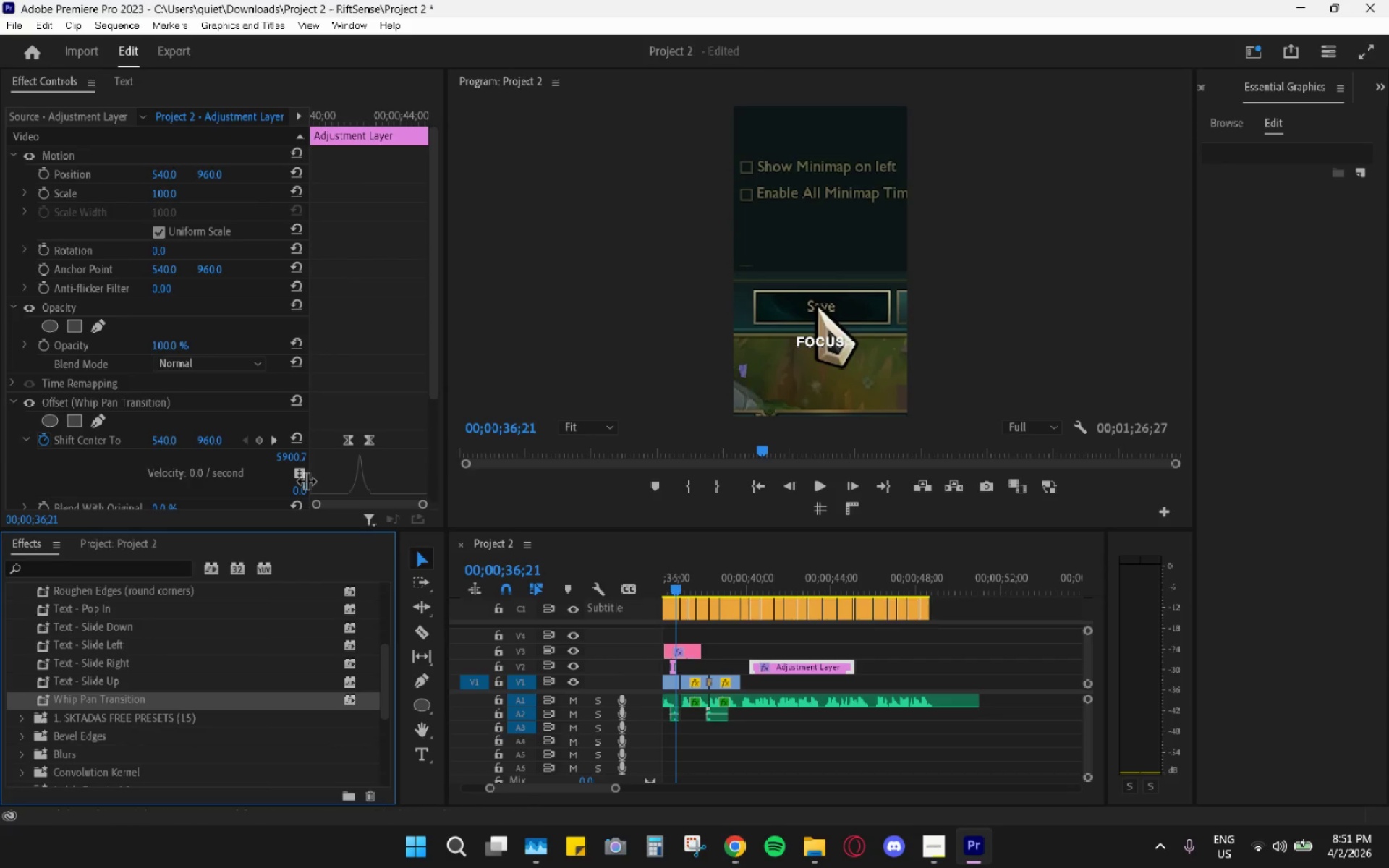 
scroll: coordinate [397, 433], scroll_direction: down, amount: 8.0
 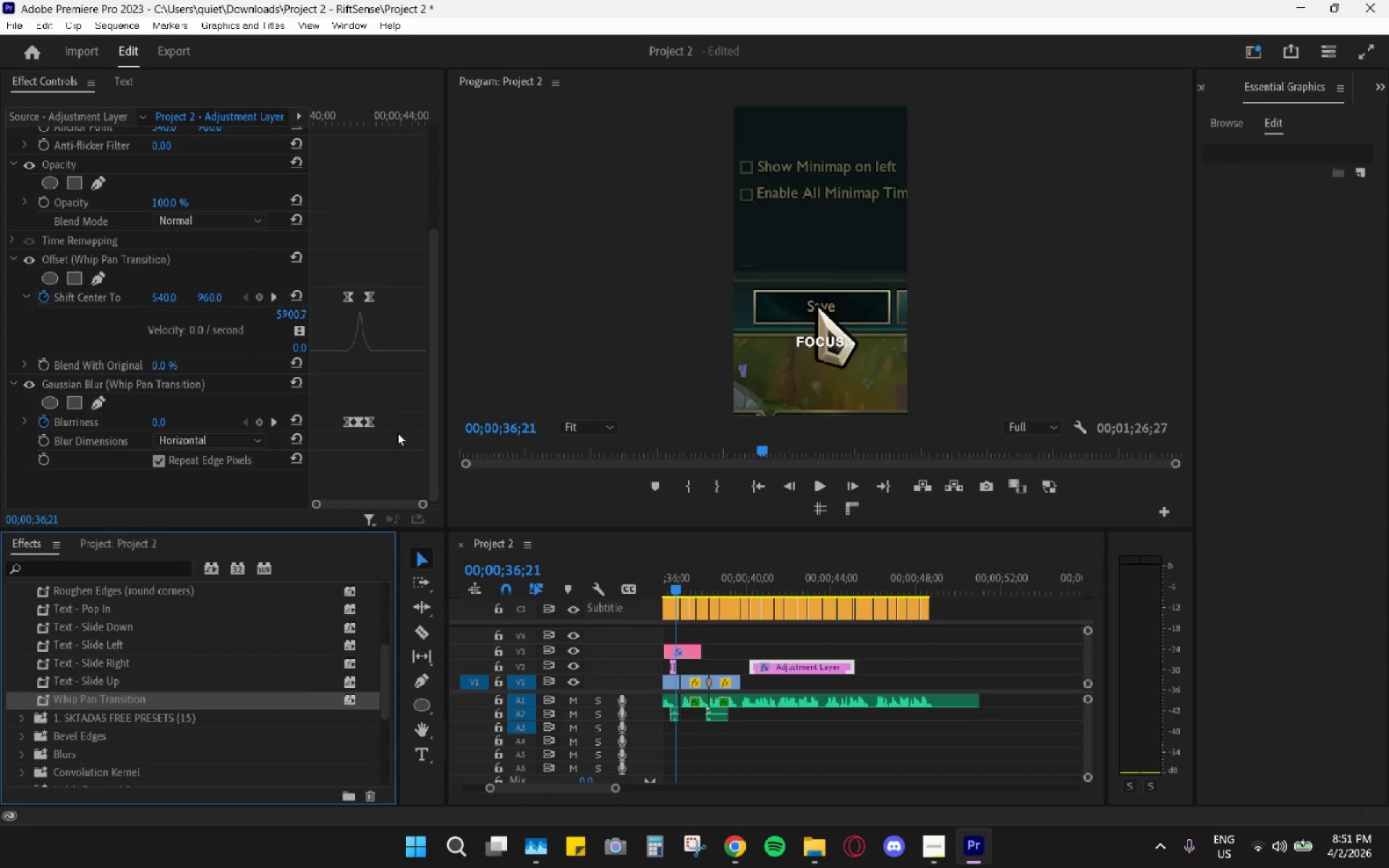 
left_click_drag(start_coordinate=[782, 581], to_coordinate=[839, 595])
 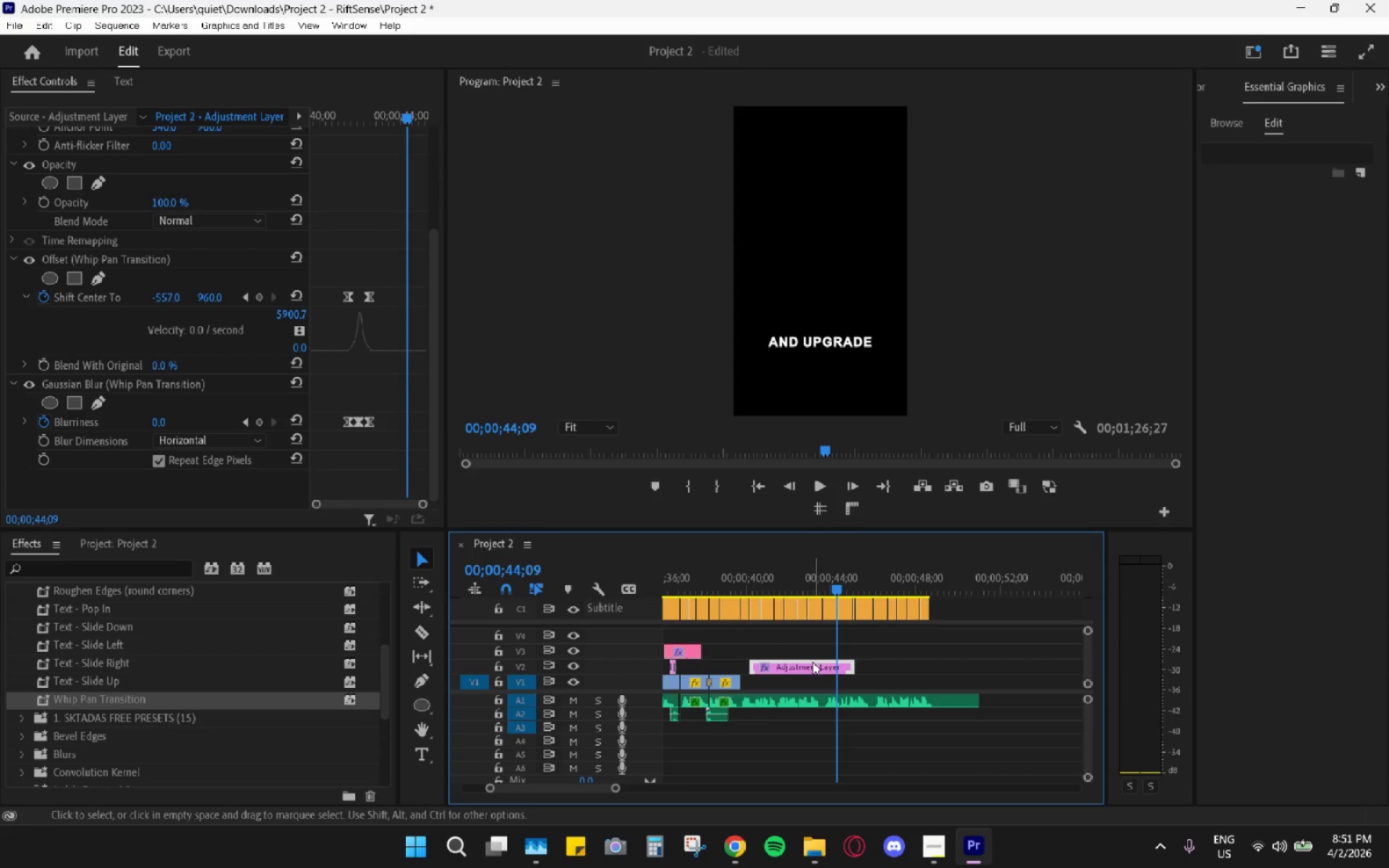 
left_click_drag(start_coordinate=[812, 662], to_coordinate=[731, 637])
 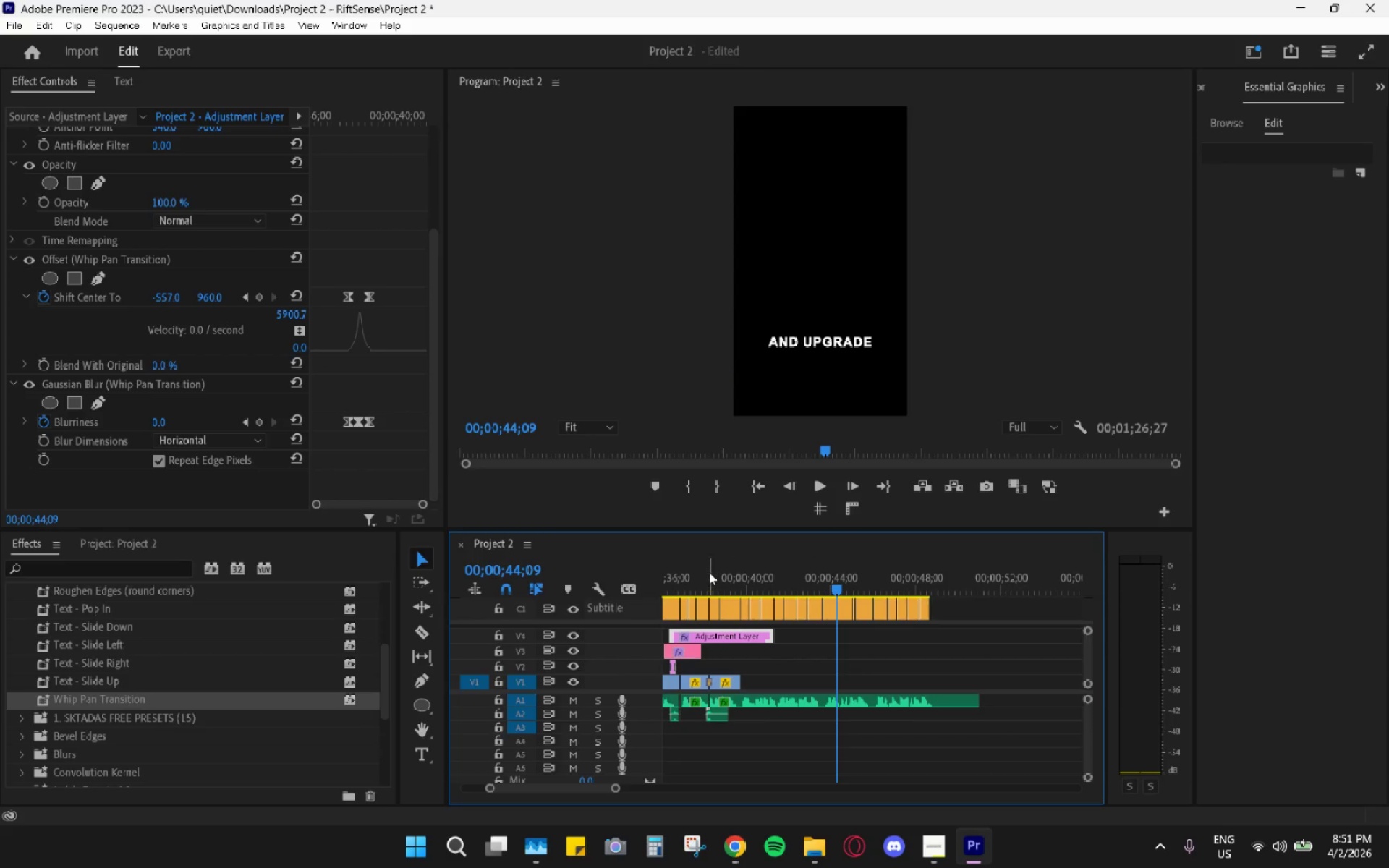 
left_click_drag(start_coordinate=[709, 571], to_coordinate=[706, 588])
 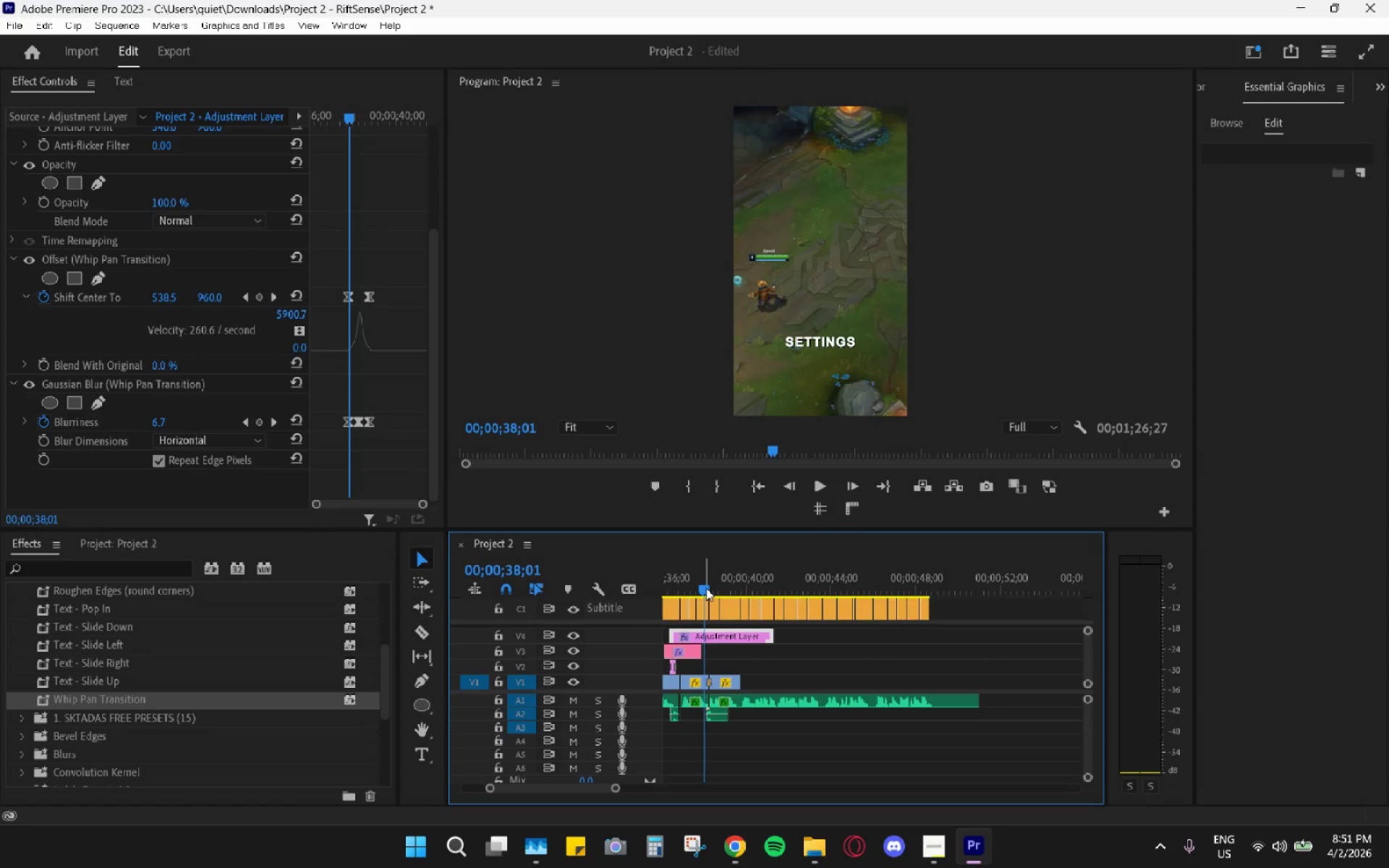 
key(Space)
 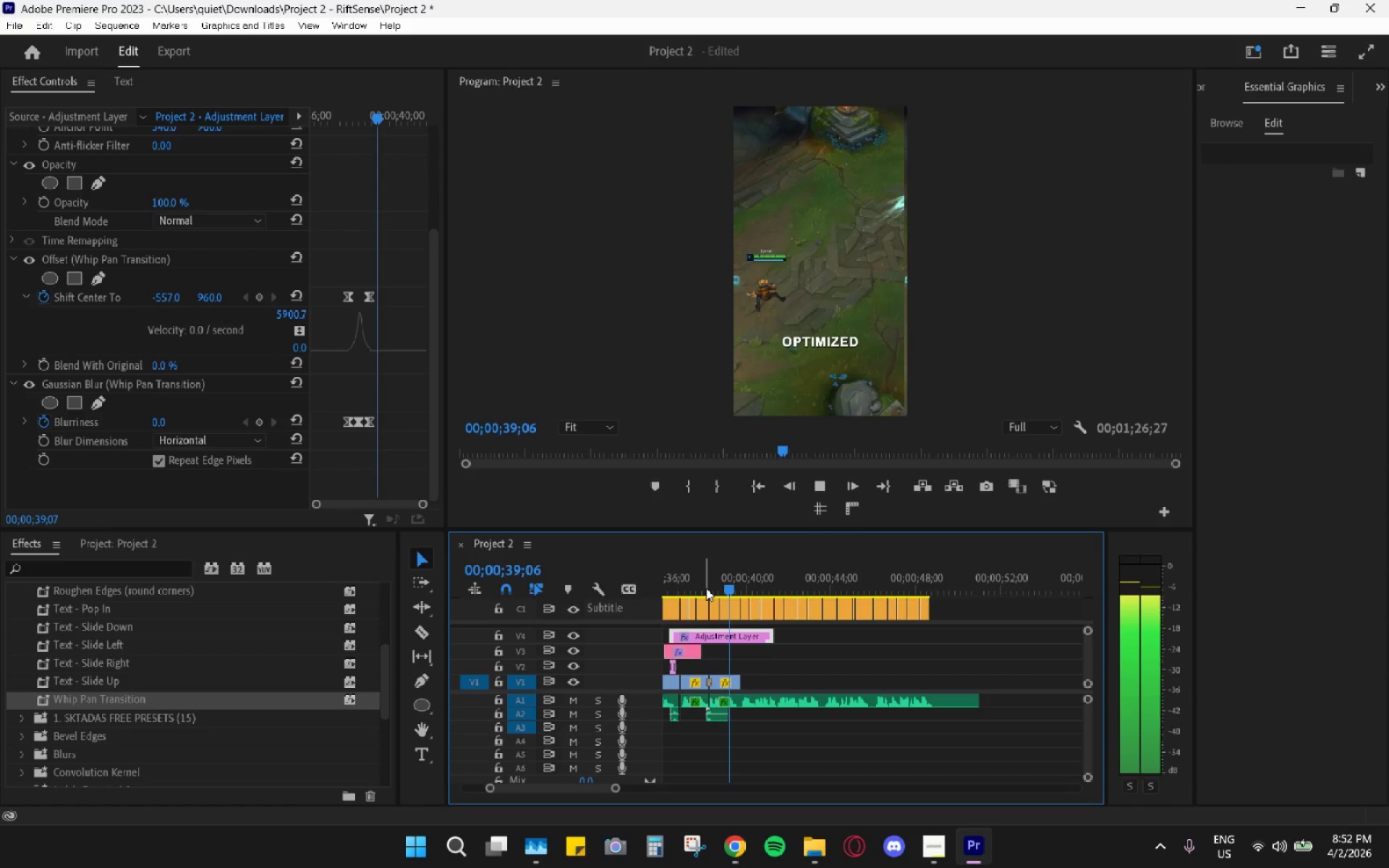 
key(Space)
 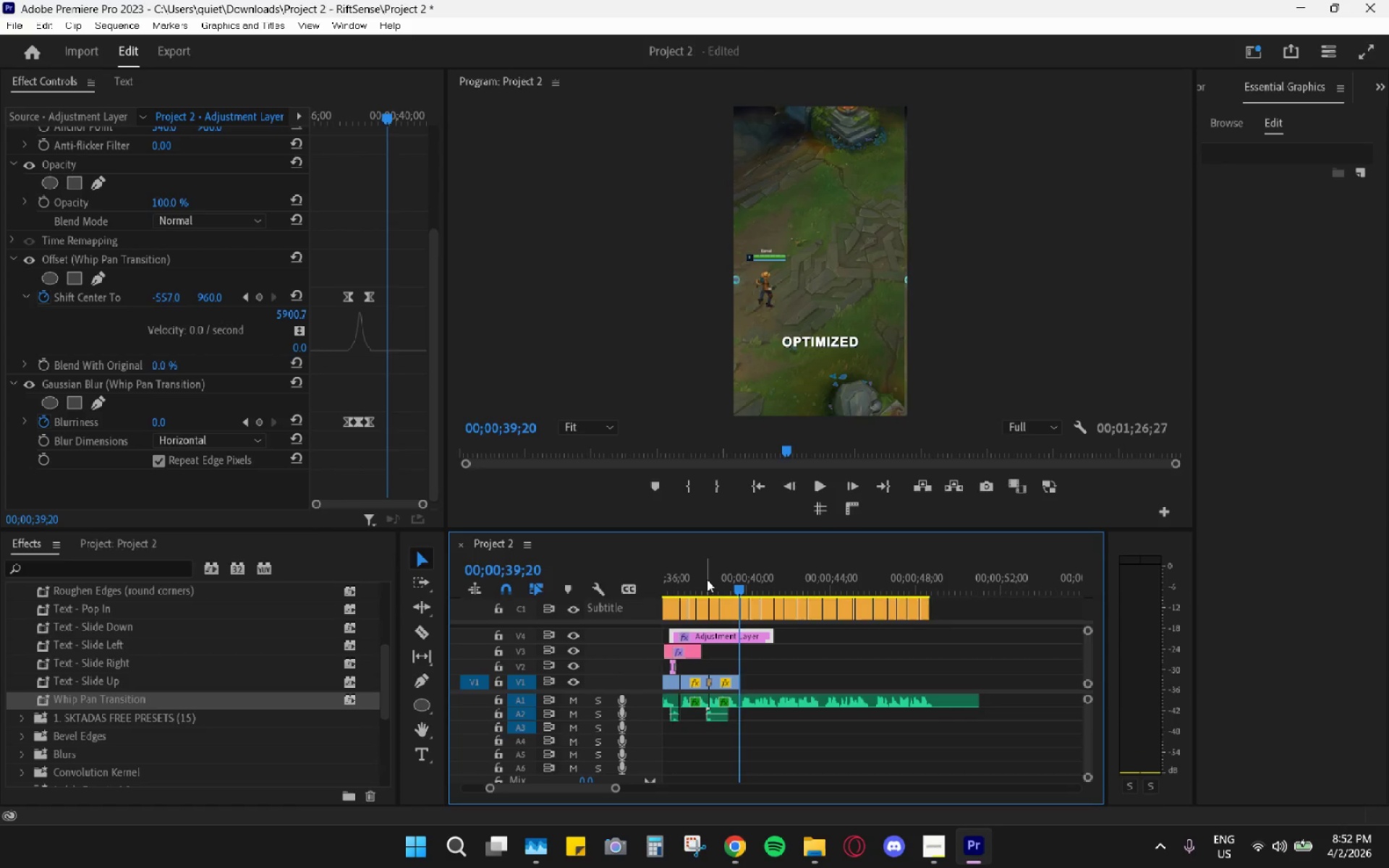 
left_click_drag(start_coordinate=[707, 579], to_coordinate=[722, 593])
 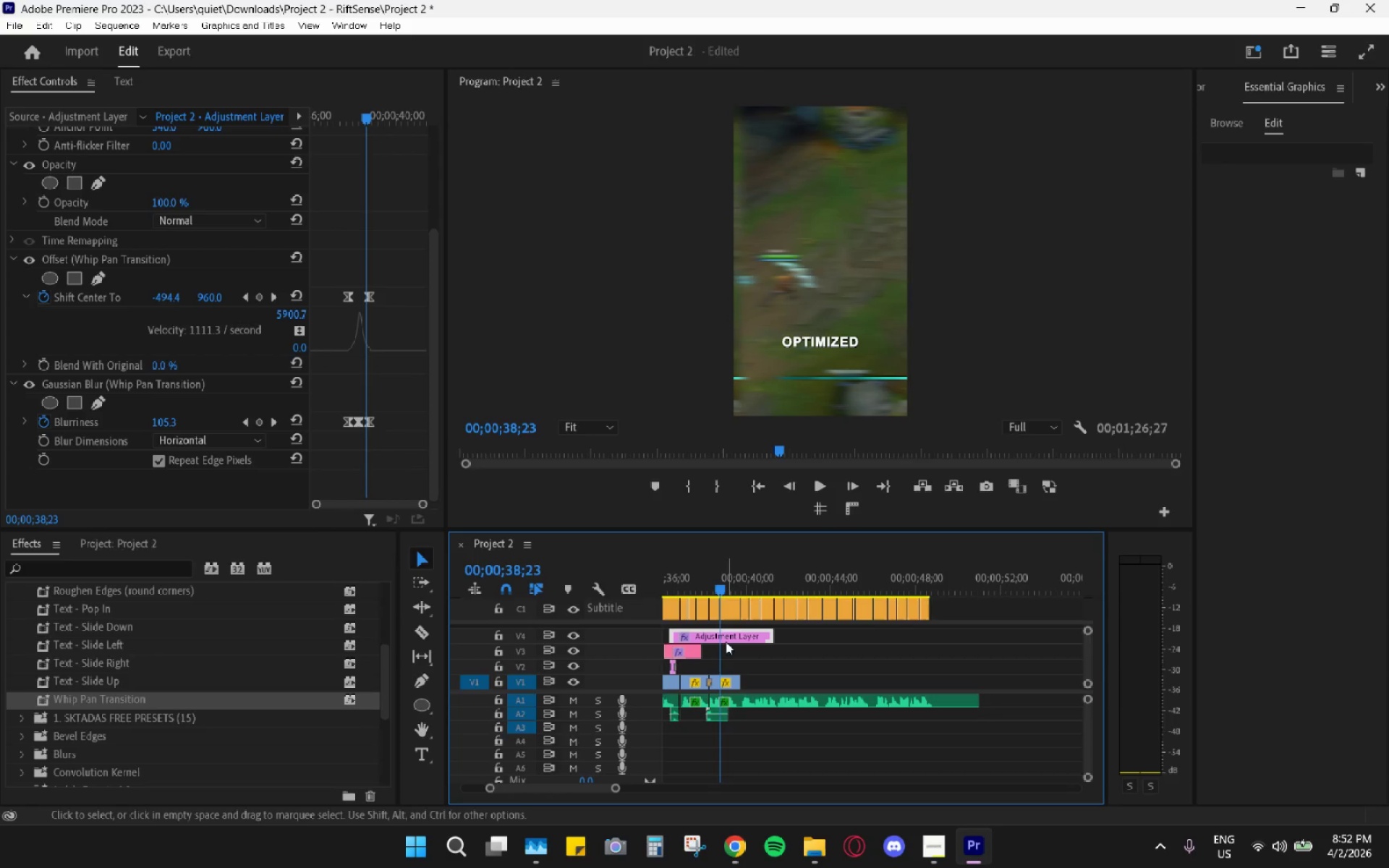 
left_click_drag(start_coordinate=[729, 634], to_coordinate=[740, 637])
 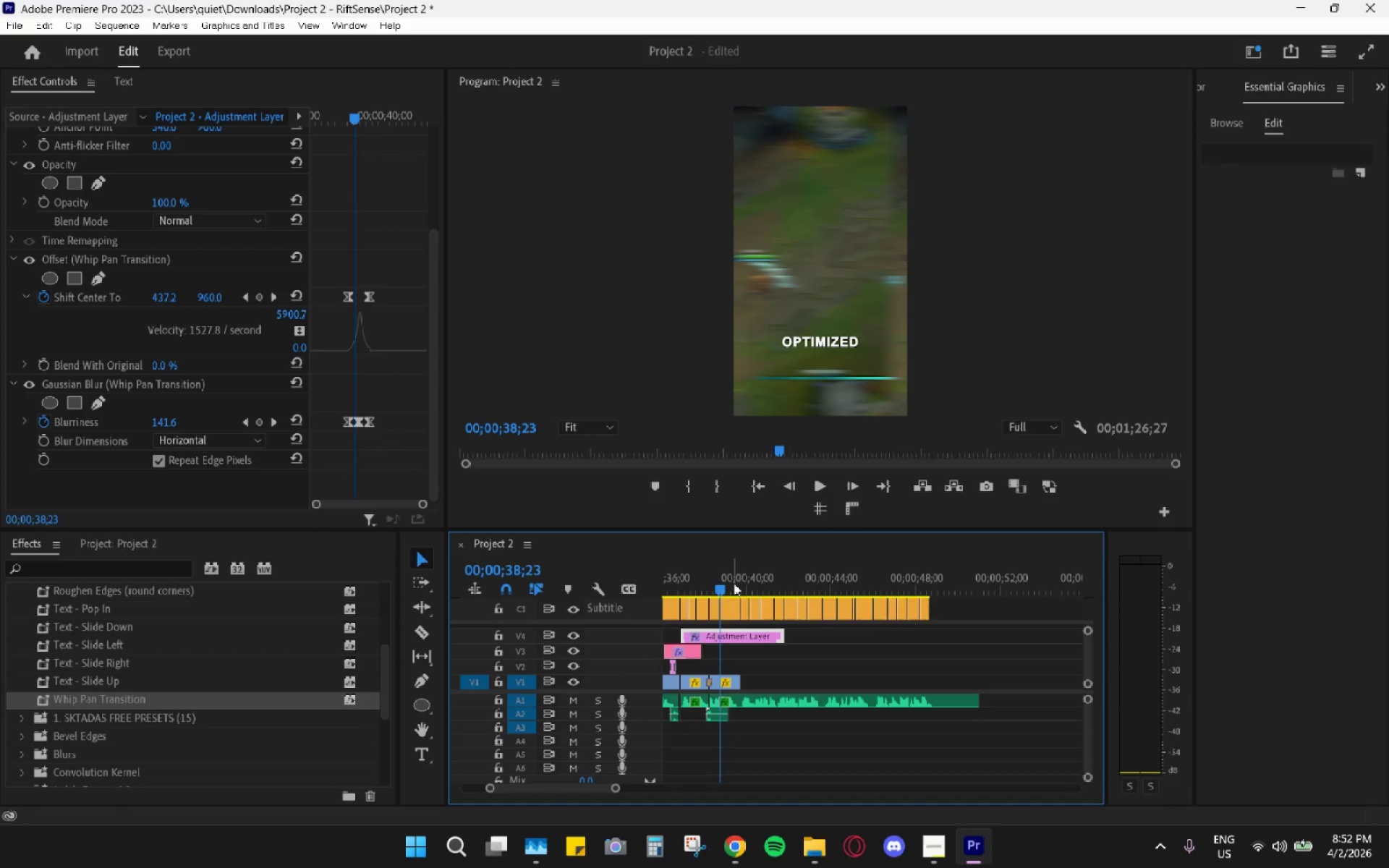 
left_click_drag(start_coordinate=[731, 579], to_coordinate=[749, 603])
 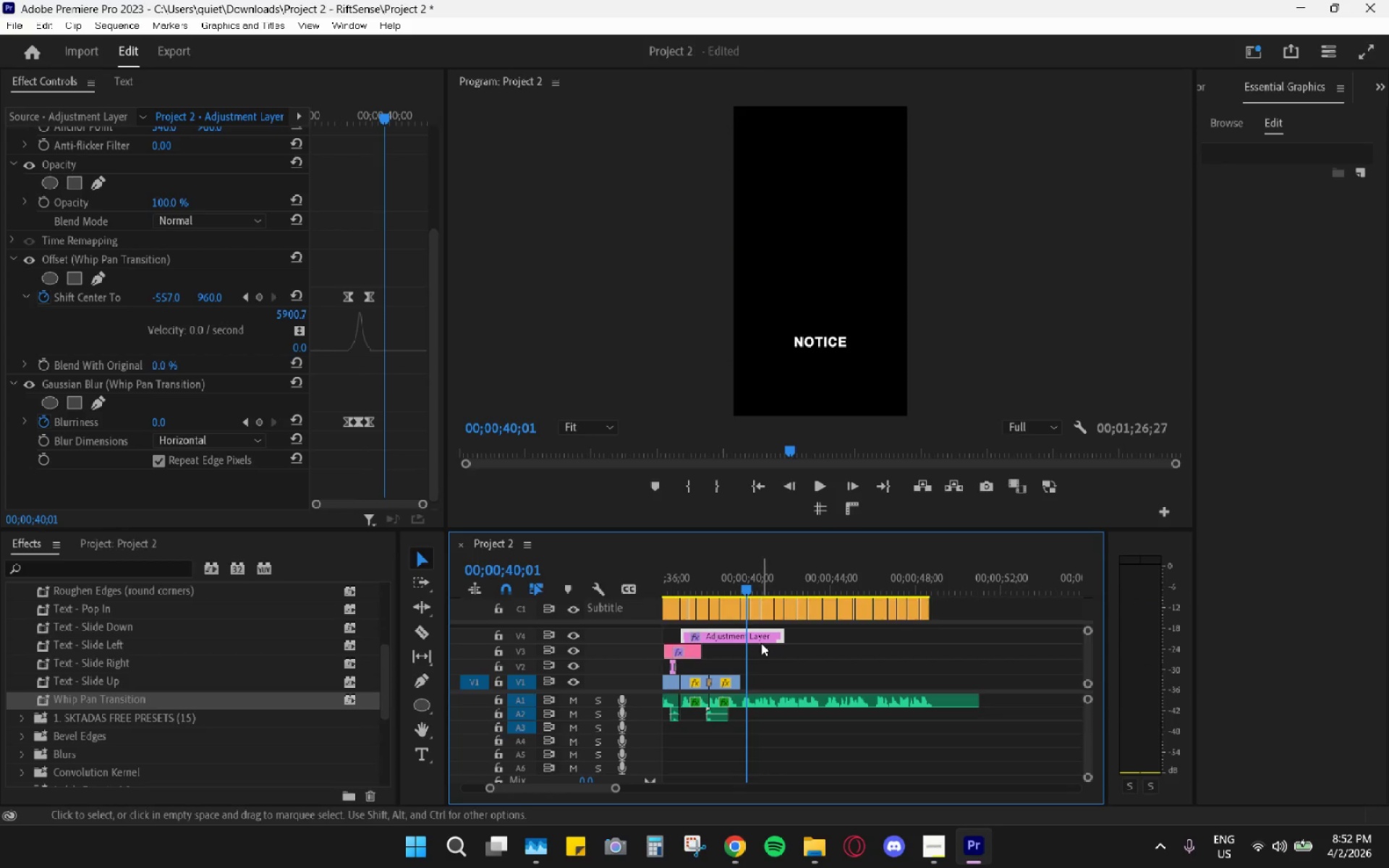 
key(H)
 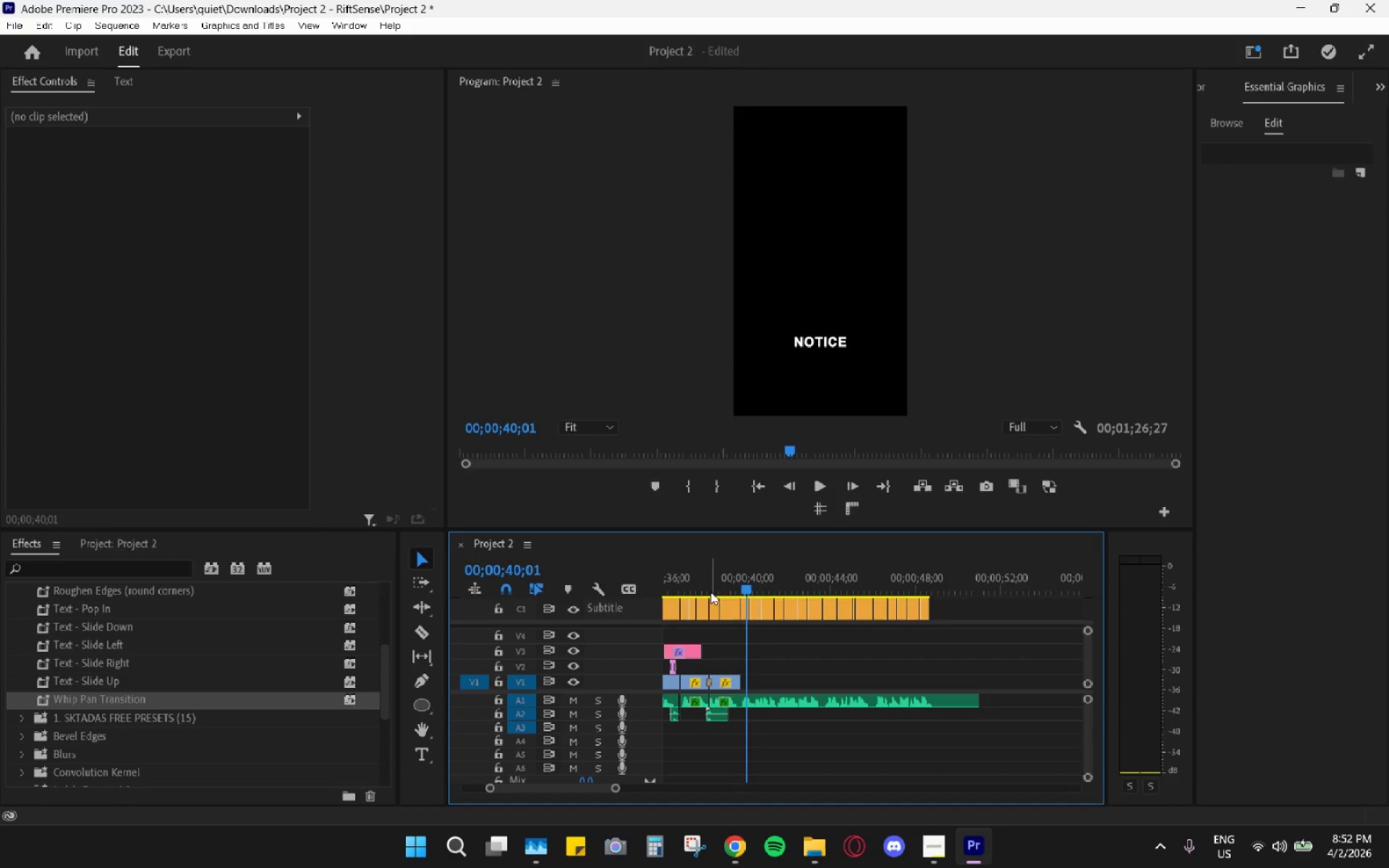 
left_click_drag(start_coordinate=[702, 584], to_coordinate=[684, 582])
 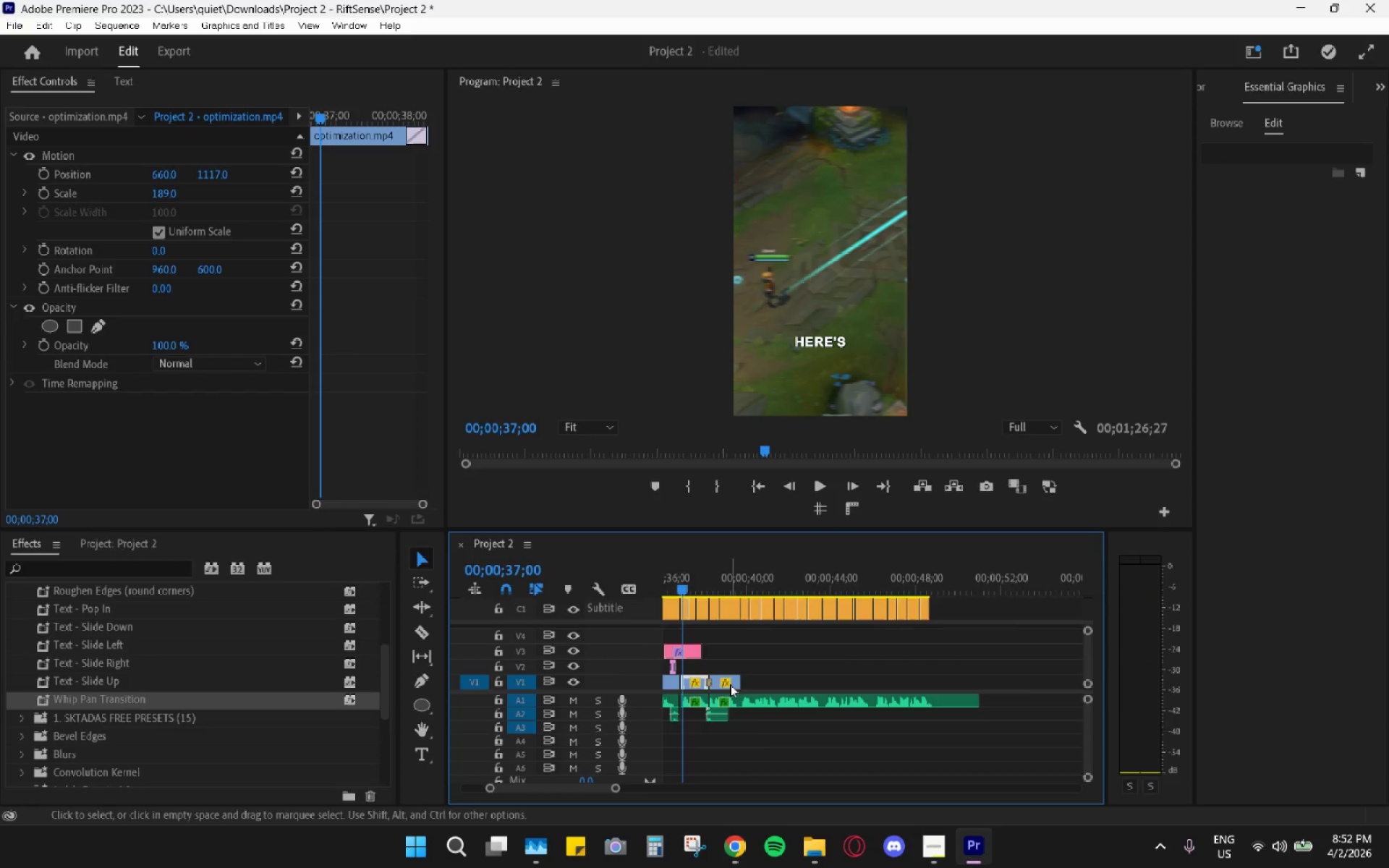 
scroll: coordinate [731, 685], scroll_direction: up, amount: 3.0
 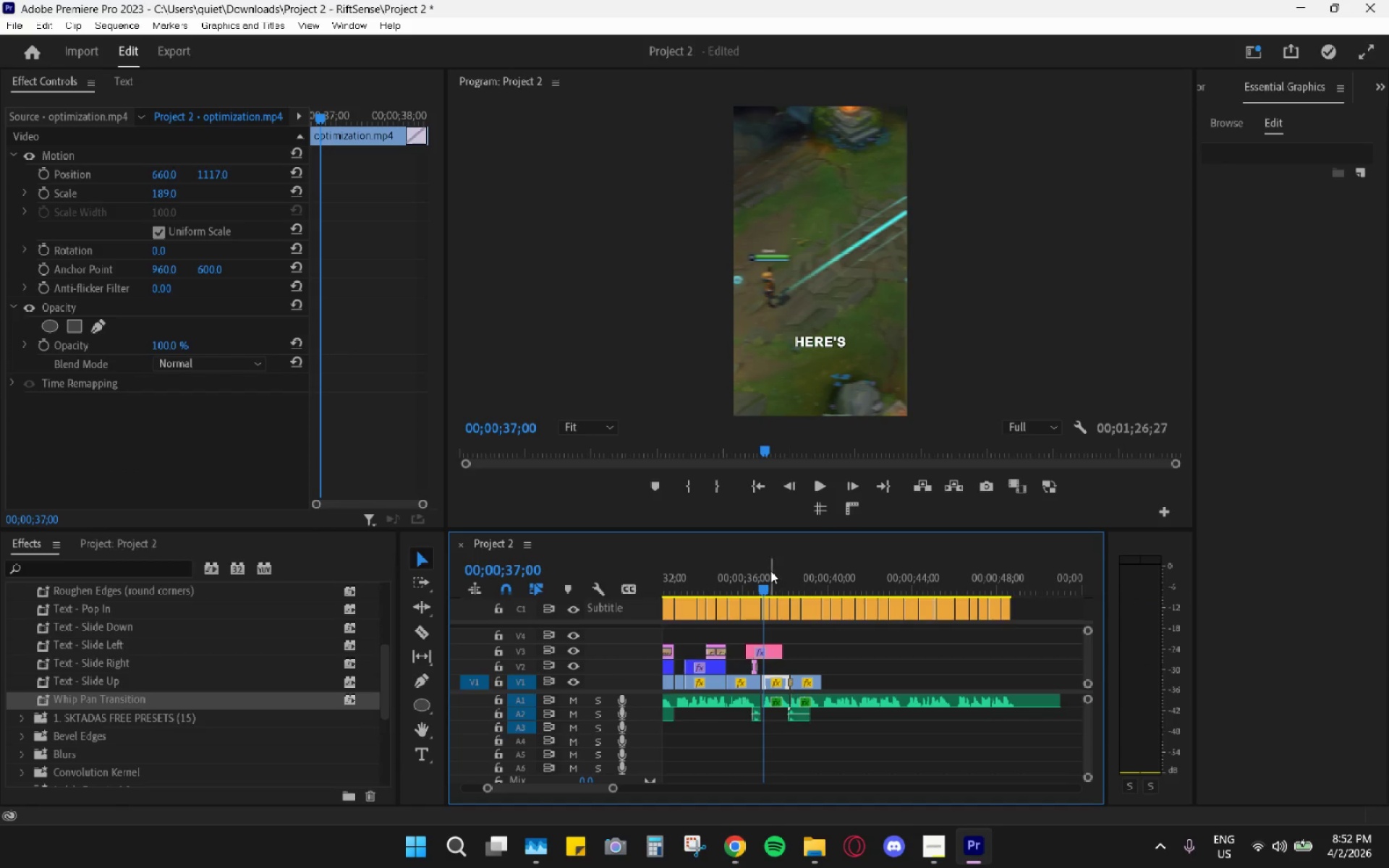 
left_click_drag(start_coordinate=[758, 583], to_coordinate=[749, 586])
 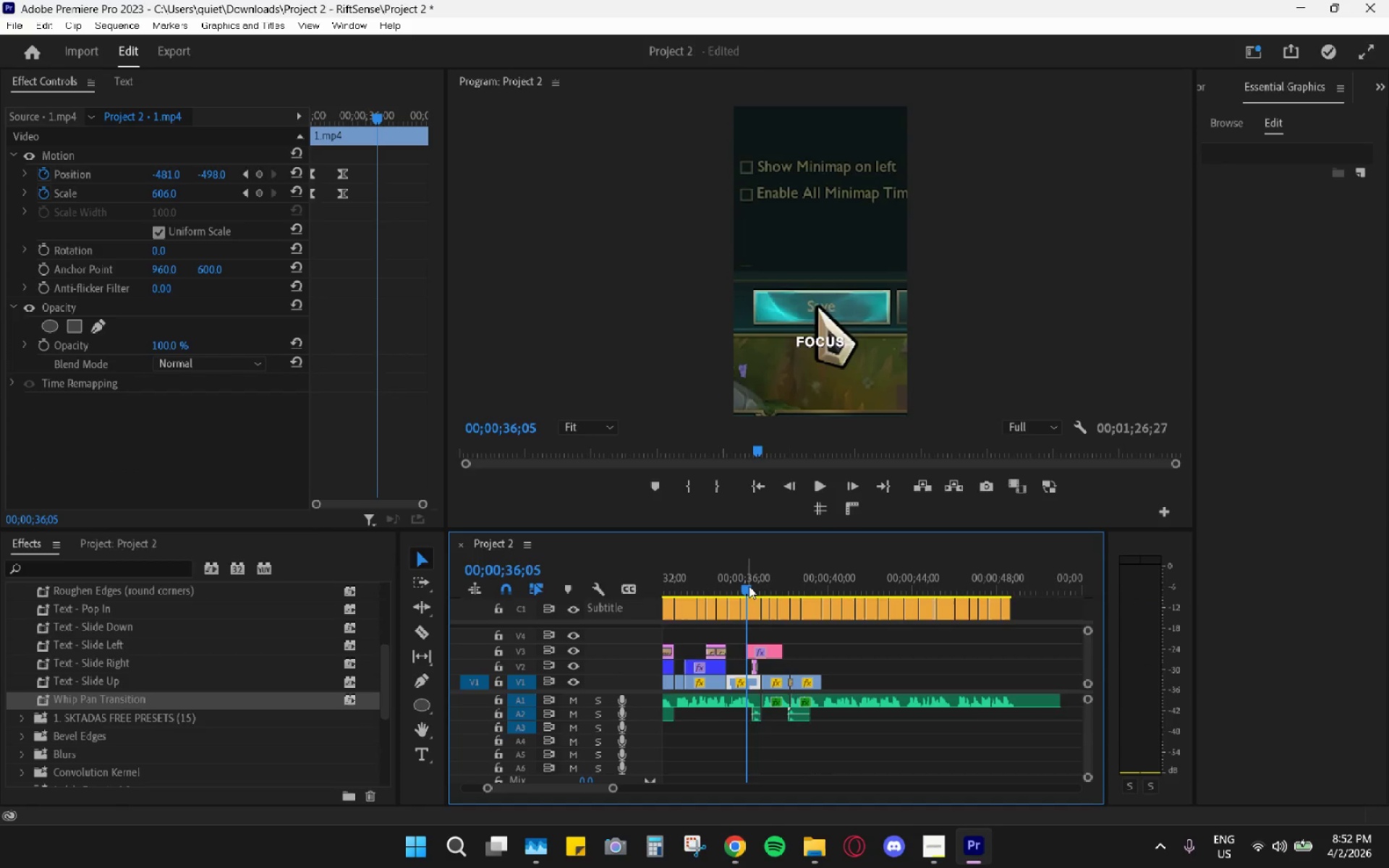 
key(Space)
 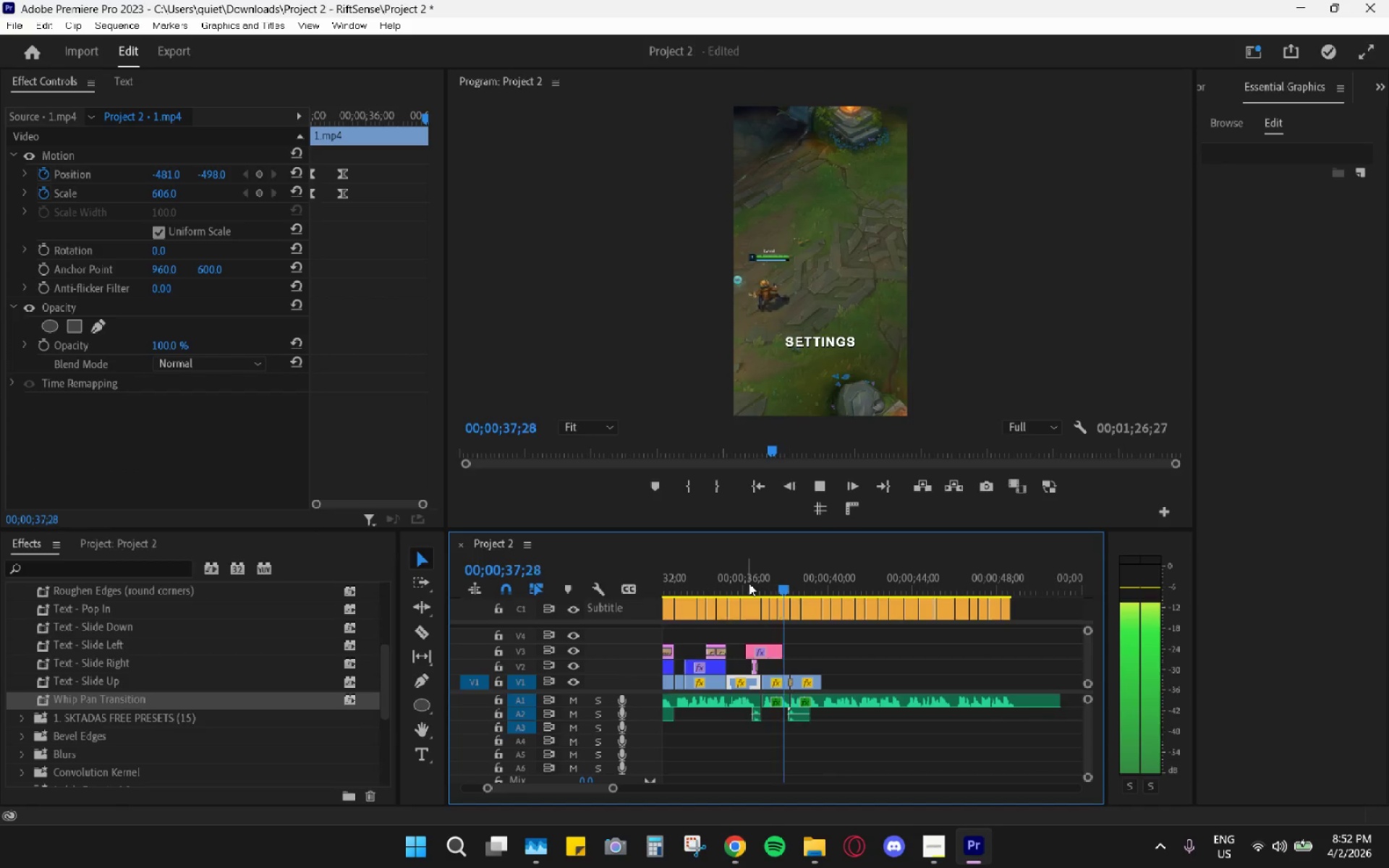 
hold_key(key=Space, duration=1.2)
 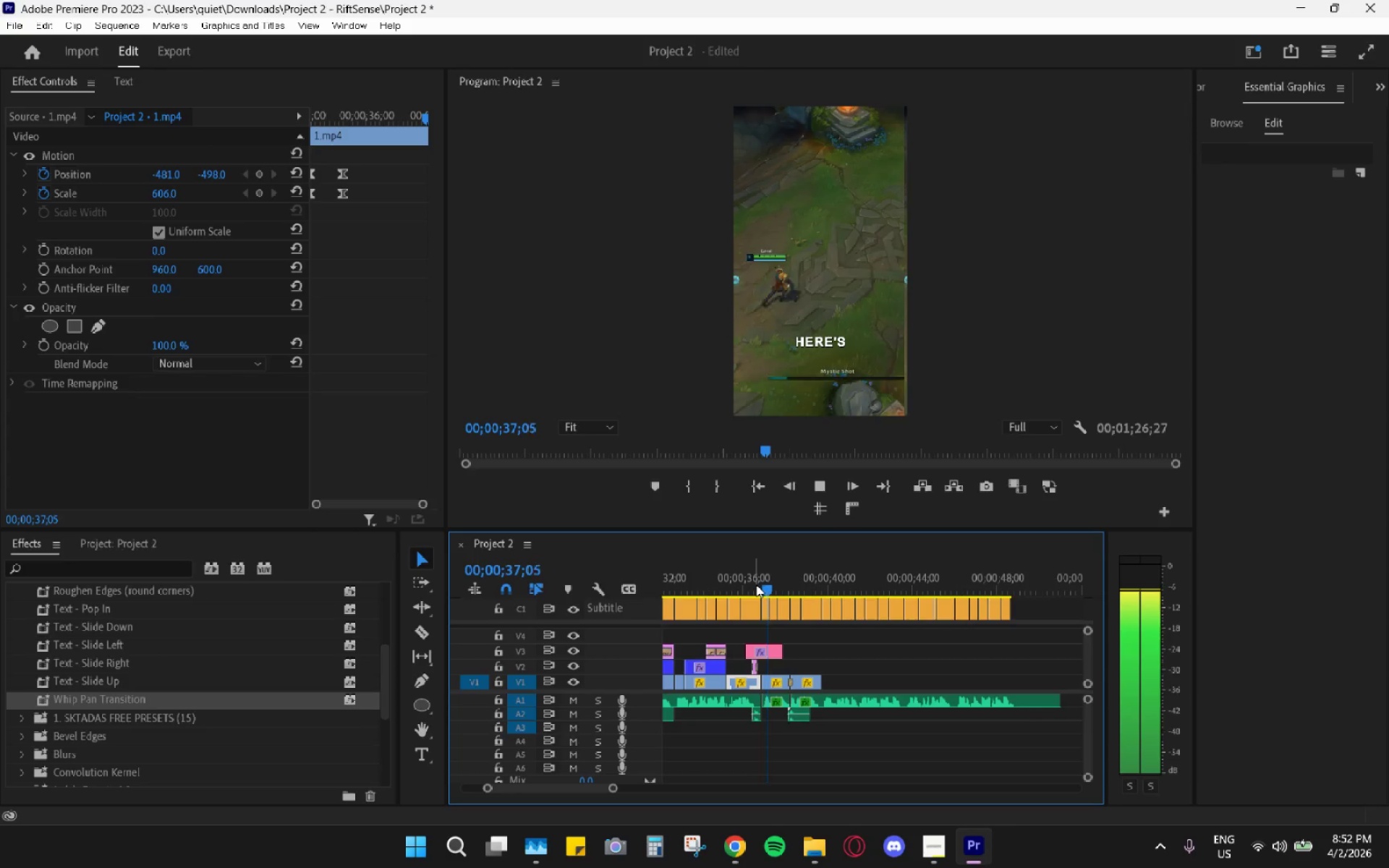 
left_click_drag(start_coordinate=[749, 583], to_coordinate=[756, 584])
 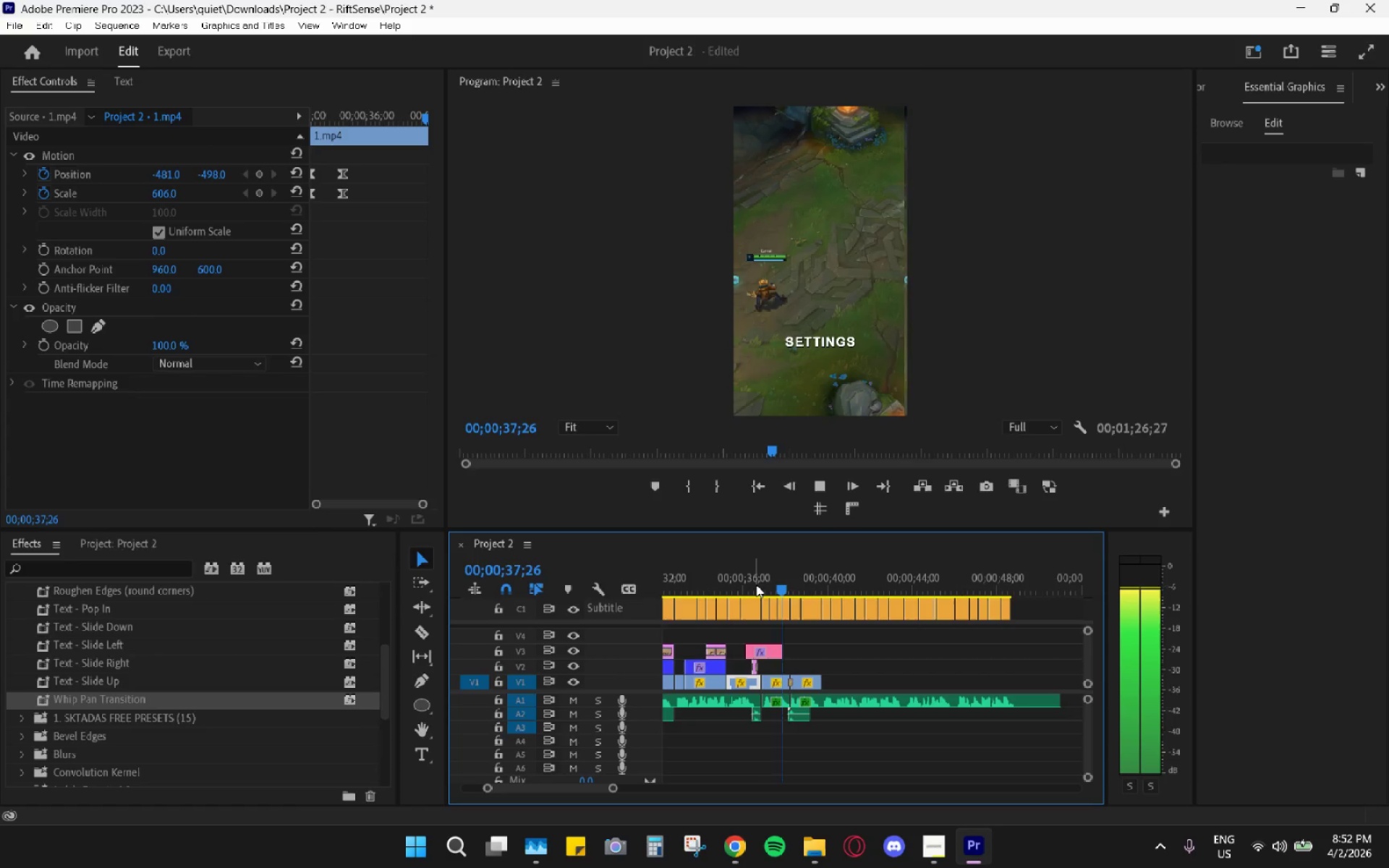 
key(Space)
 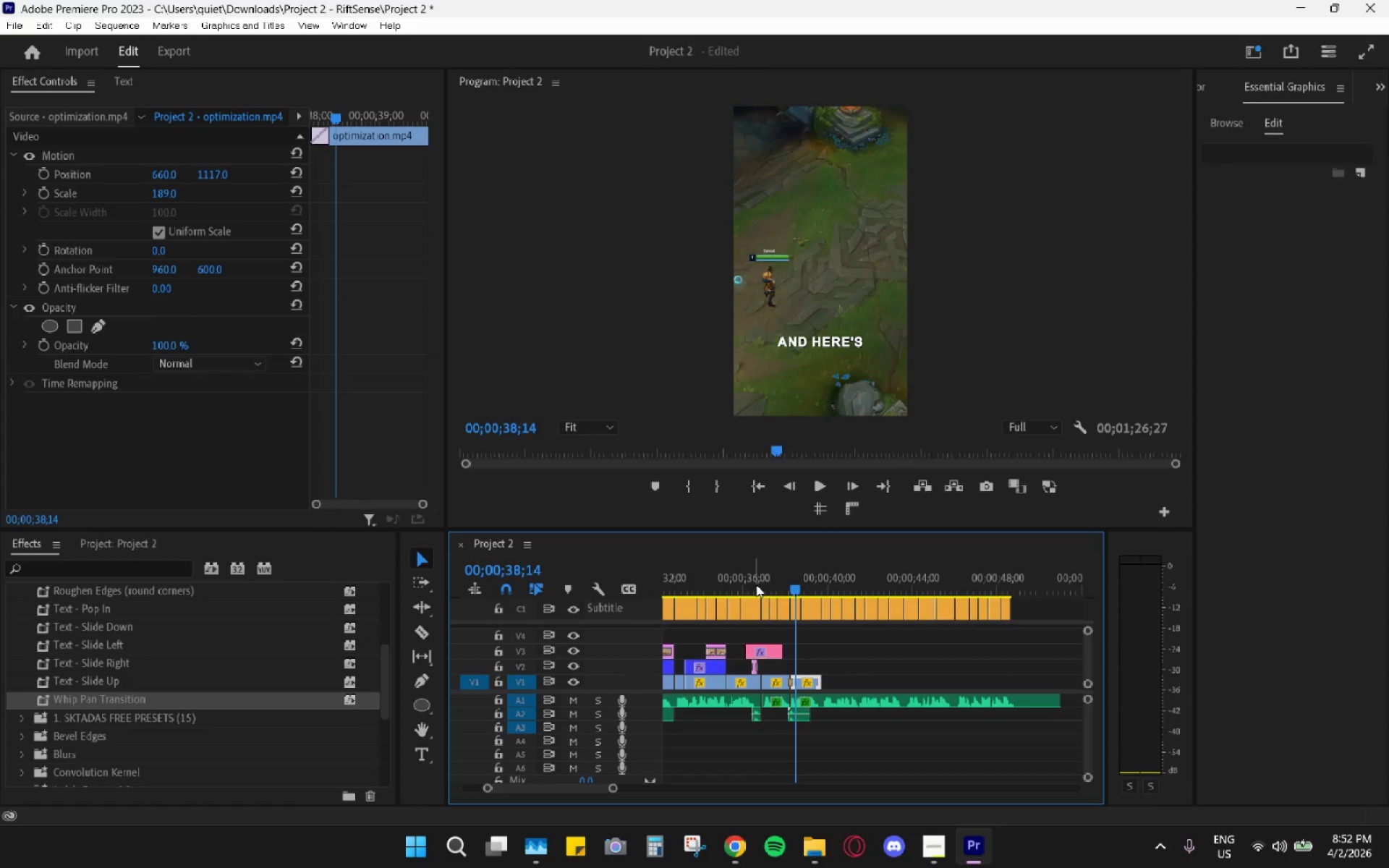 
left_click_drag(start_coordinate=[757, 584], to_coordinate=[770, 603])
 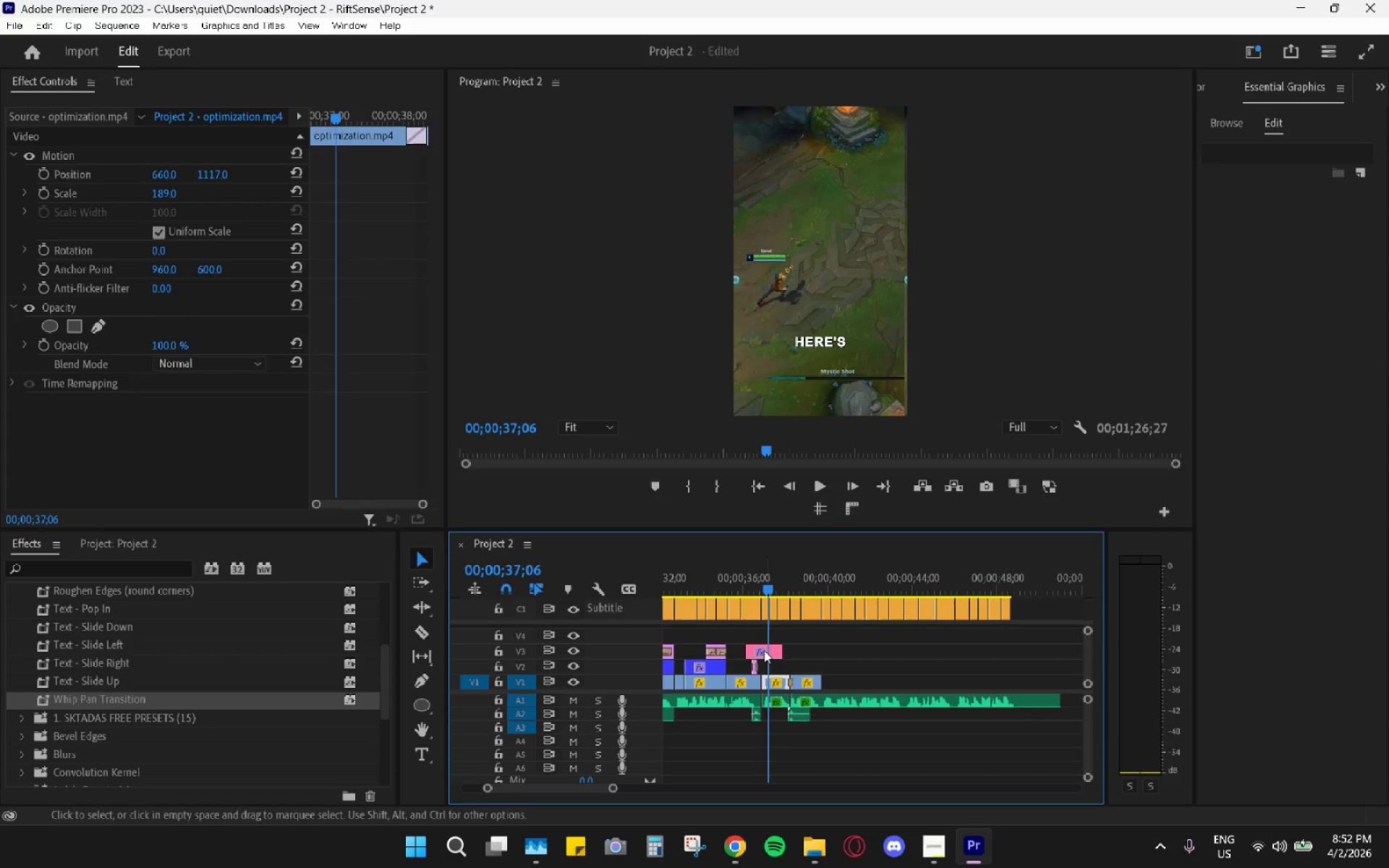 
left_click([765, 652])
 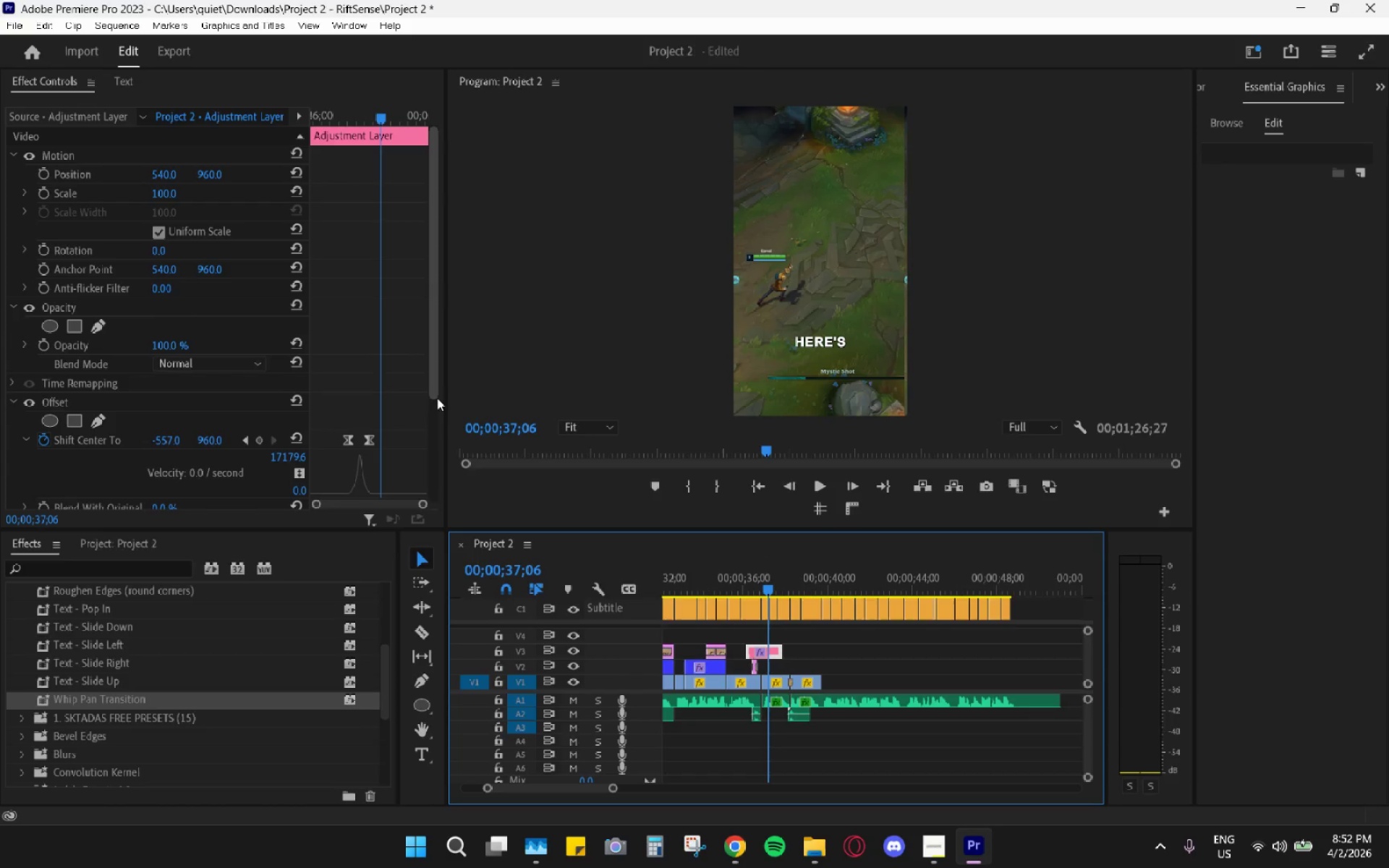 
scroll: coordinate [396, 414], scroll_direction: down, amount: 4.0
 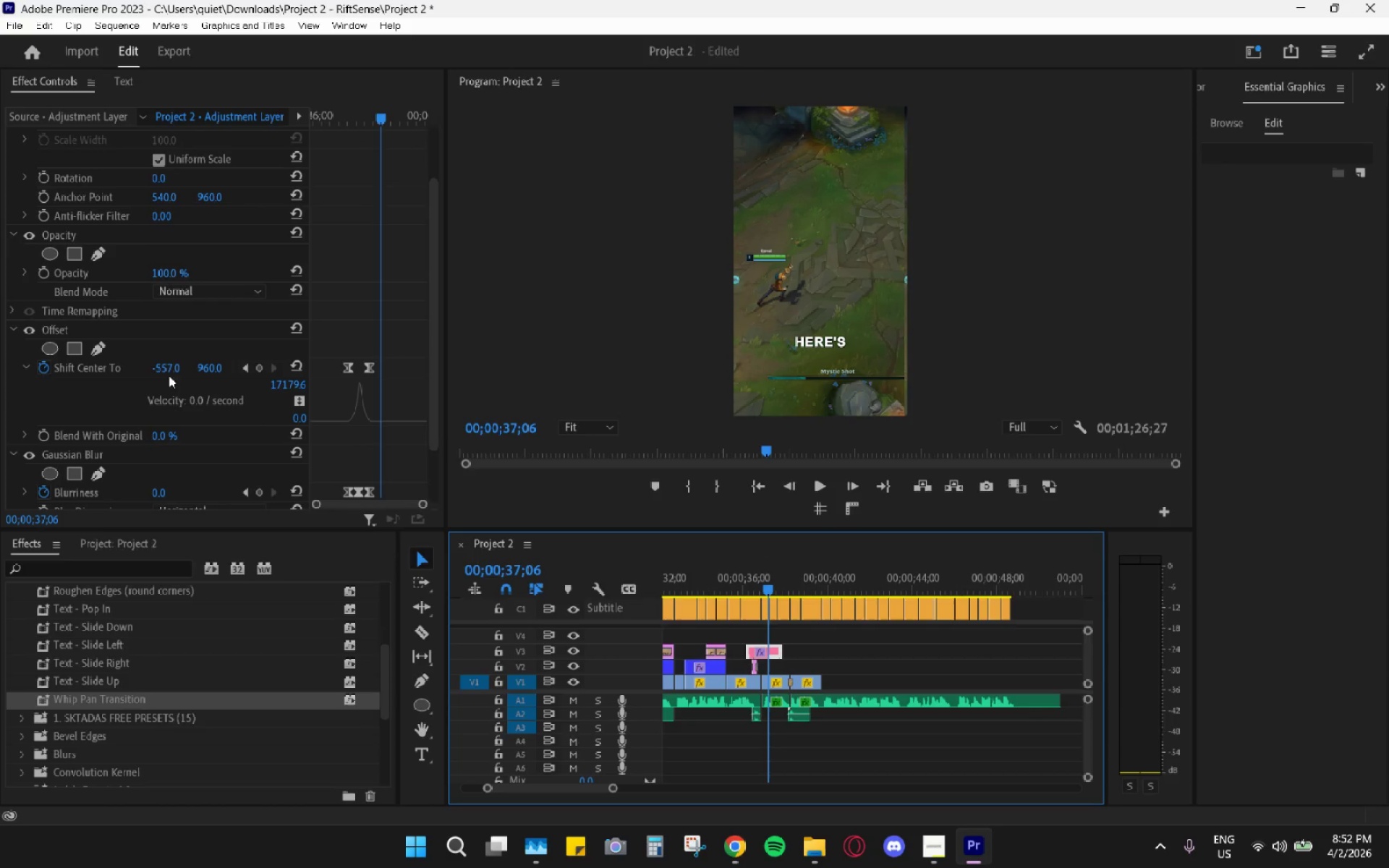 
left_click_drag(start_coordinate=[164, 364], to_coordinate=[210, 381])
 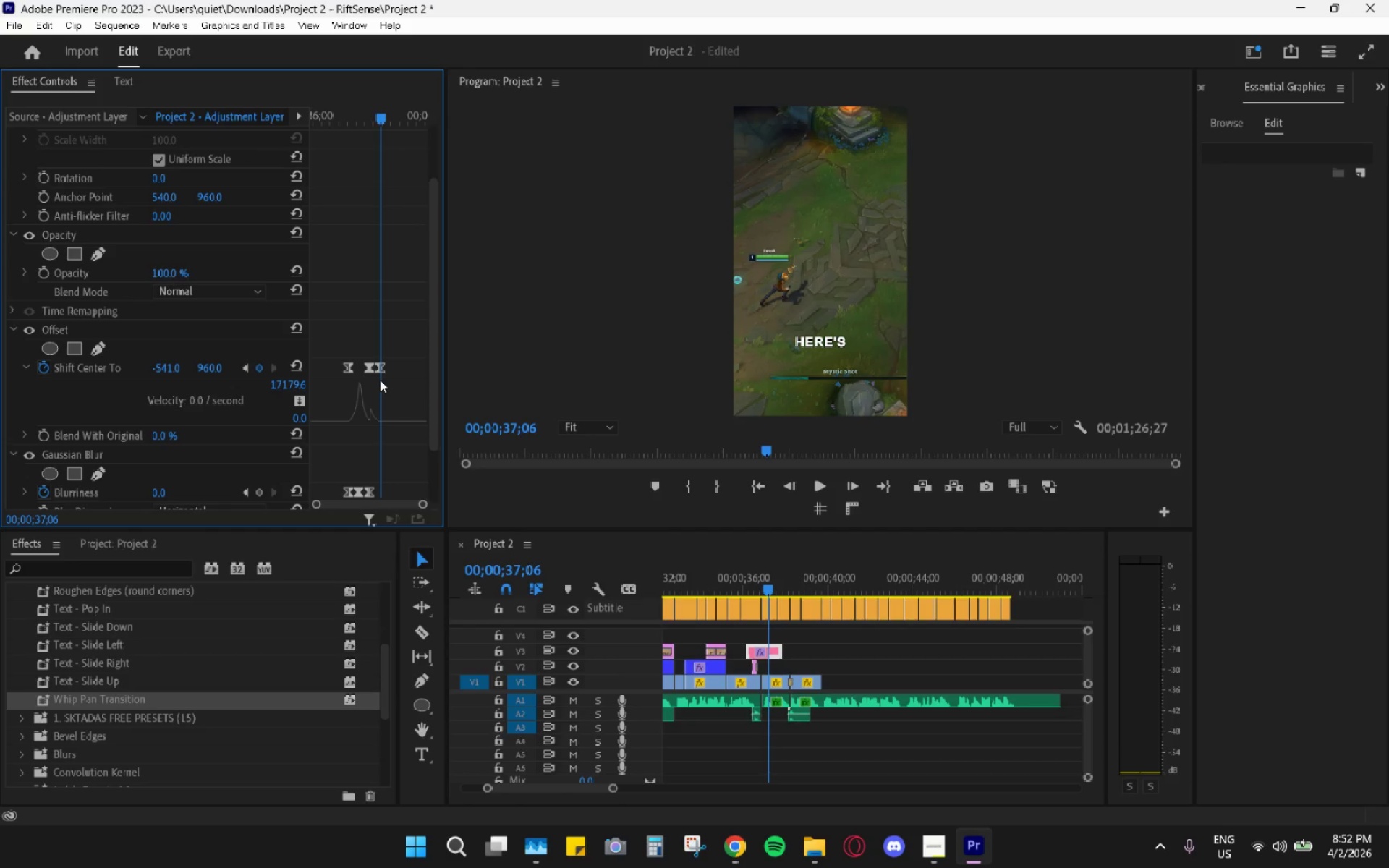 
key(Control+Z)
 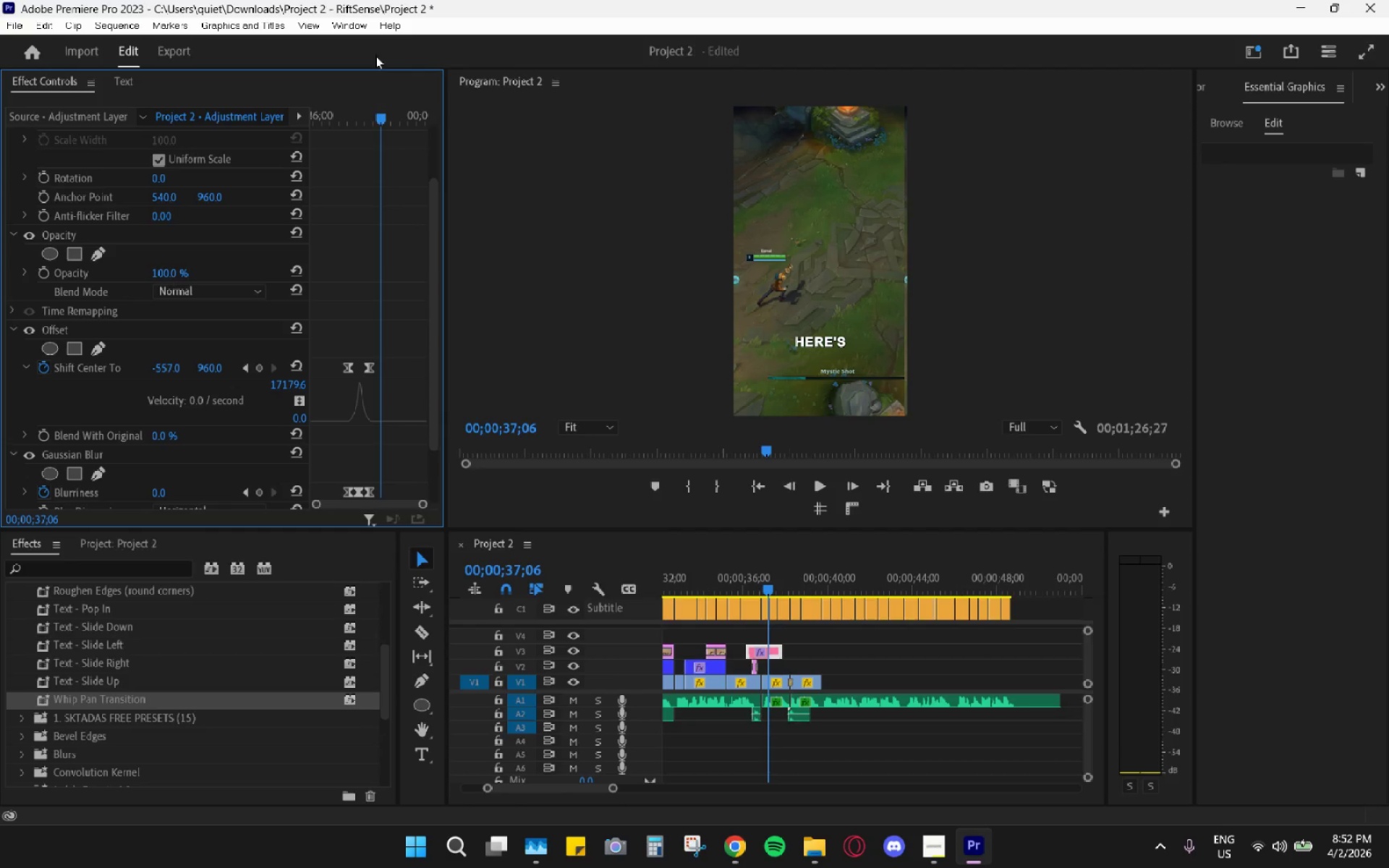 
left_click_drag(start_coordinate=[387, 127], to_coordinate=[372, 135])
 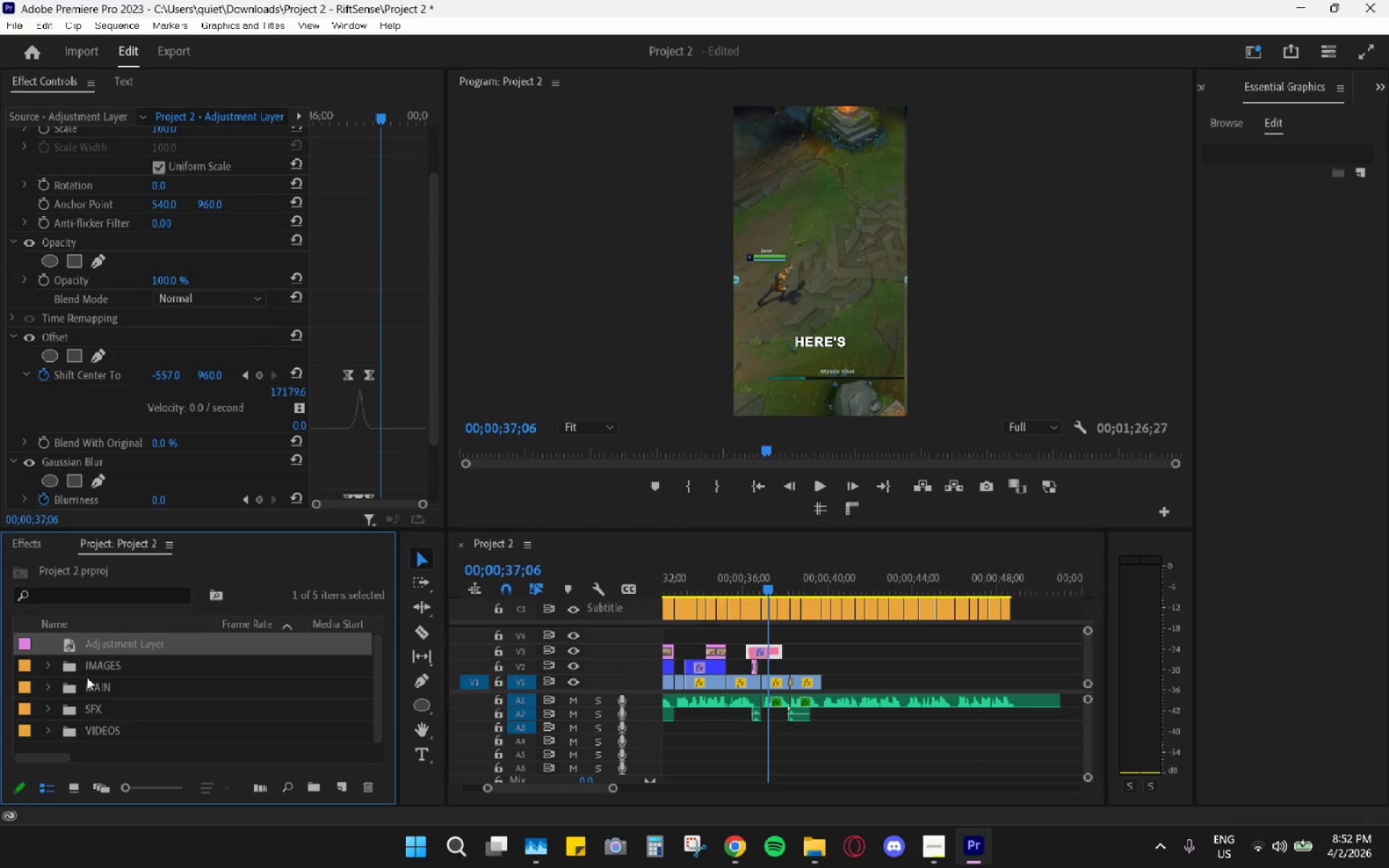 
left_click([46, 539])
 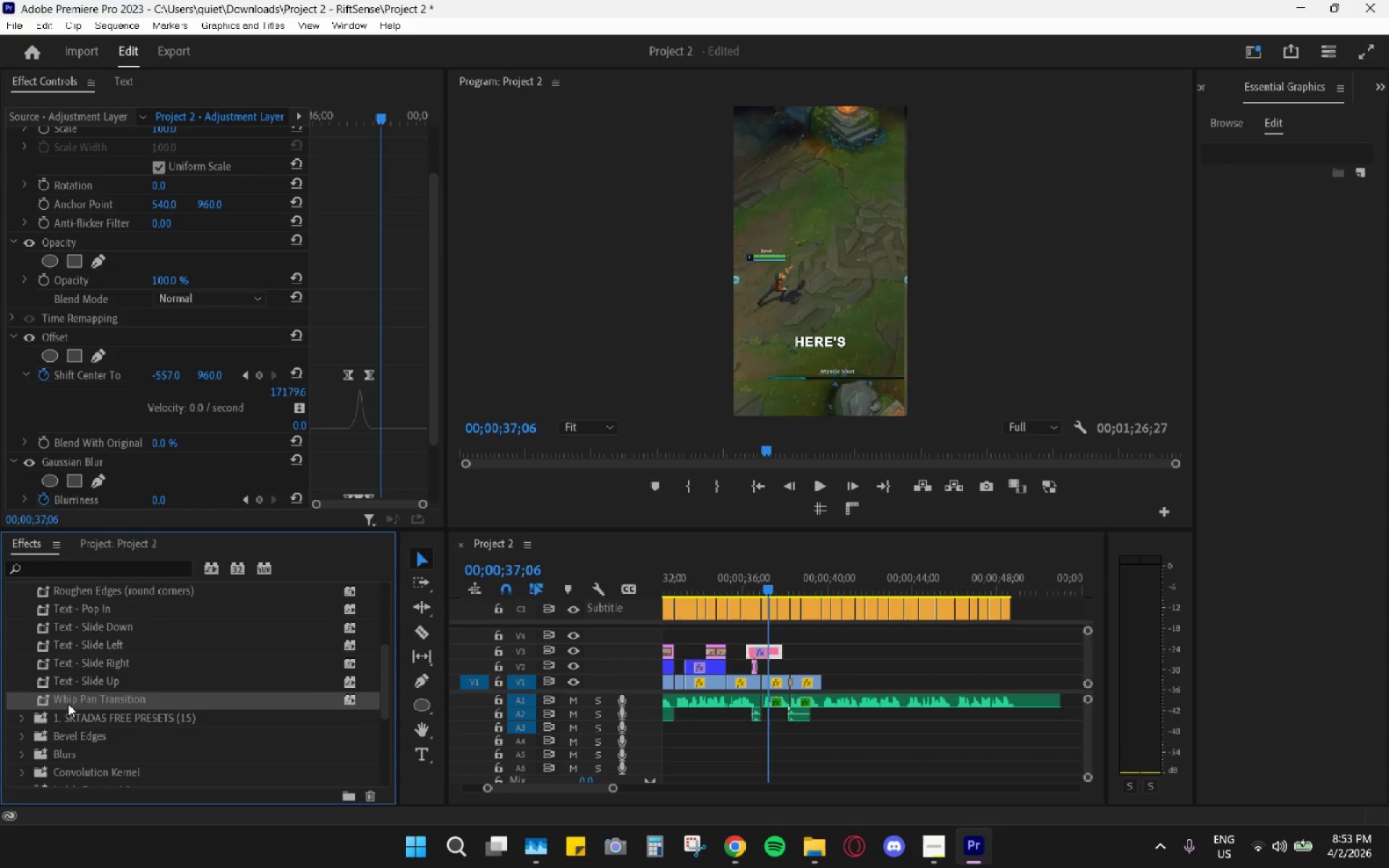 
right_click([95, 698])
 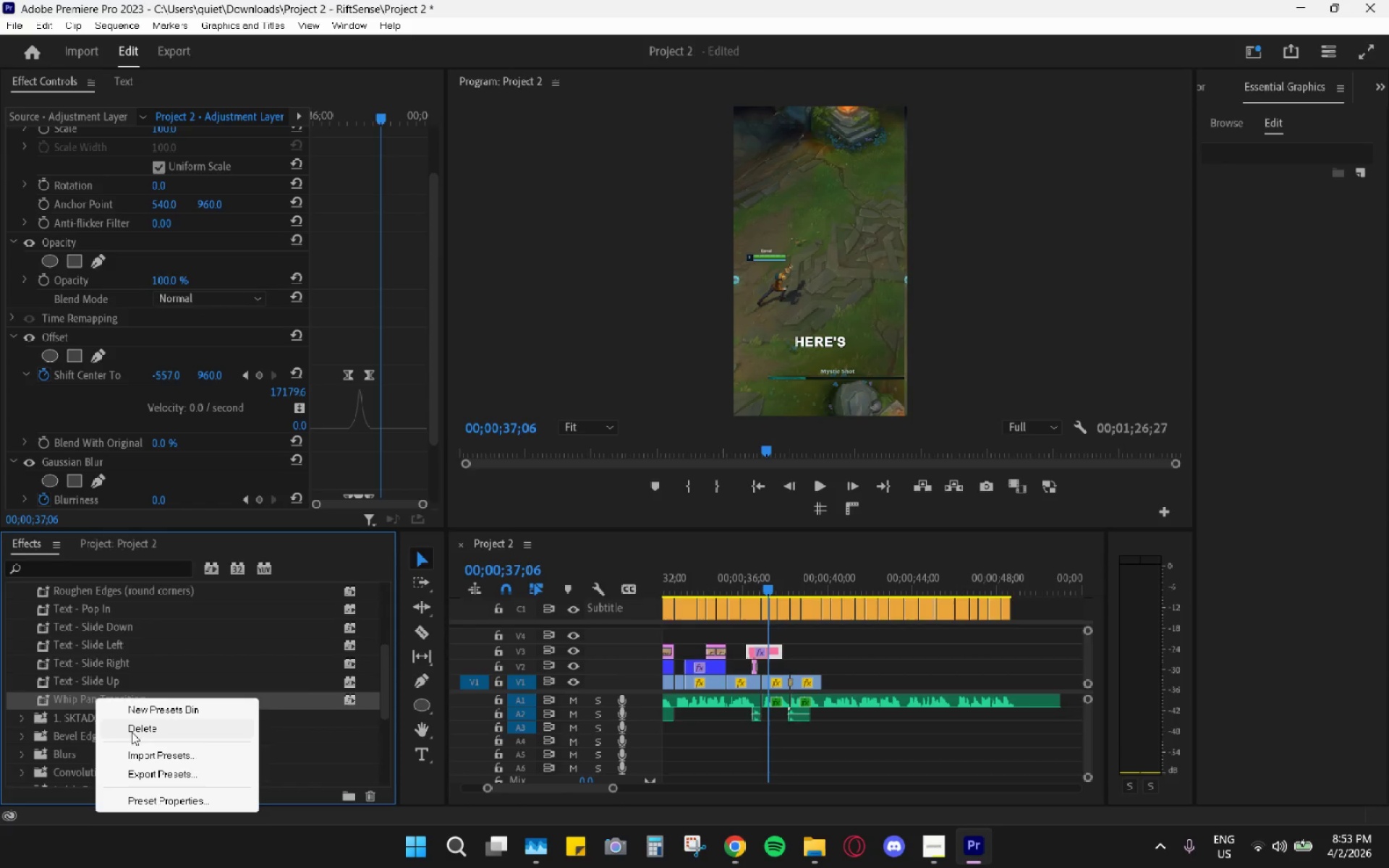 
left_click([139, 726])
 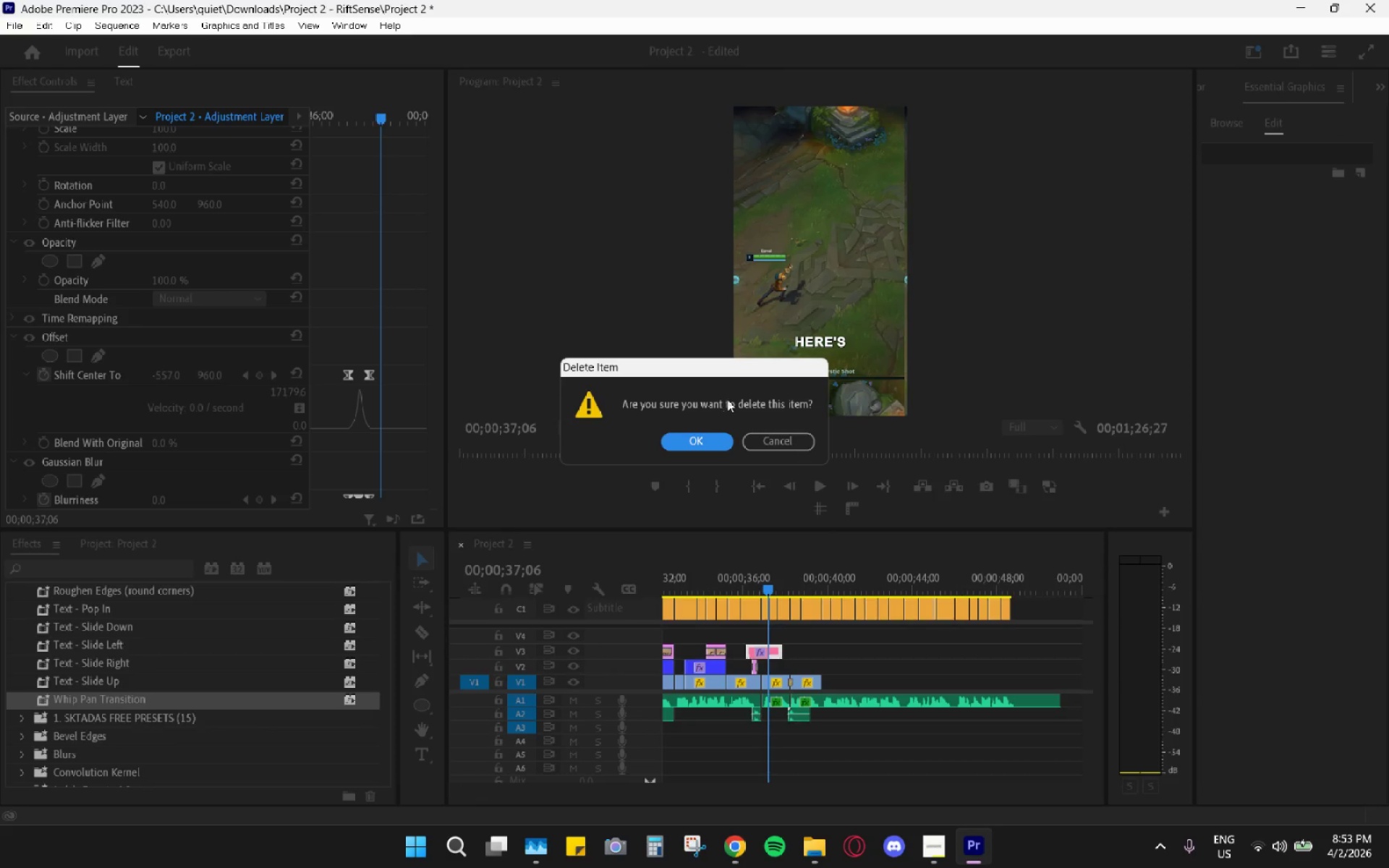 
left_click([708, 443])
 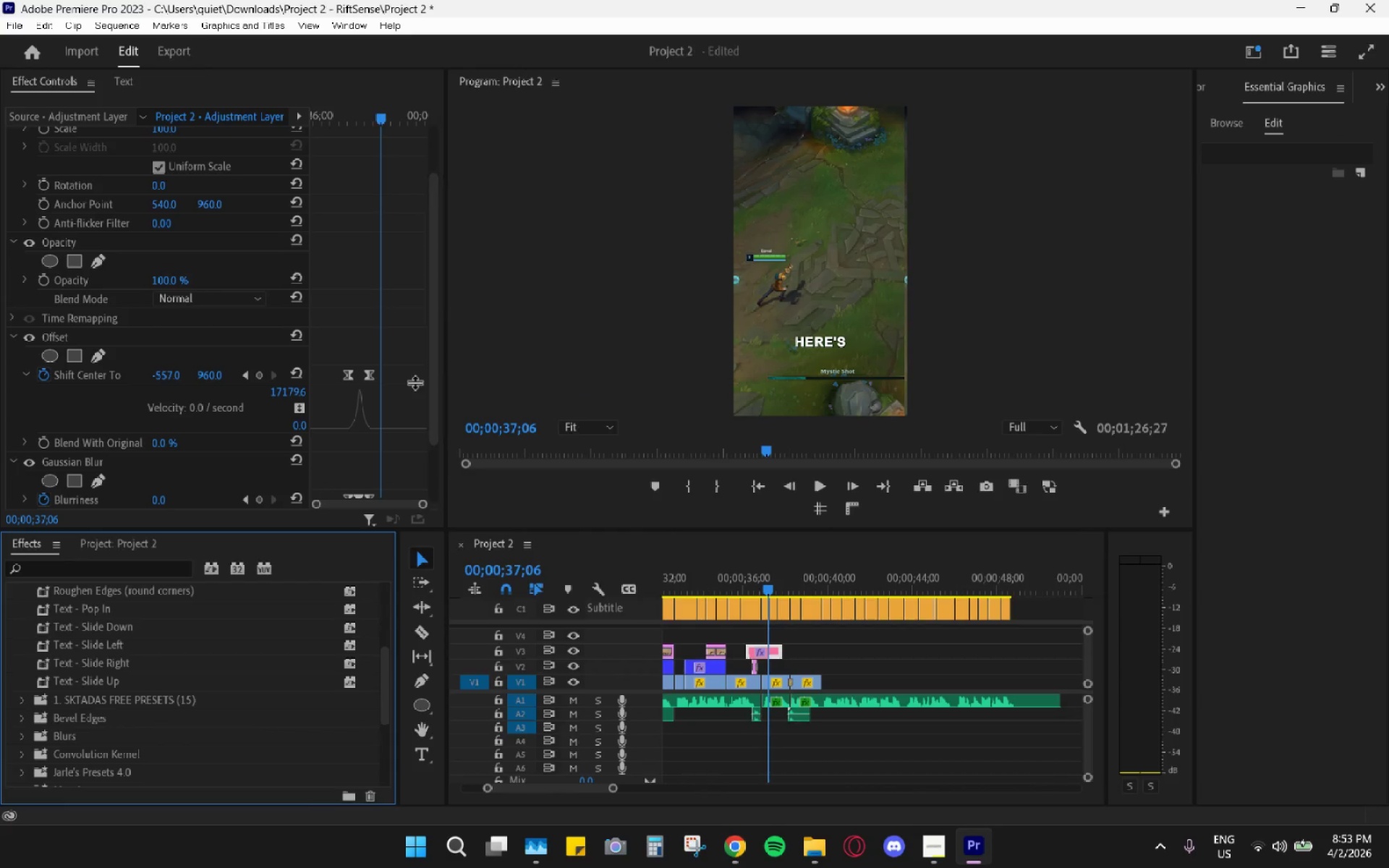 
left_click_drag(start_coordinate=[373, 117], to_coordinate=[374, 124])
 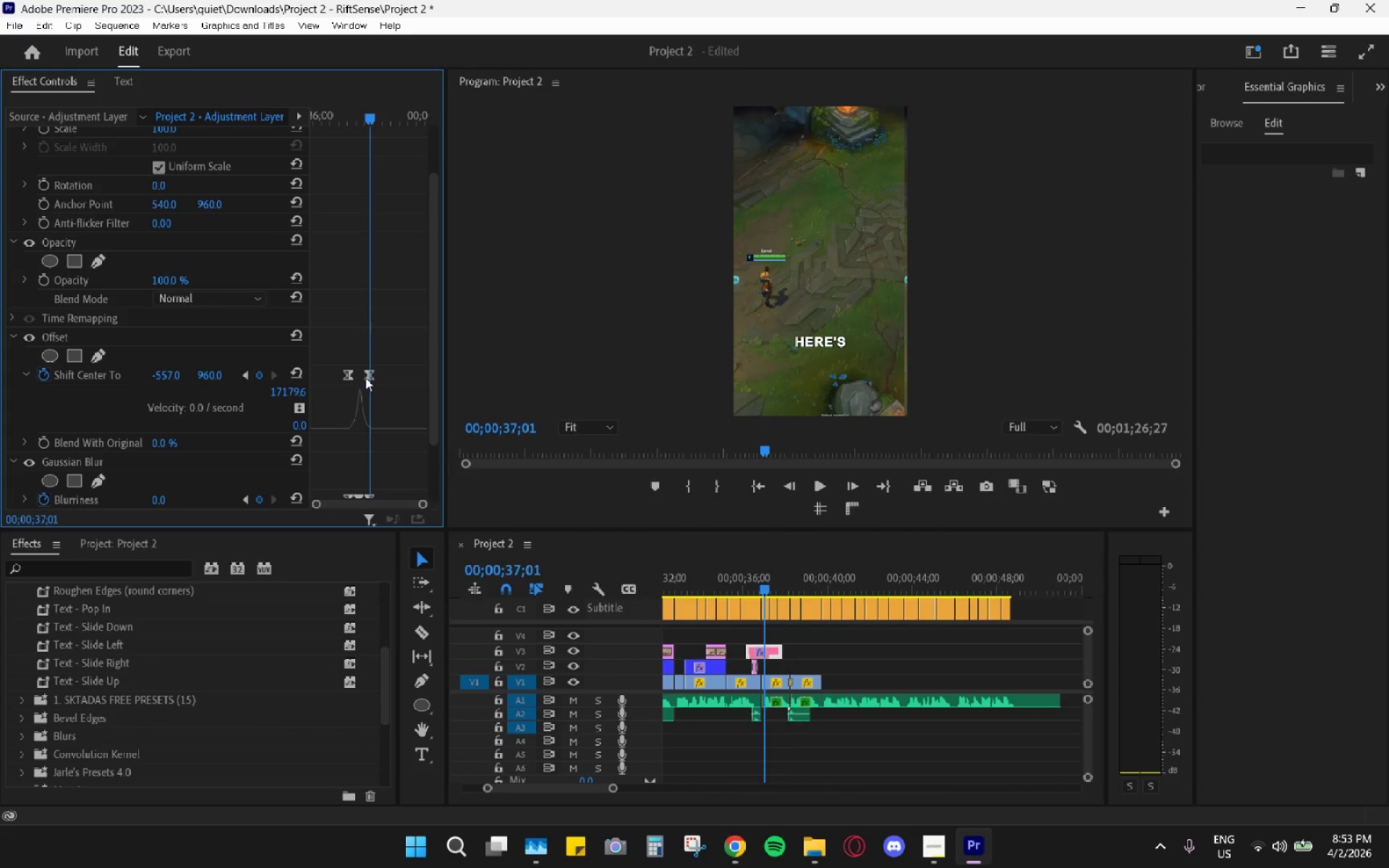 
left_click([370, 380])
 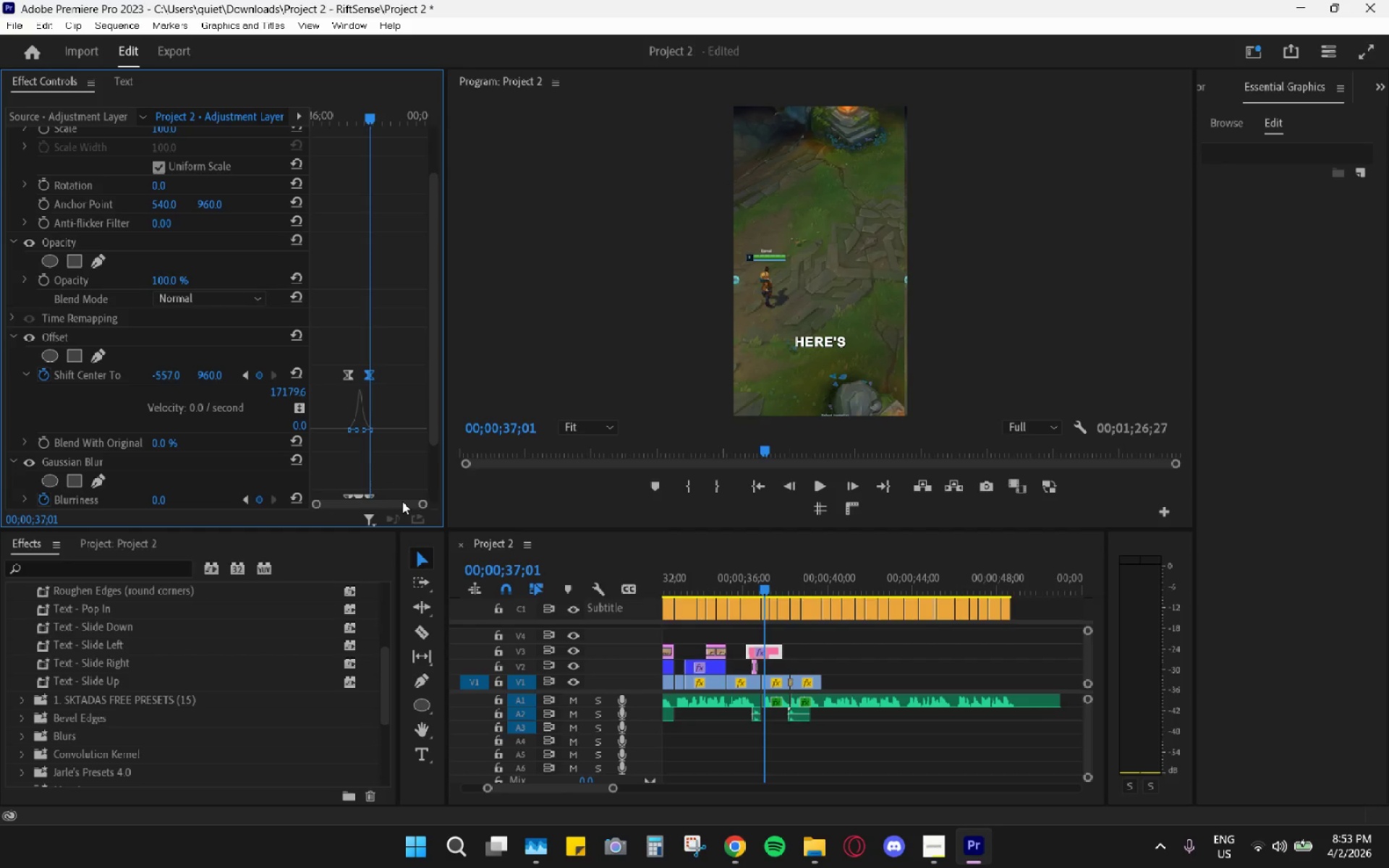 
left_click_drag(start_coordinate=[420, 504], to_coordinate=[373, 496])
 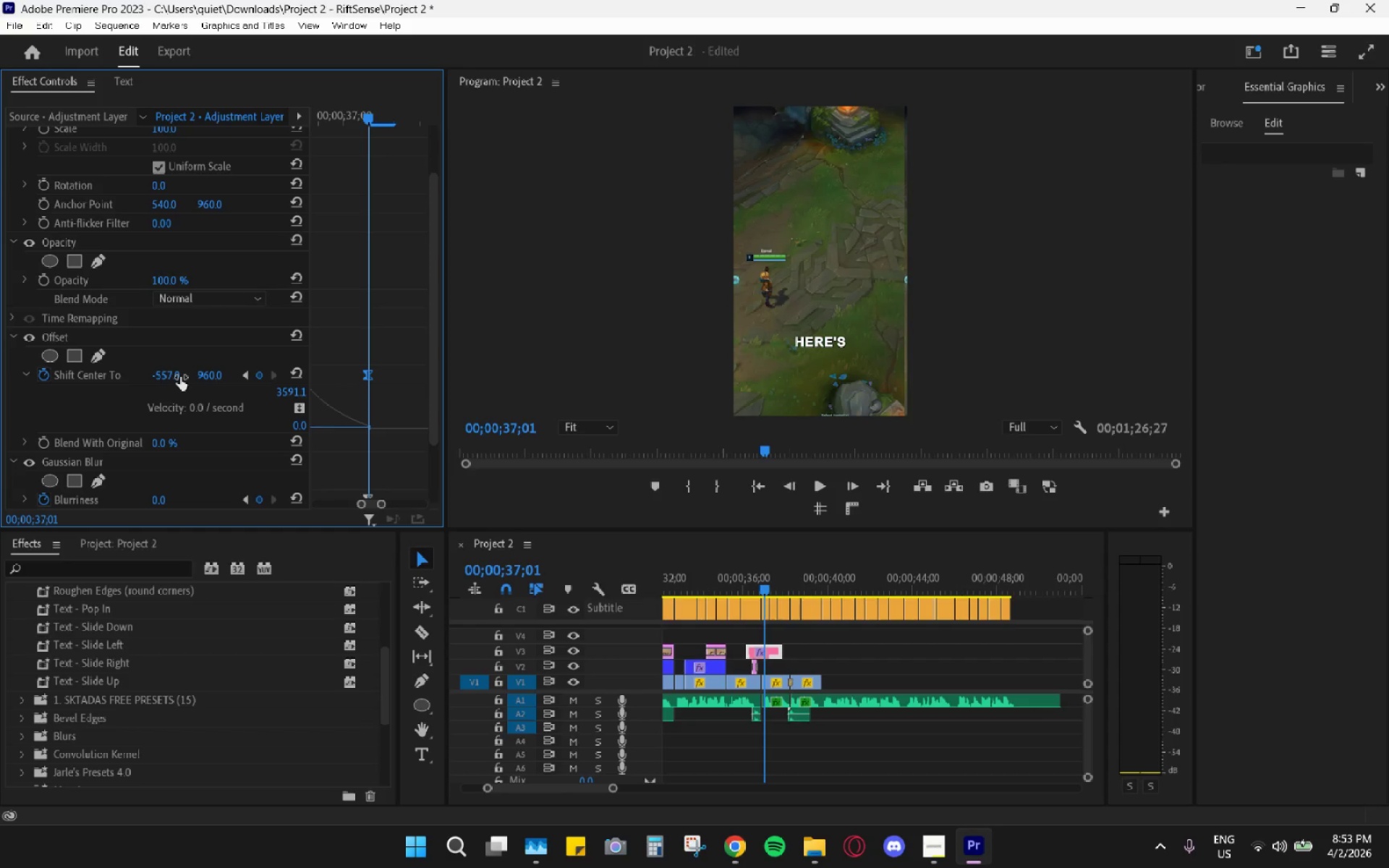 
left_click_drag(start_coordinate=[176, 377], to_coordinate=[218, 391])
 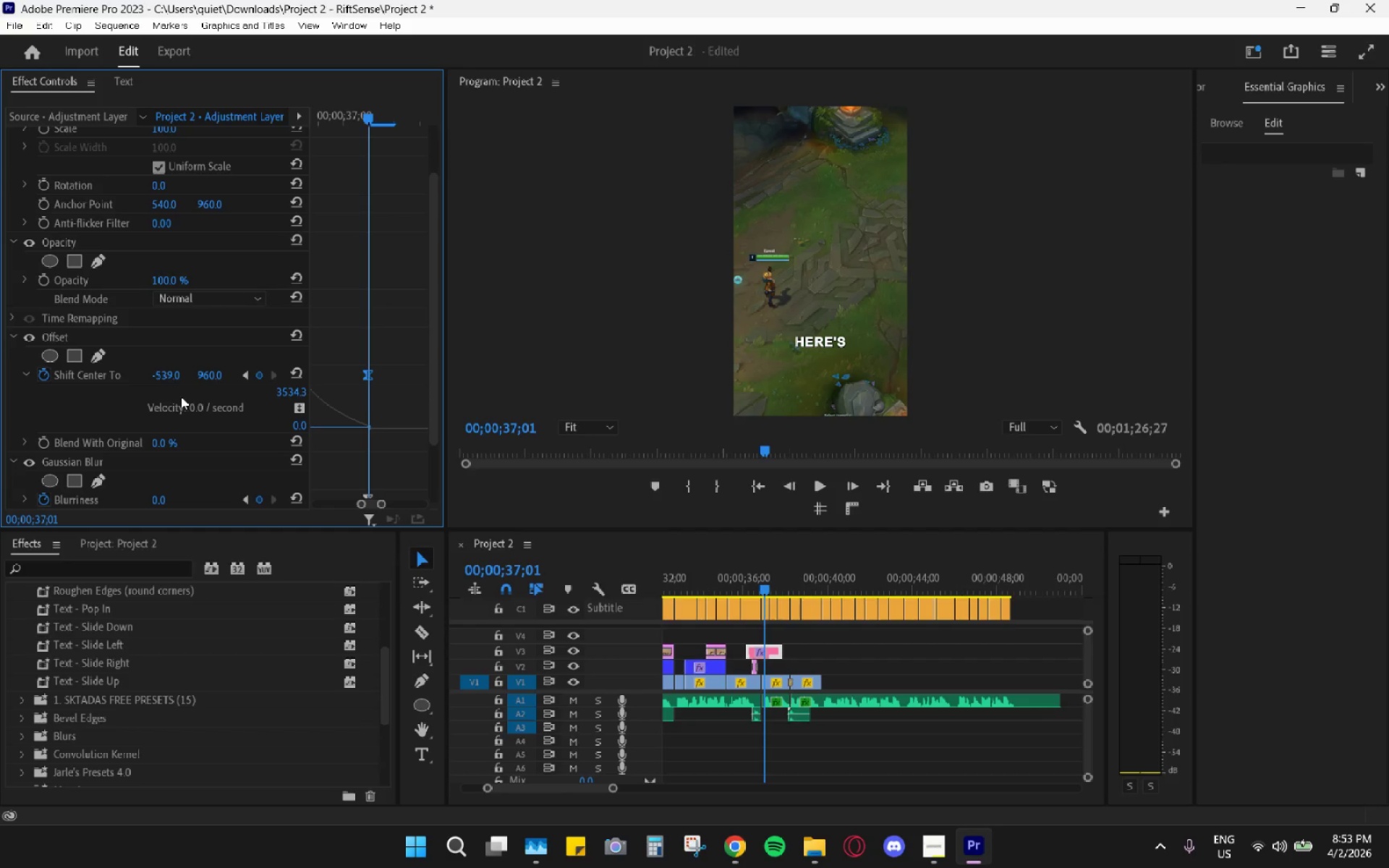 
left_click([171, 378])
 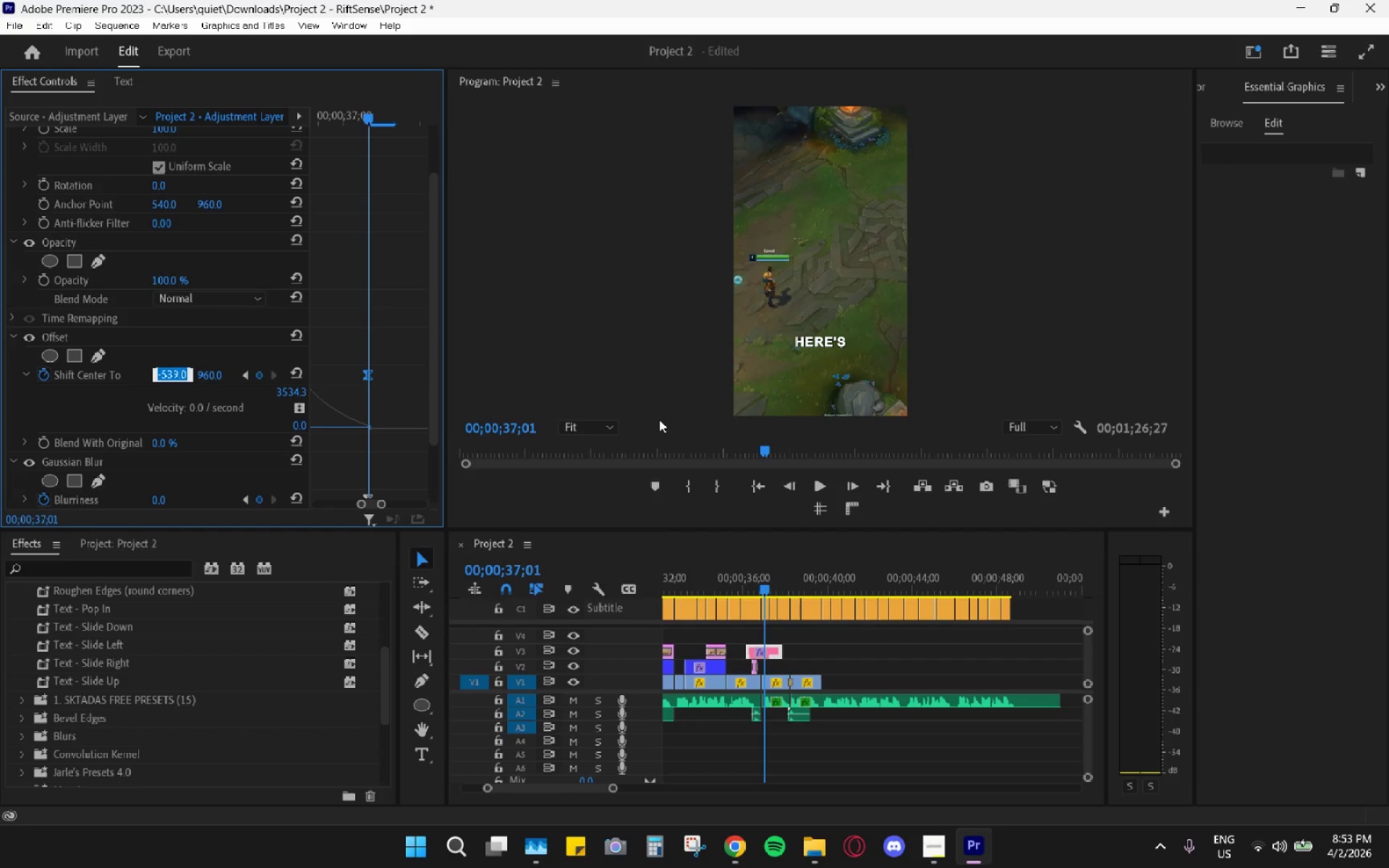 
wait(5.25)
 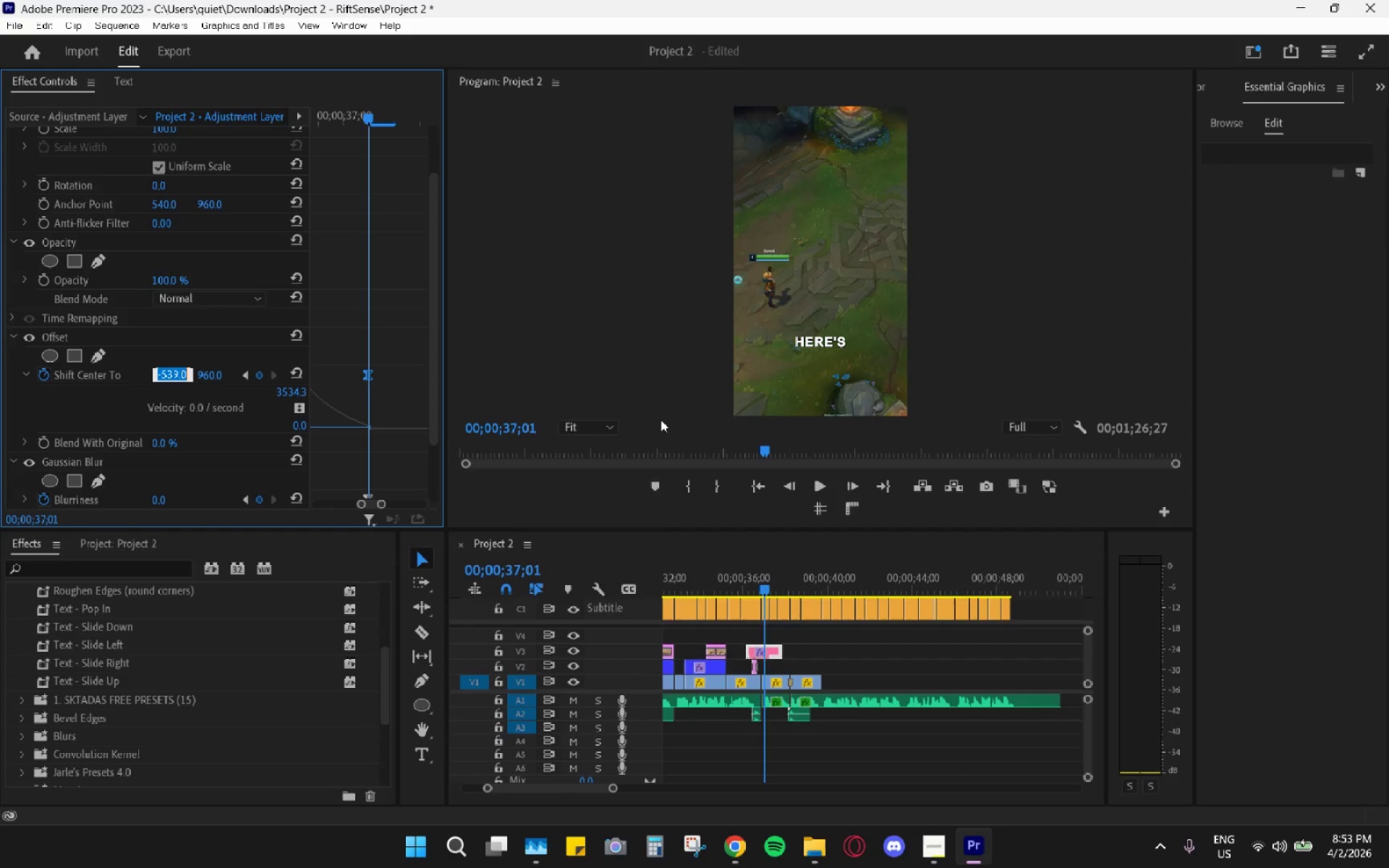 
key(Numpad5)
 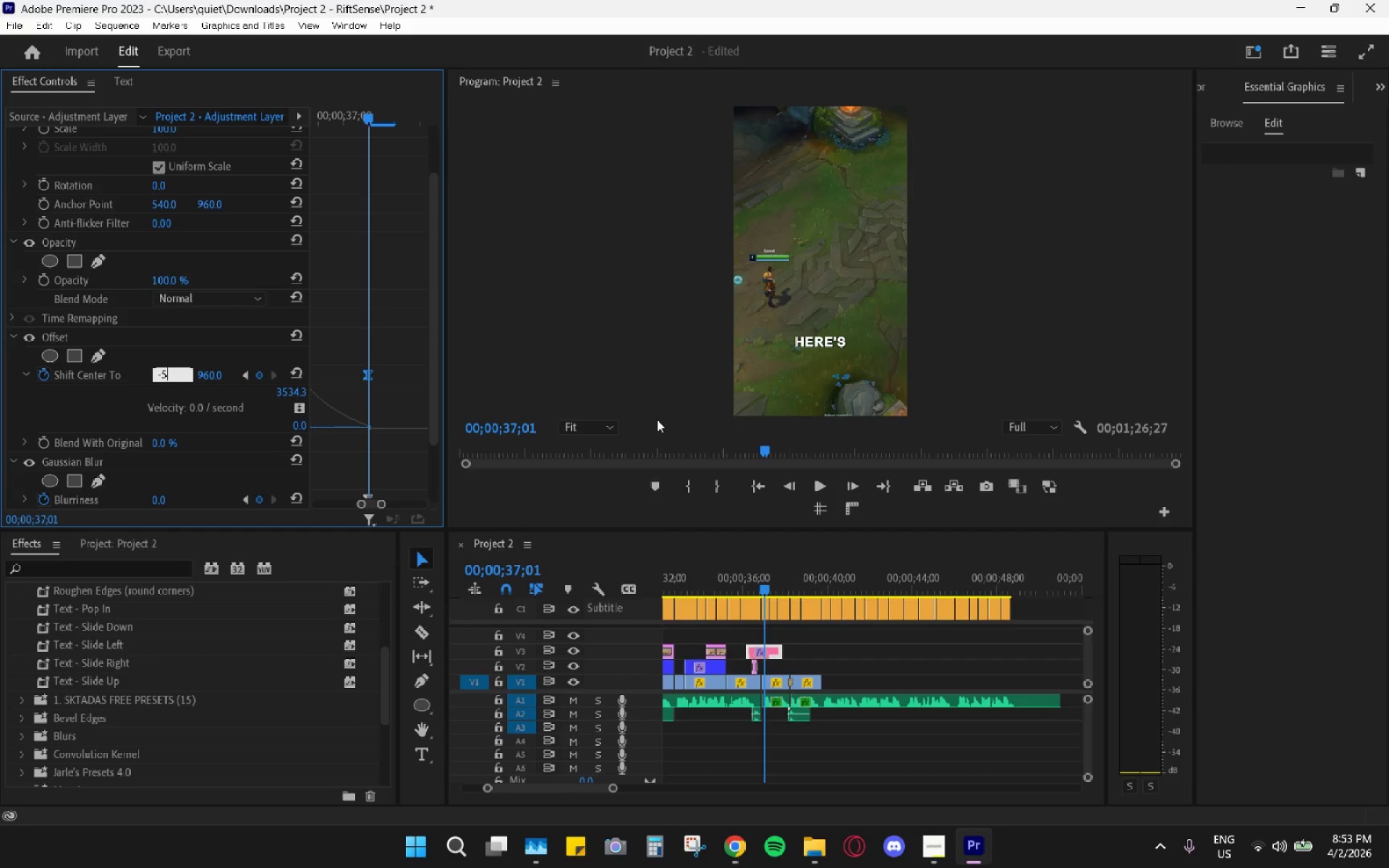 
key(Numpad4)
 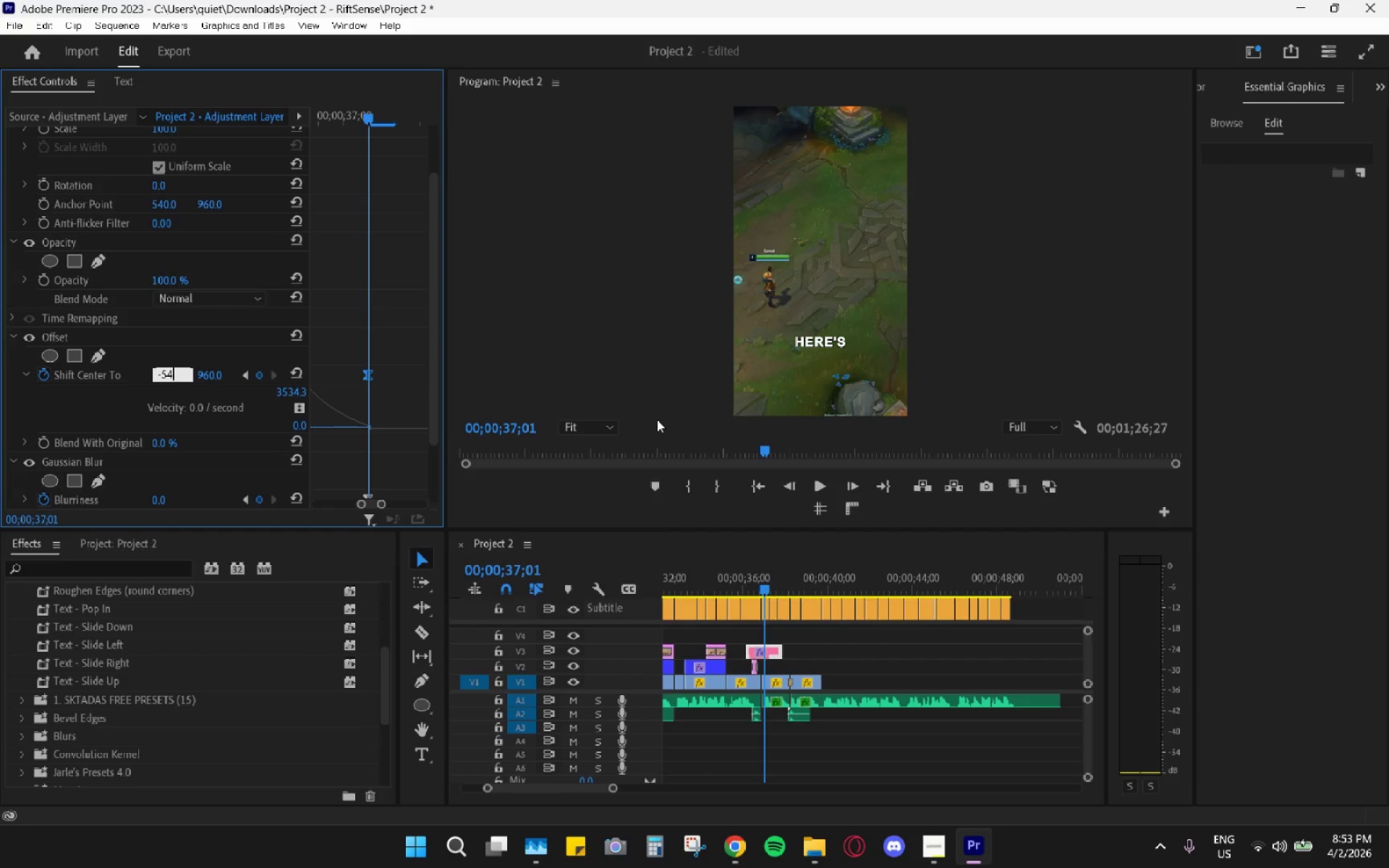 
key(Numpad0)
 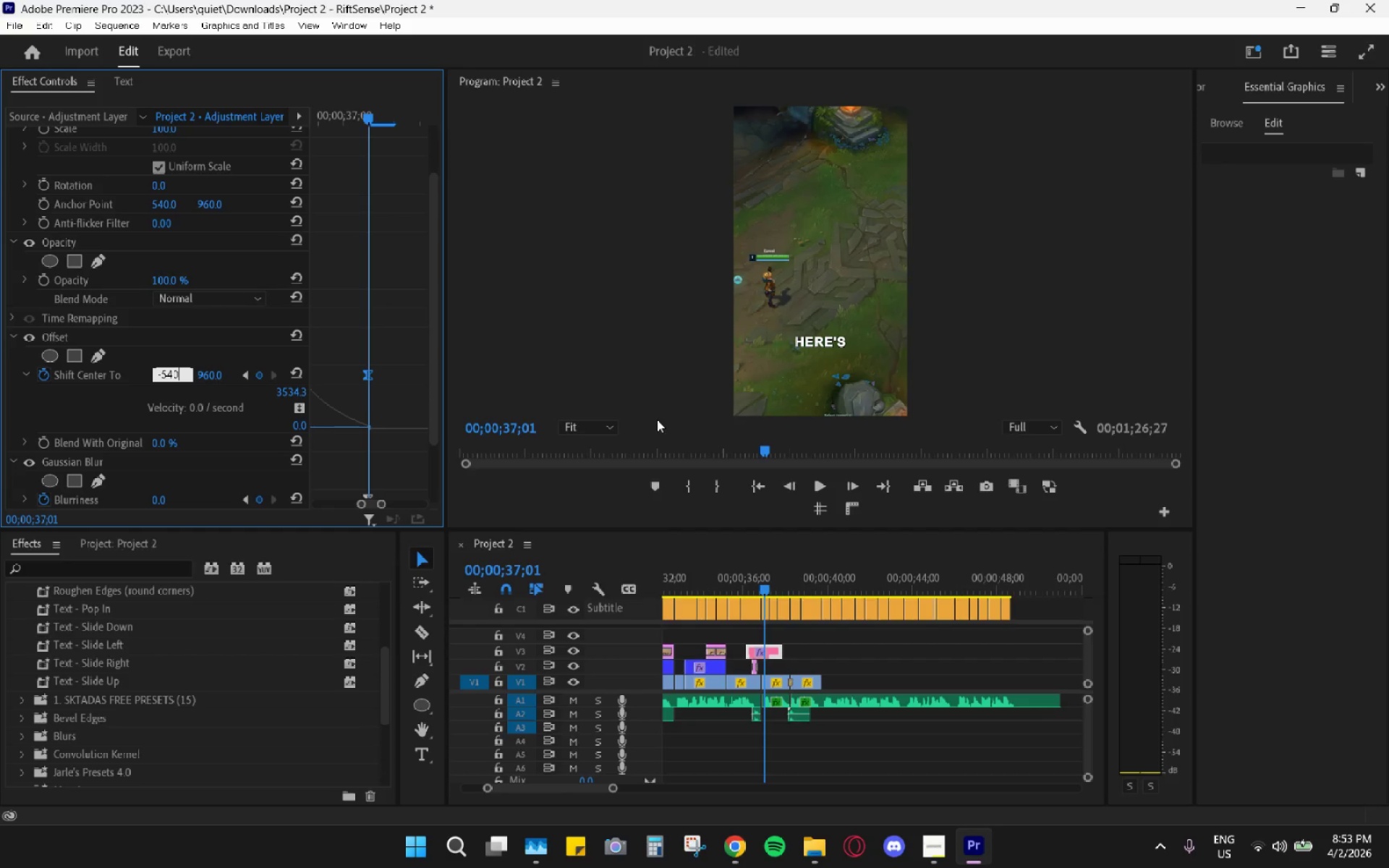 
key(Enter)
 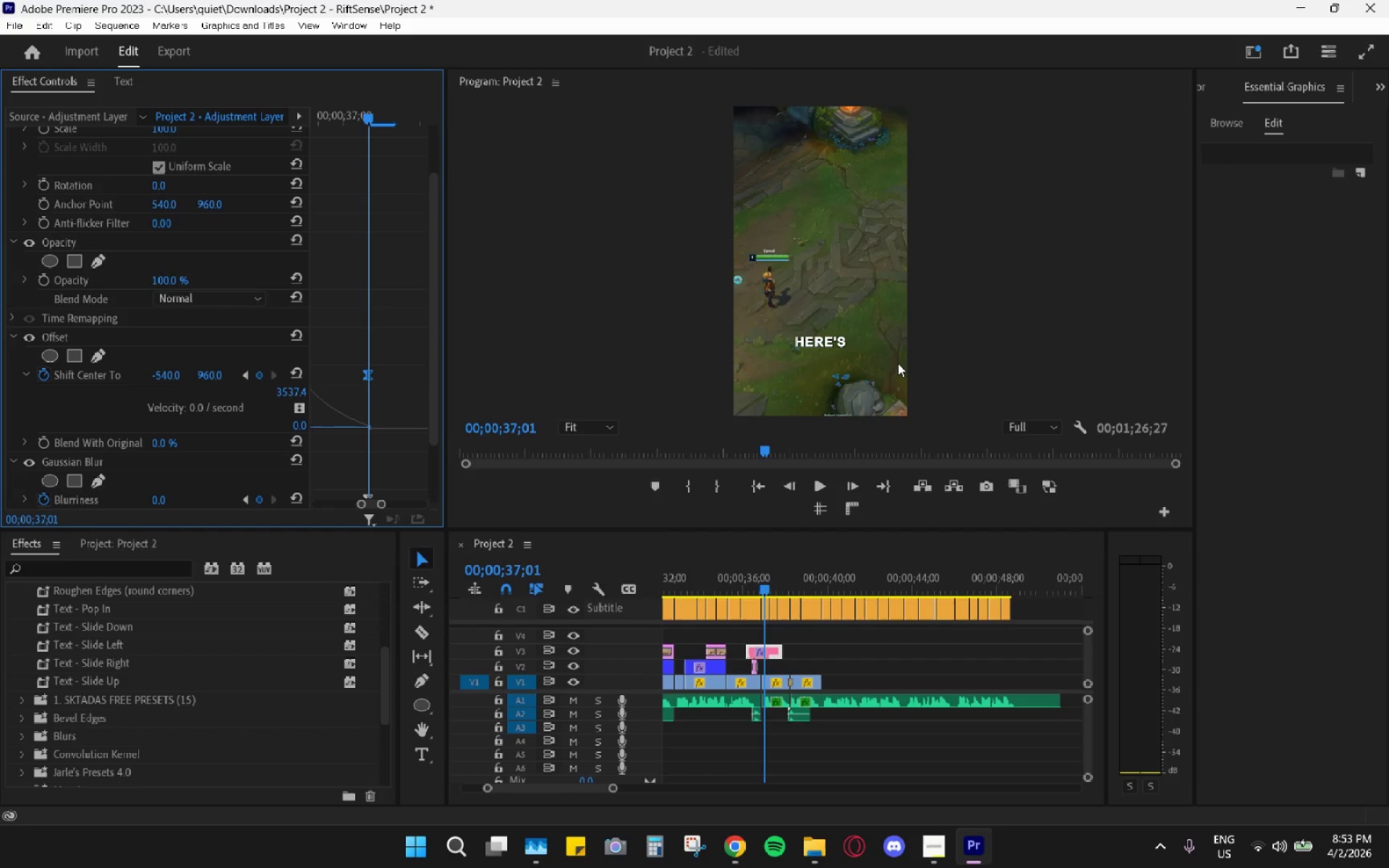 
wait(8.36)
 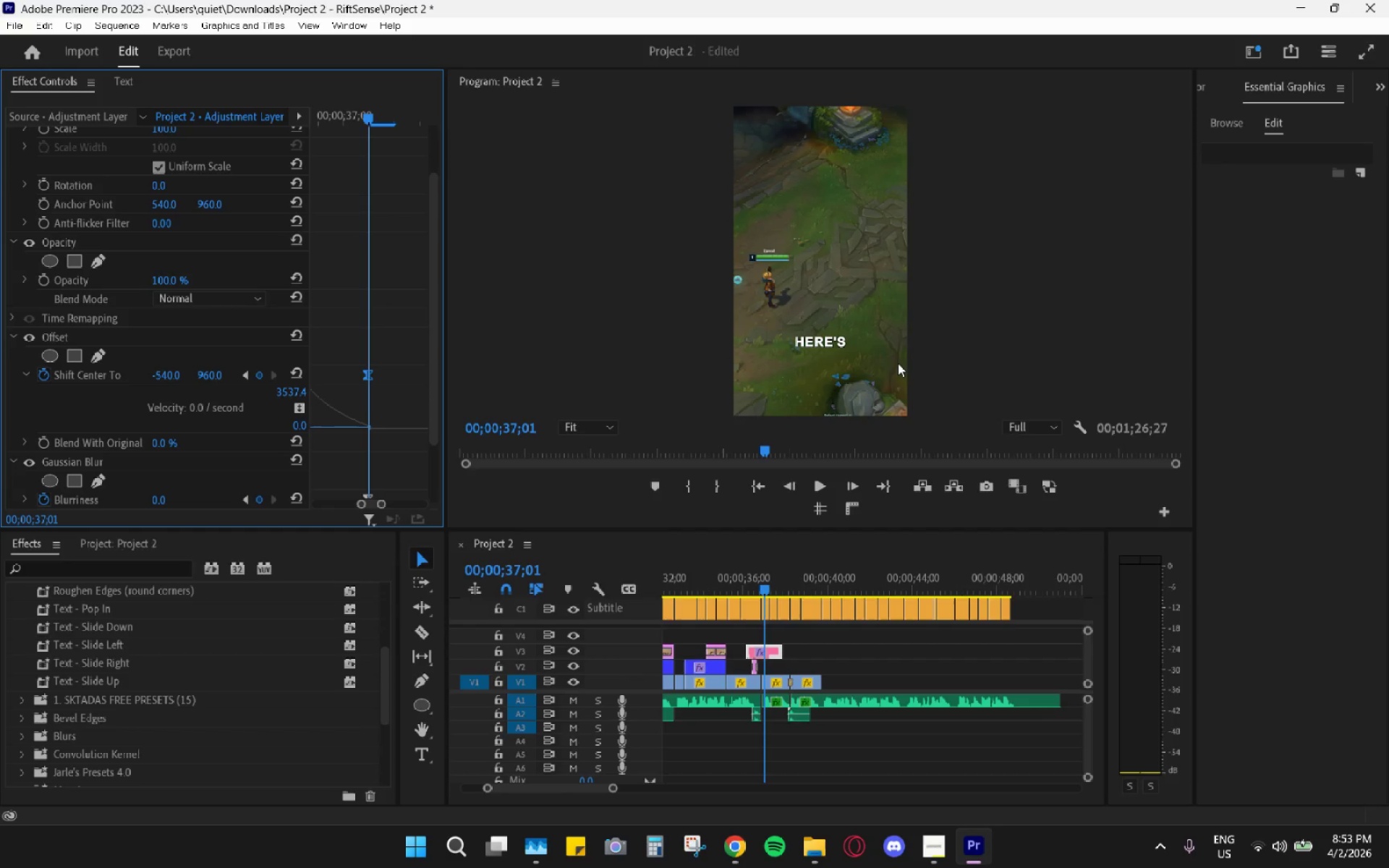 
hold_key(key=AltLeft, duration=0.95)
 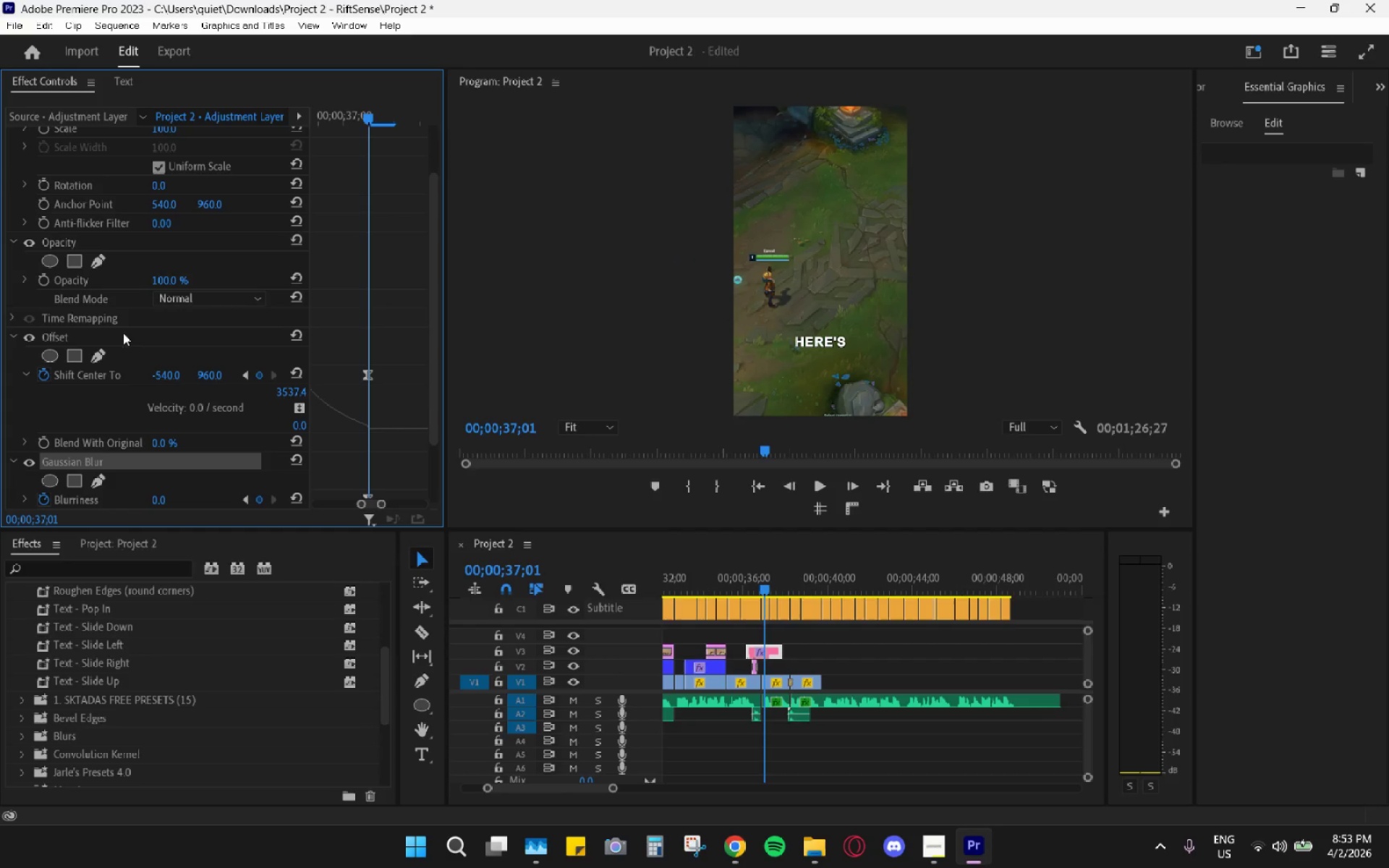 
hold_key(key=ControlLeft, duration=0.94)
 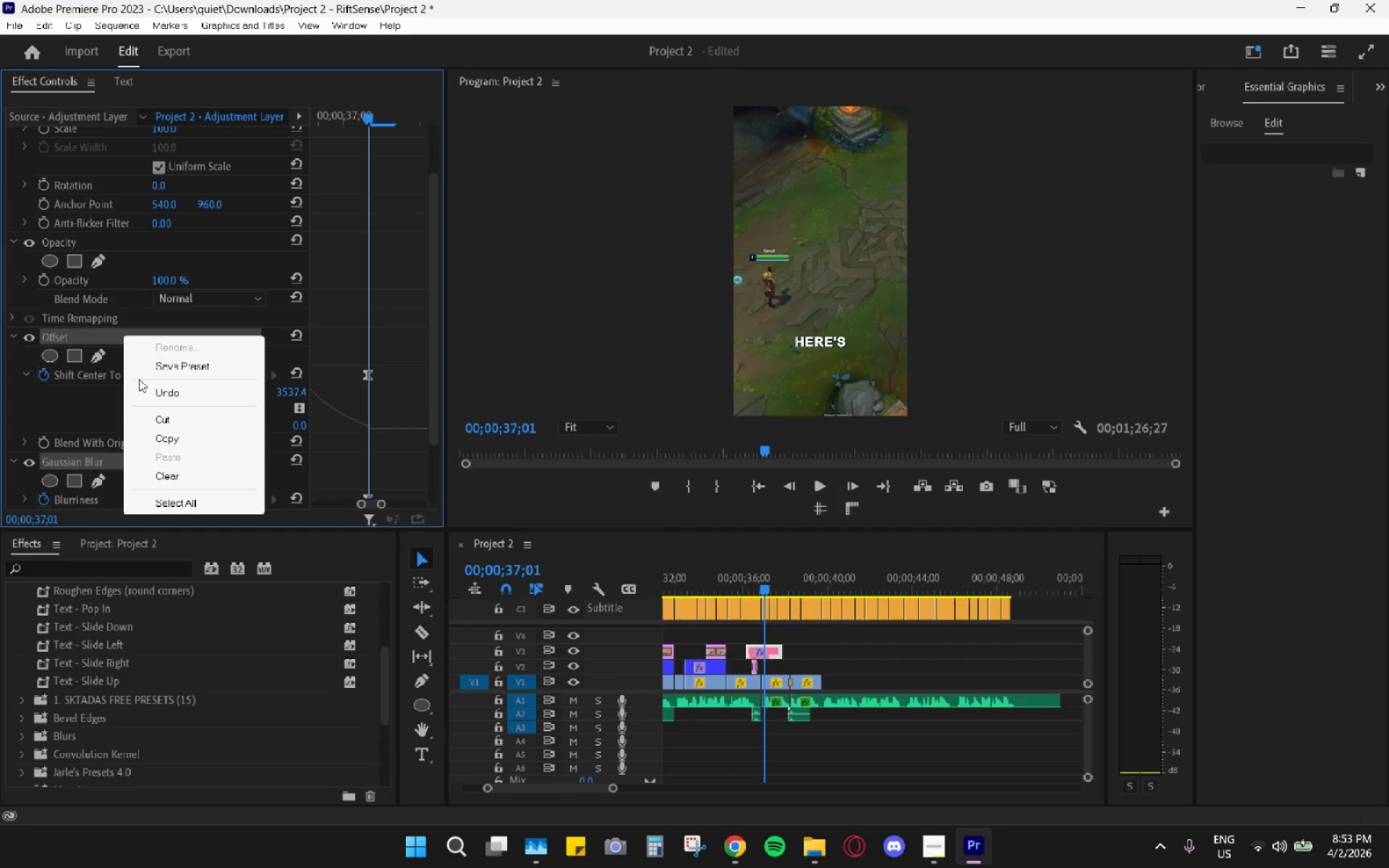 
left_click([156, 372])
 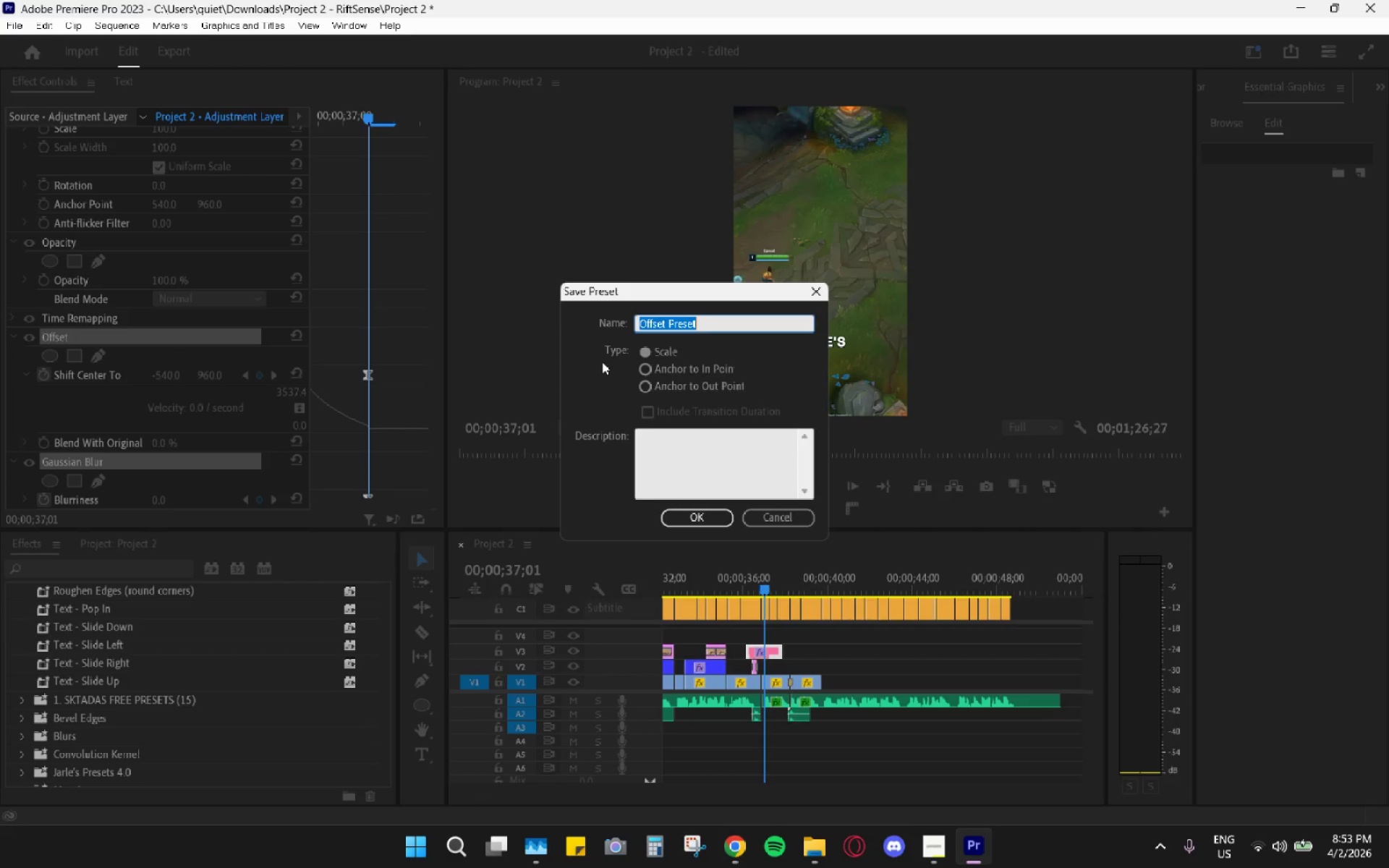 
type(Whip Pan Transition)
 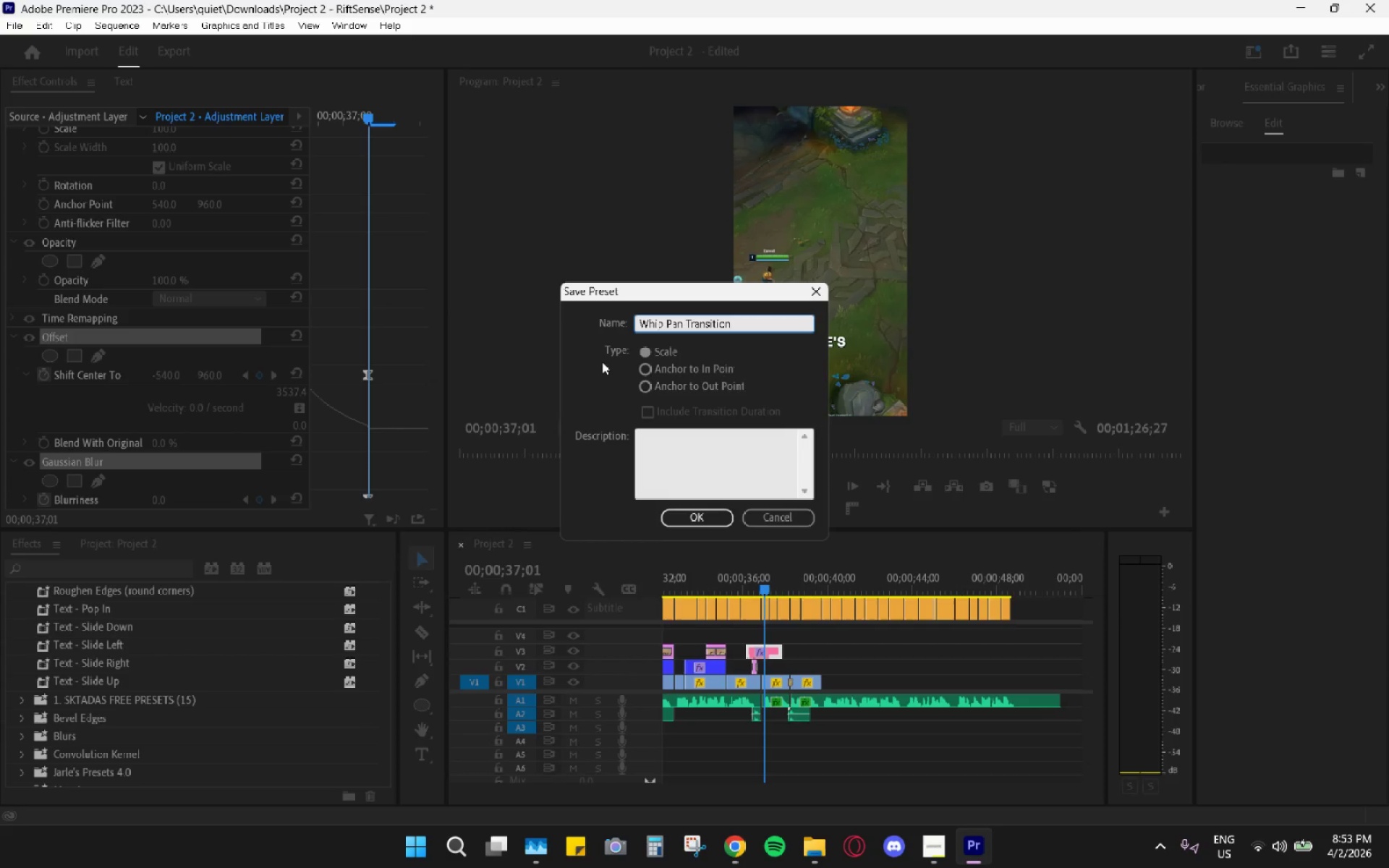 
left_click([719, 510])
 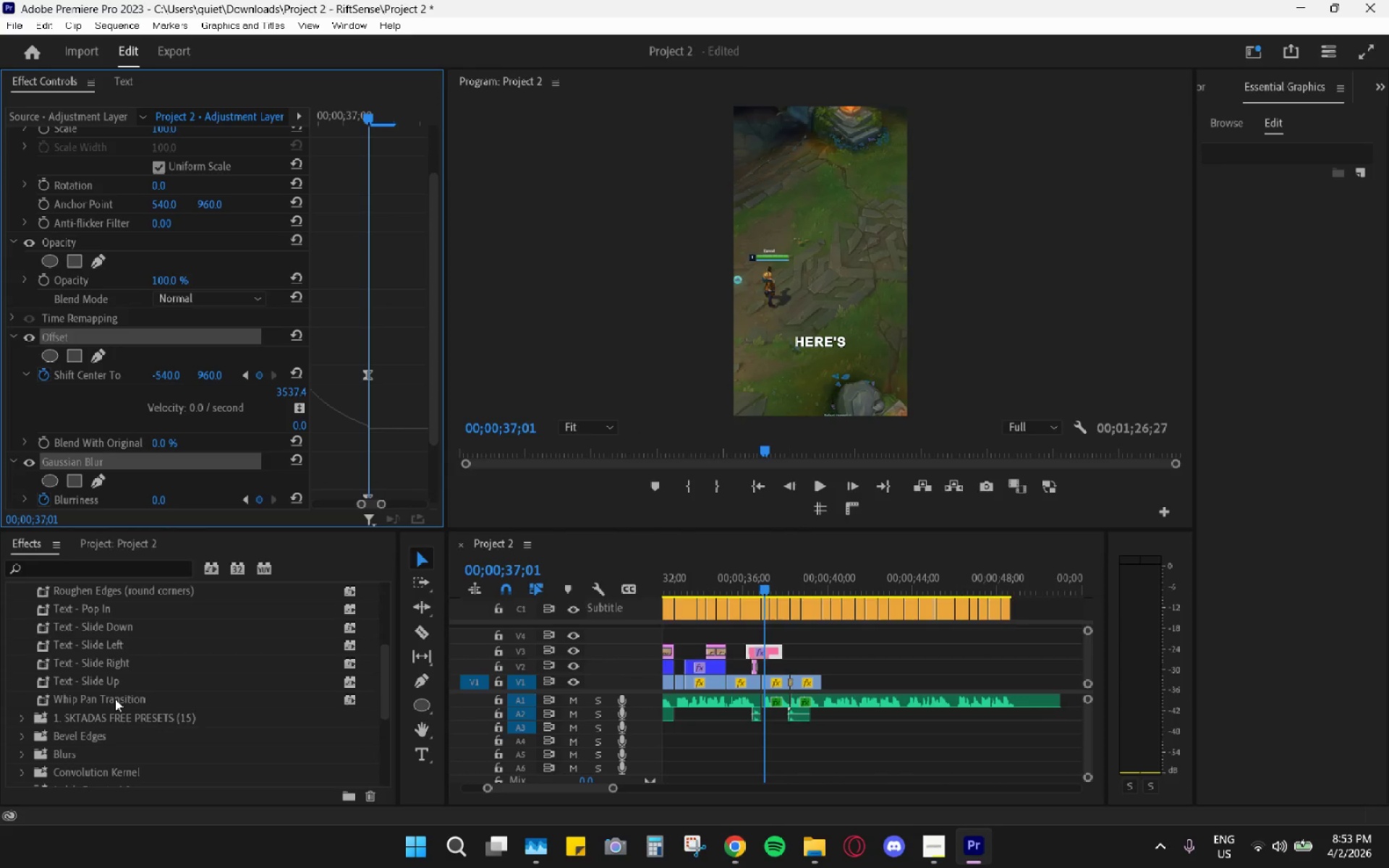 
left_click_drag(start_coordinate=[760, 584], to_coordinate=[751, 588])
 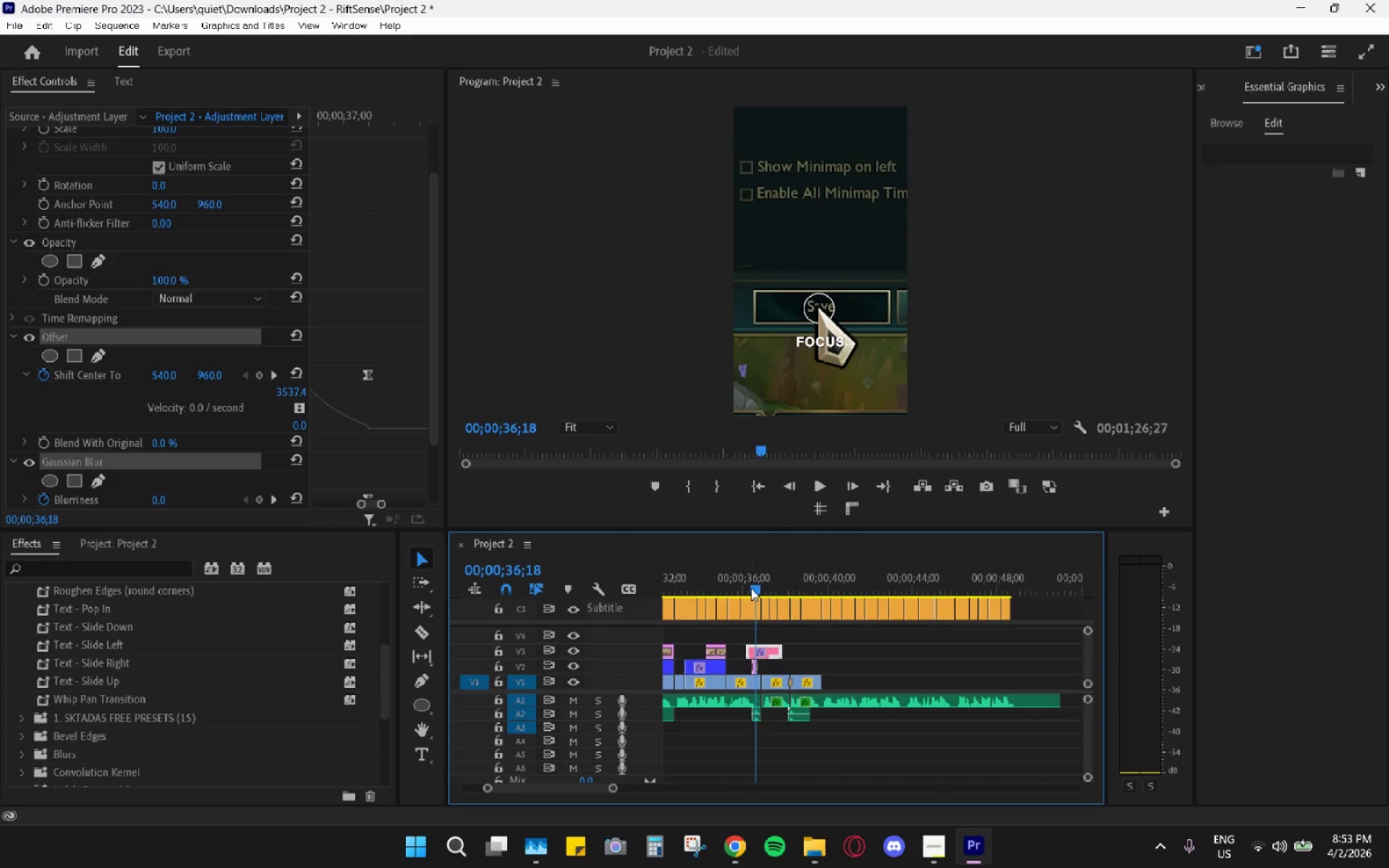 
key(Space)
 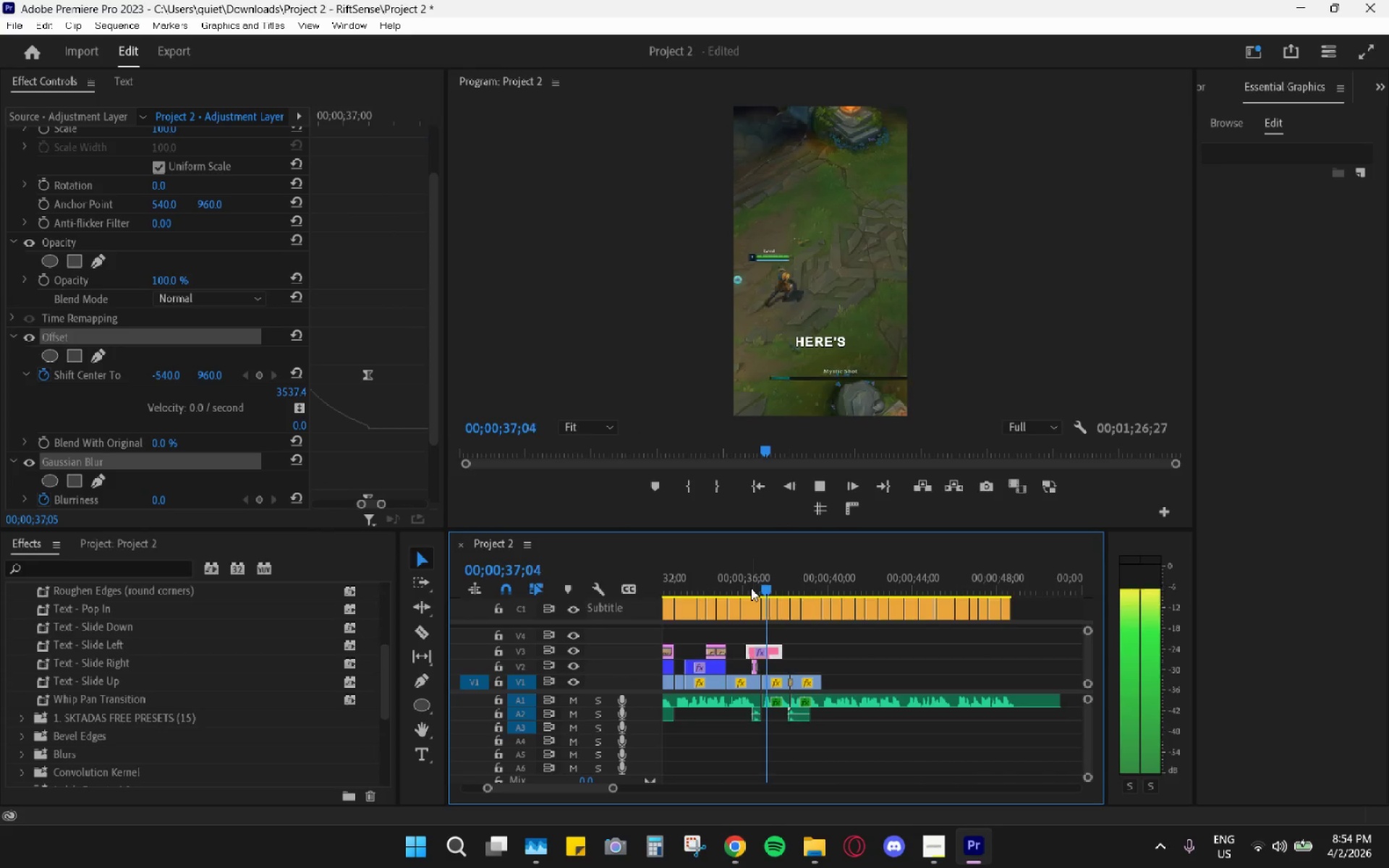 
left_click_drag(start_coordinate=[751, 588], to_coordinate=[739, 585])
 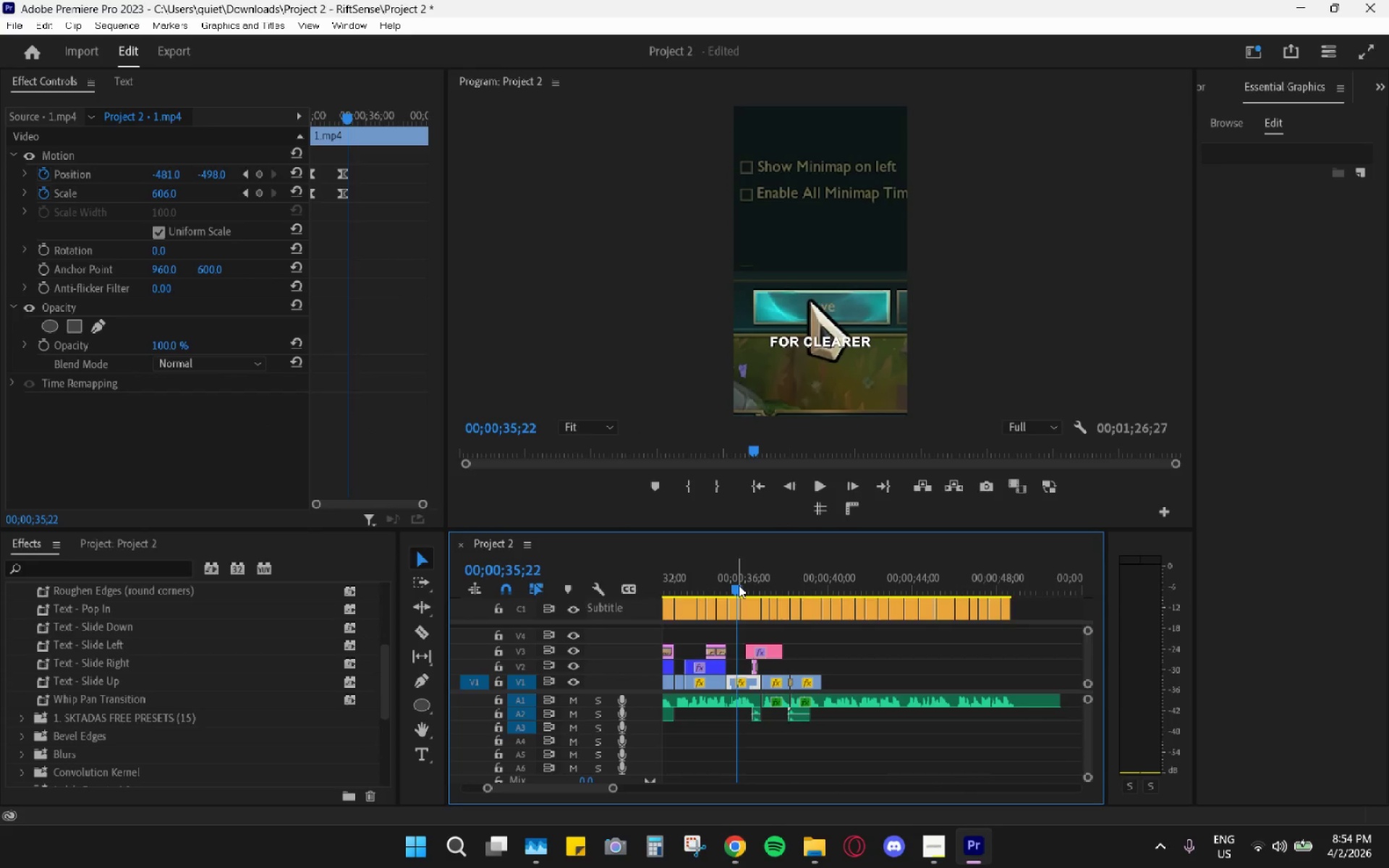 
key(Space)
 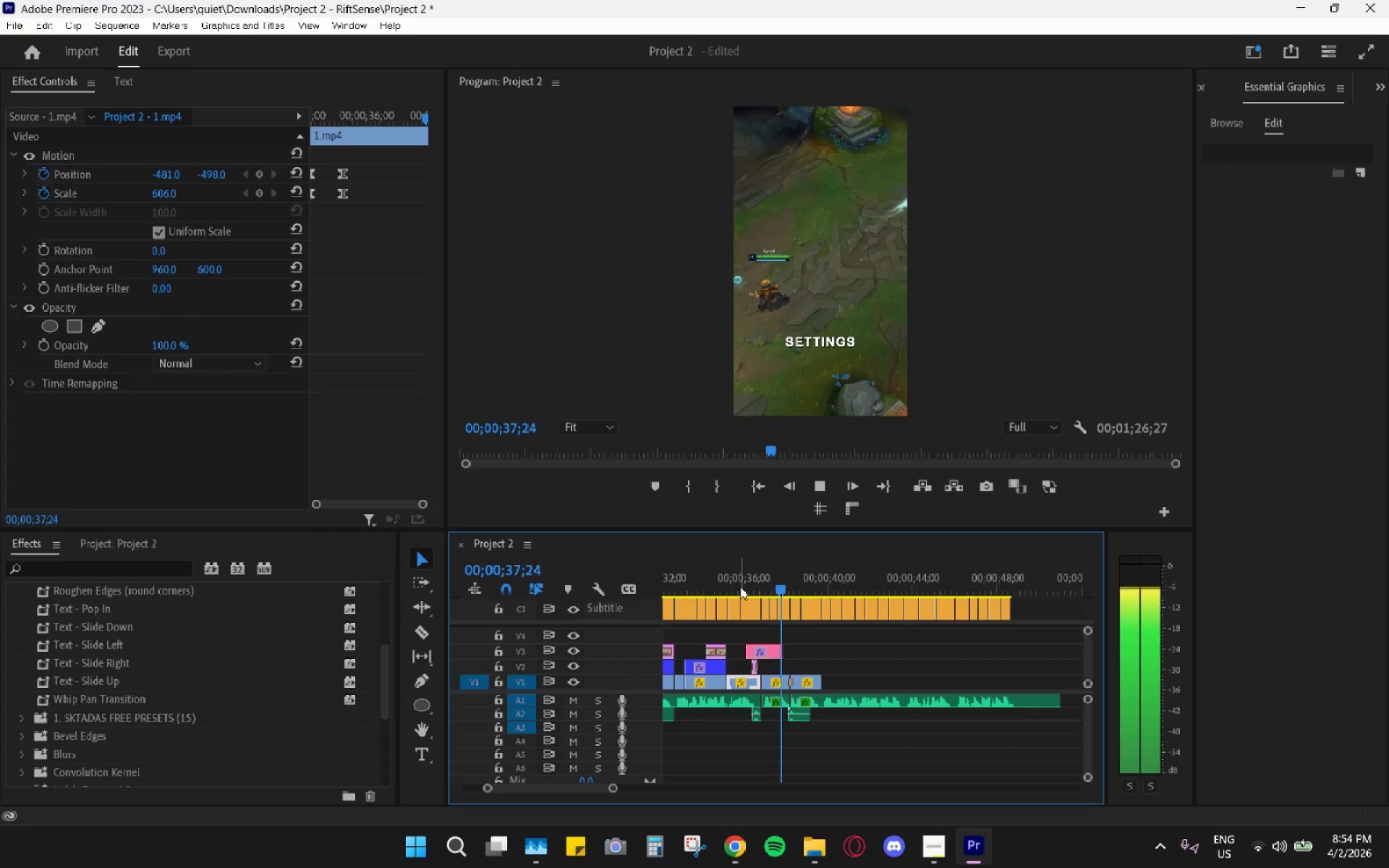 
left_click([740, 587])
 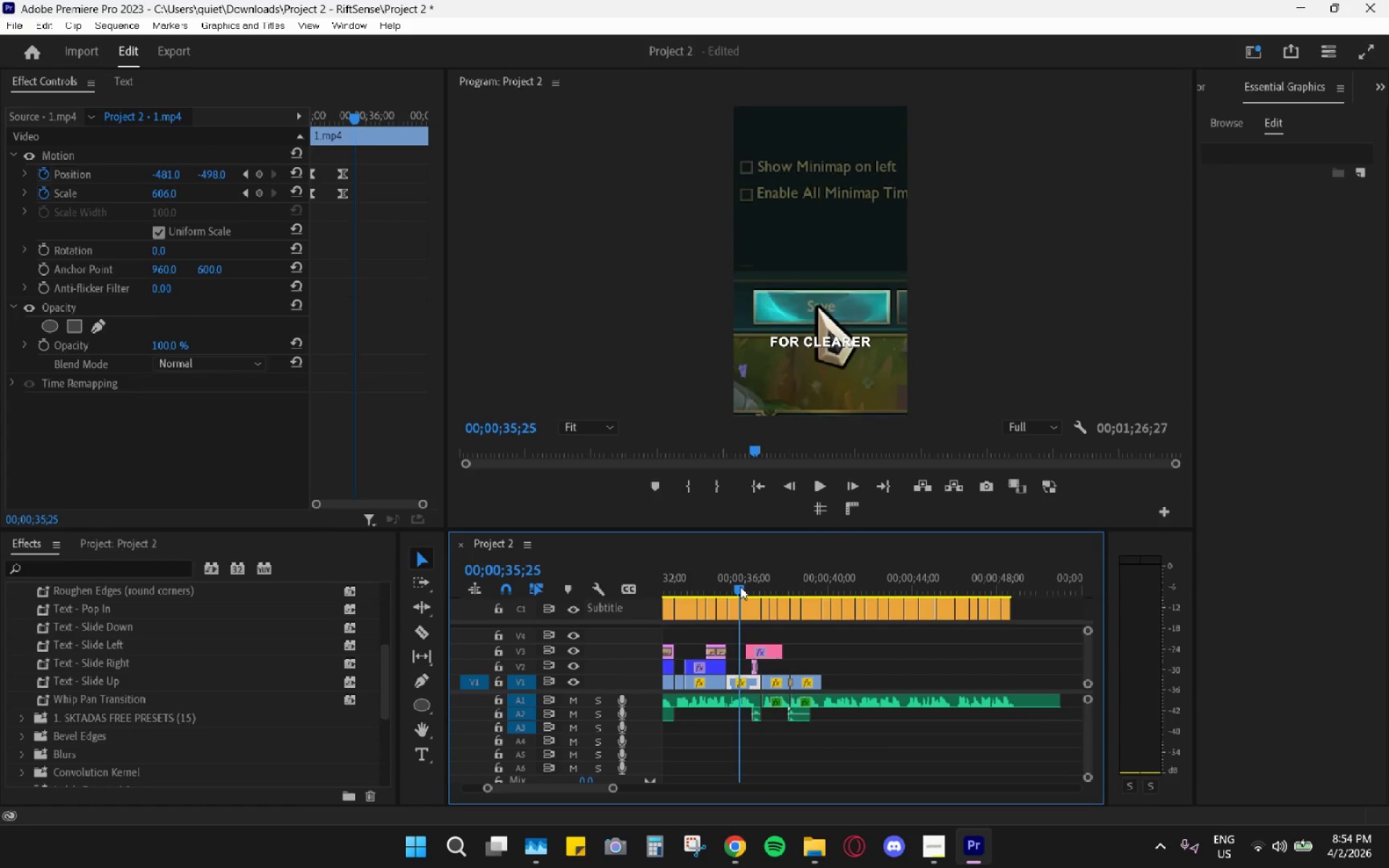 
key(Space)
 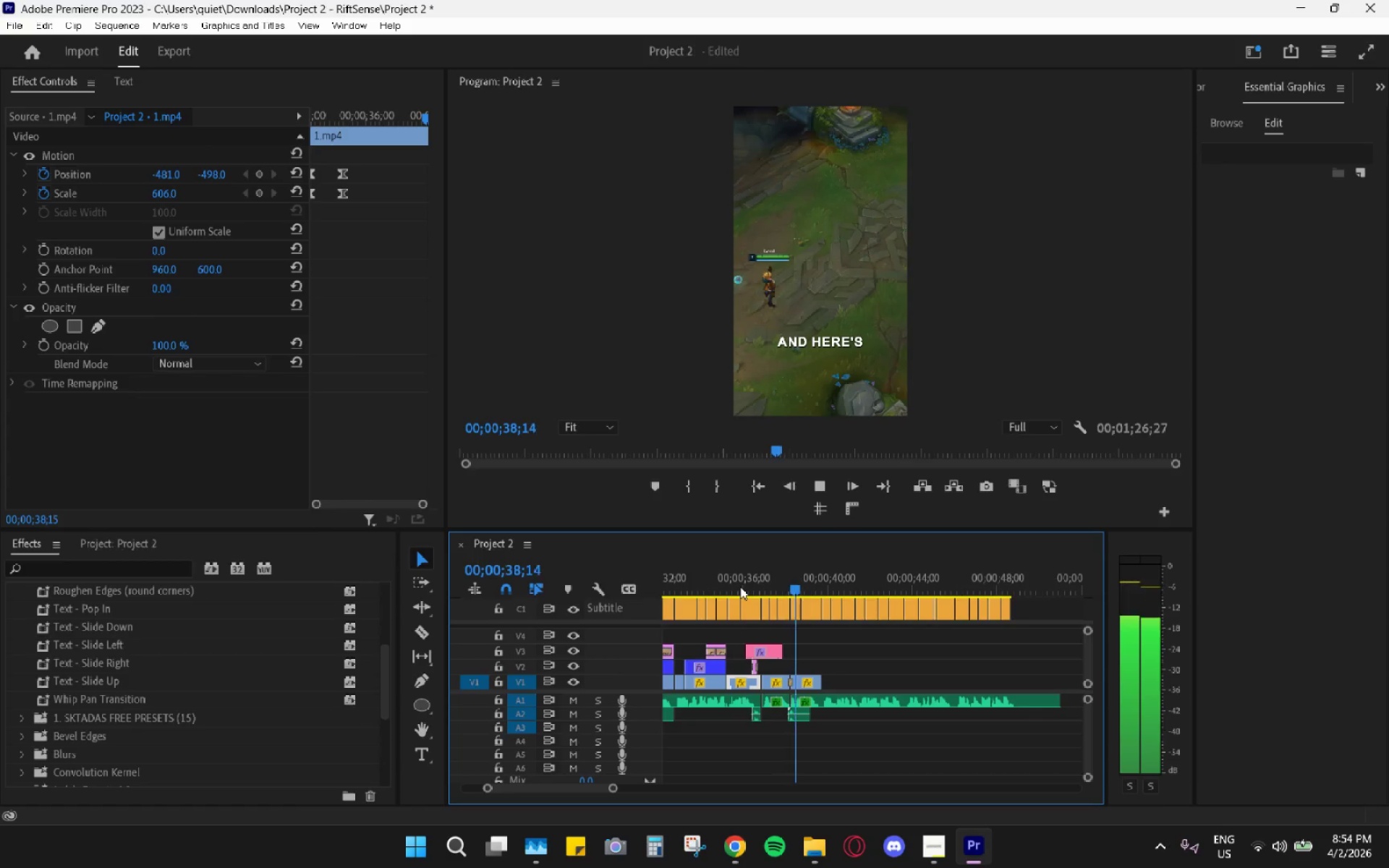 
key(Space)
 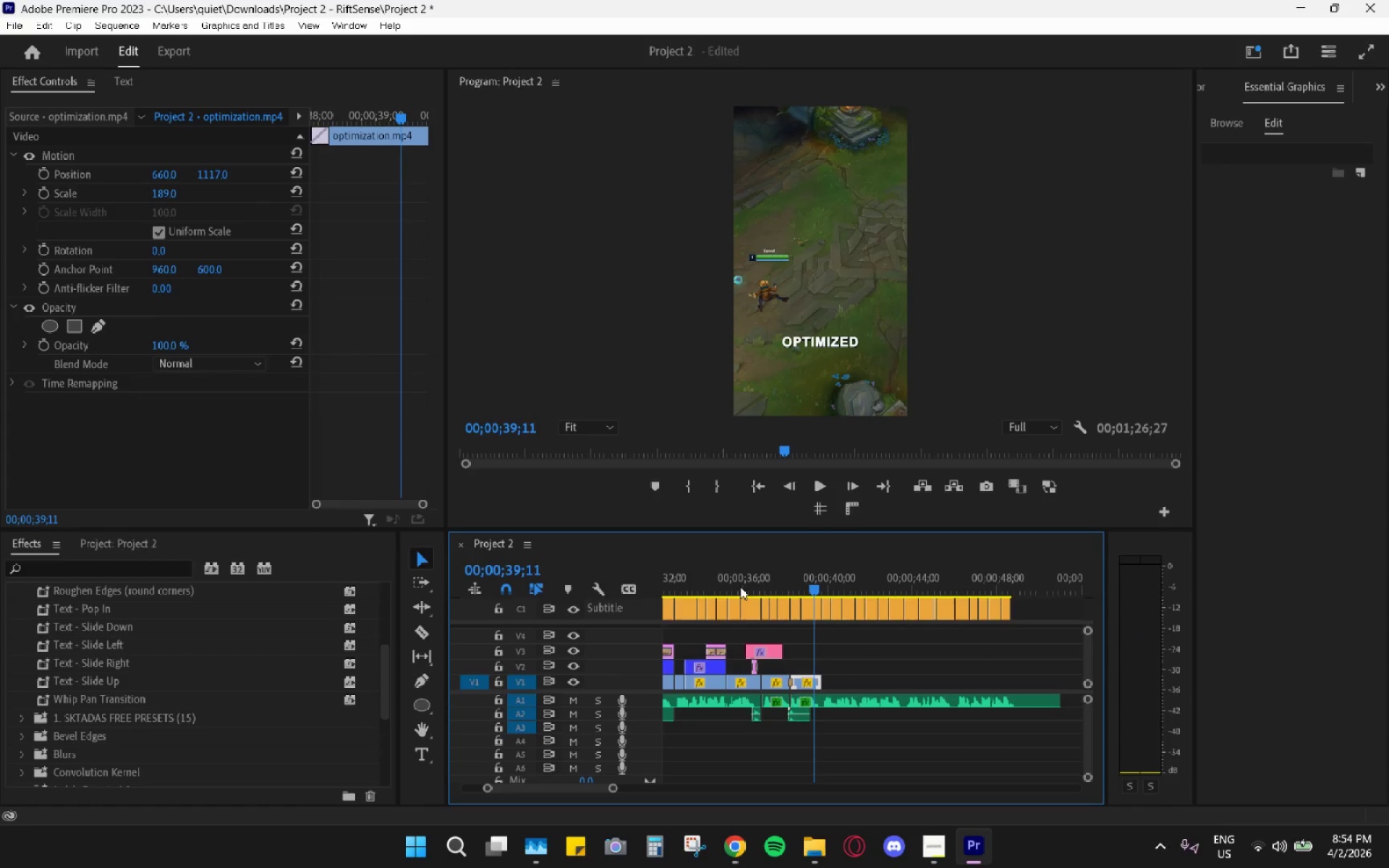 
left_click_drag(start_coordinate=[743, 590], to_coordinate=[736, 592])
 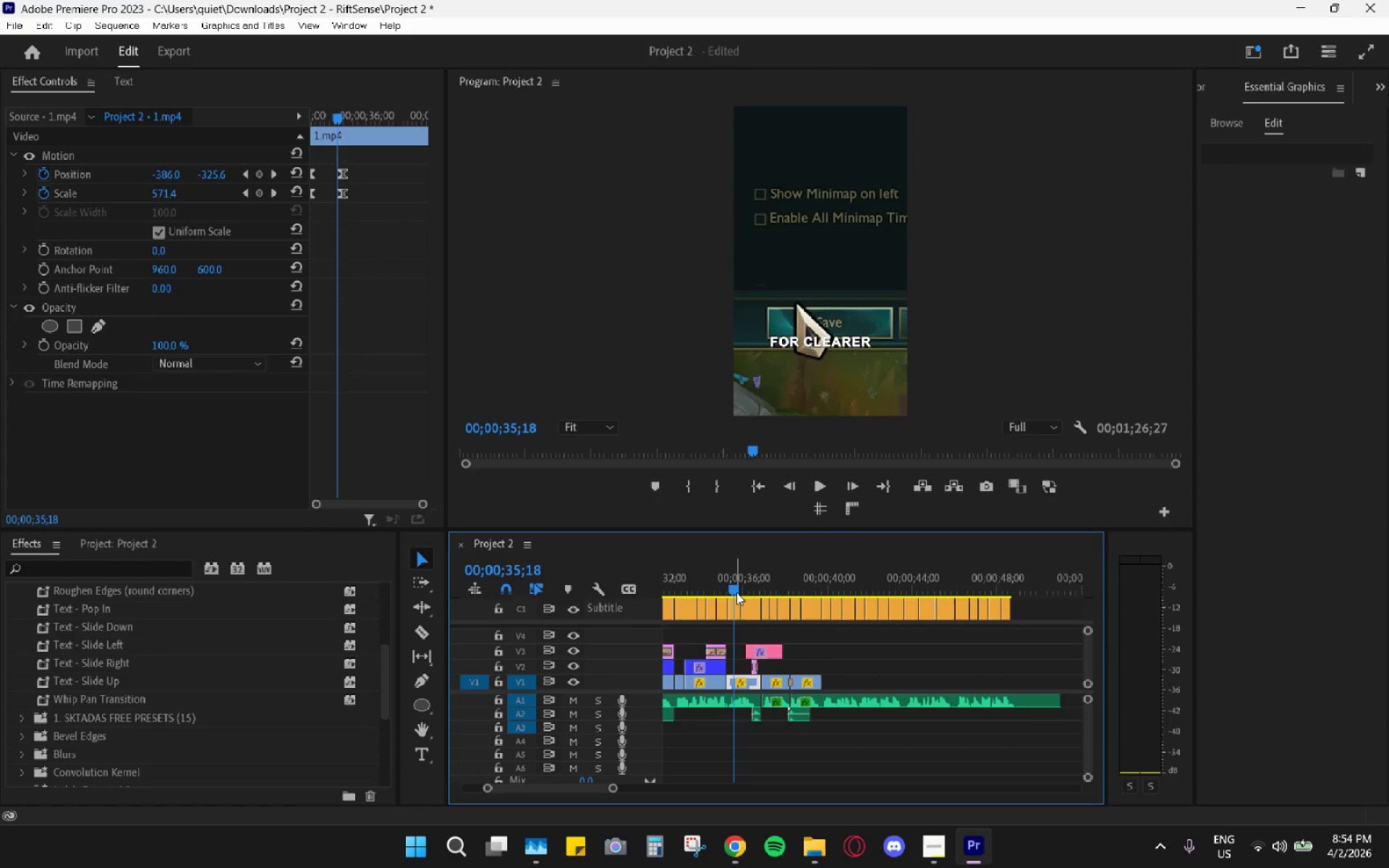 
key(Space)
 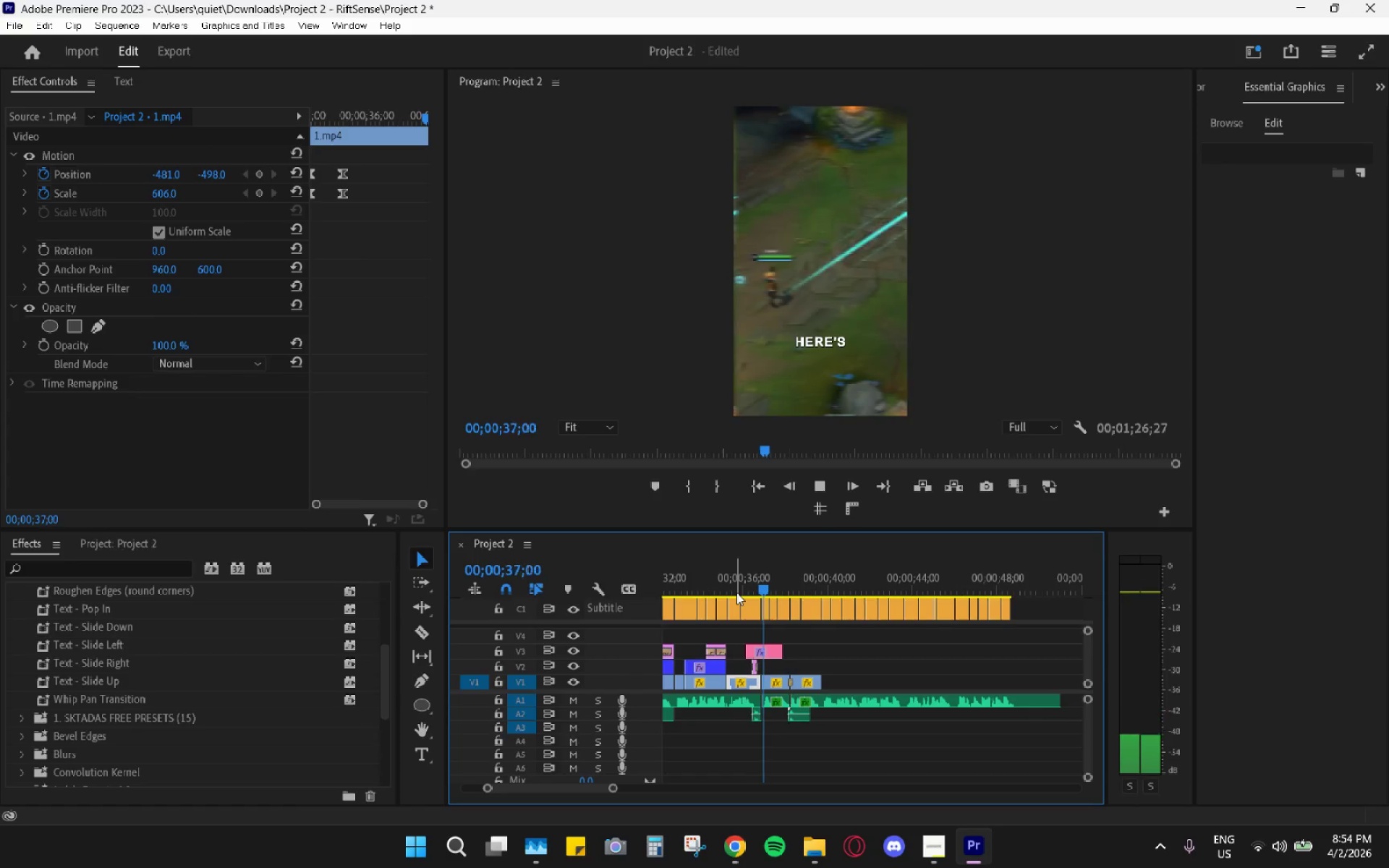 
key(Space)
 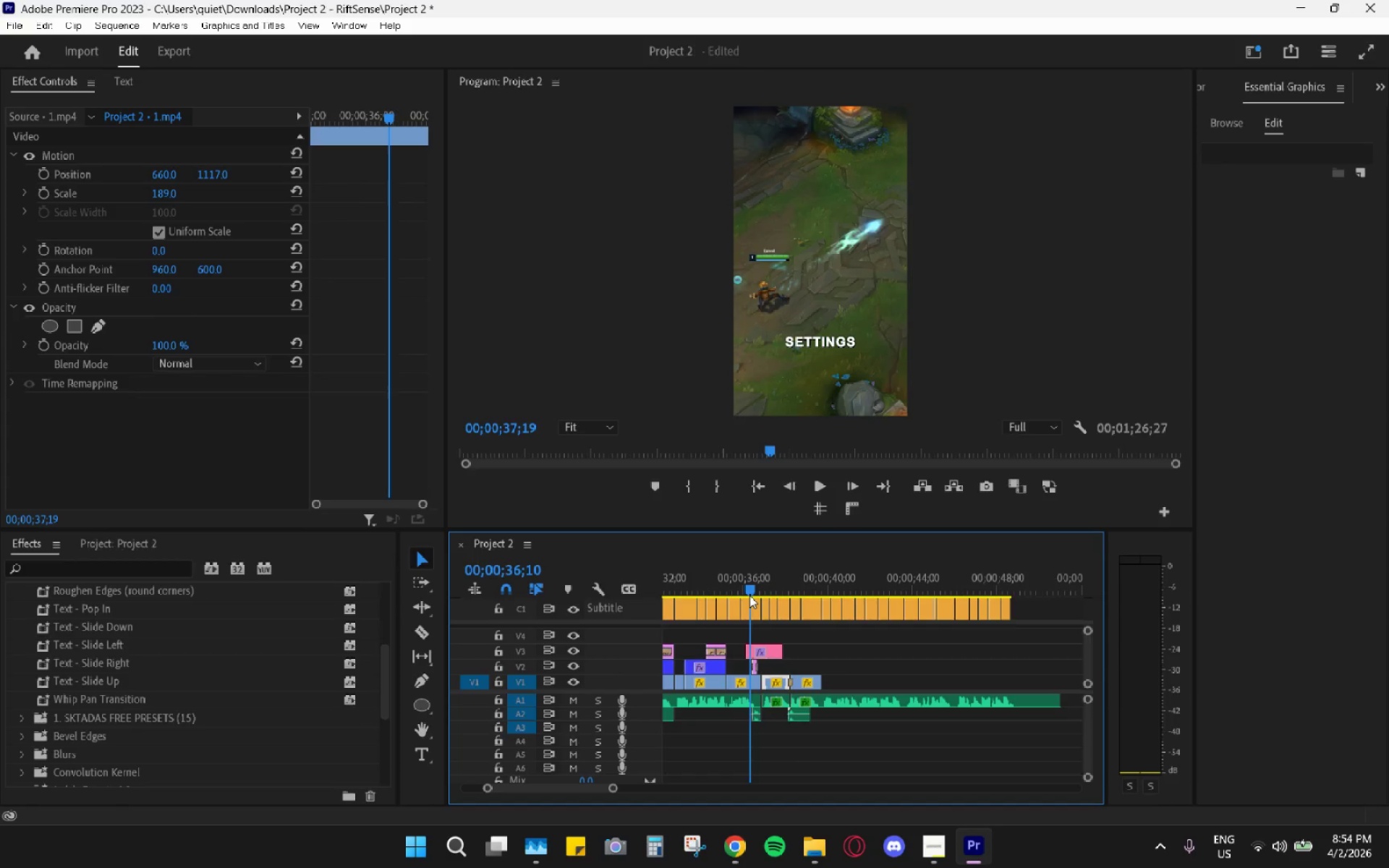 
key(Space)
 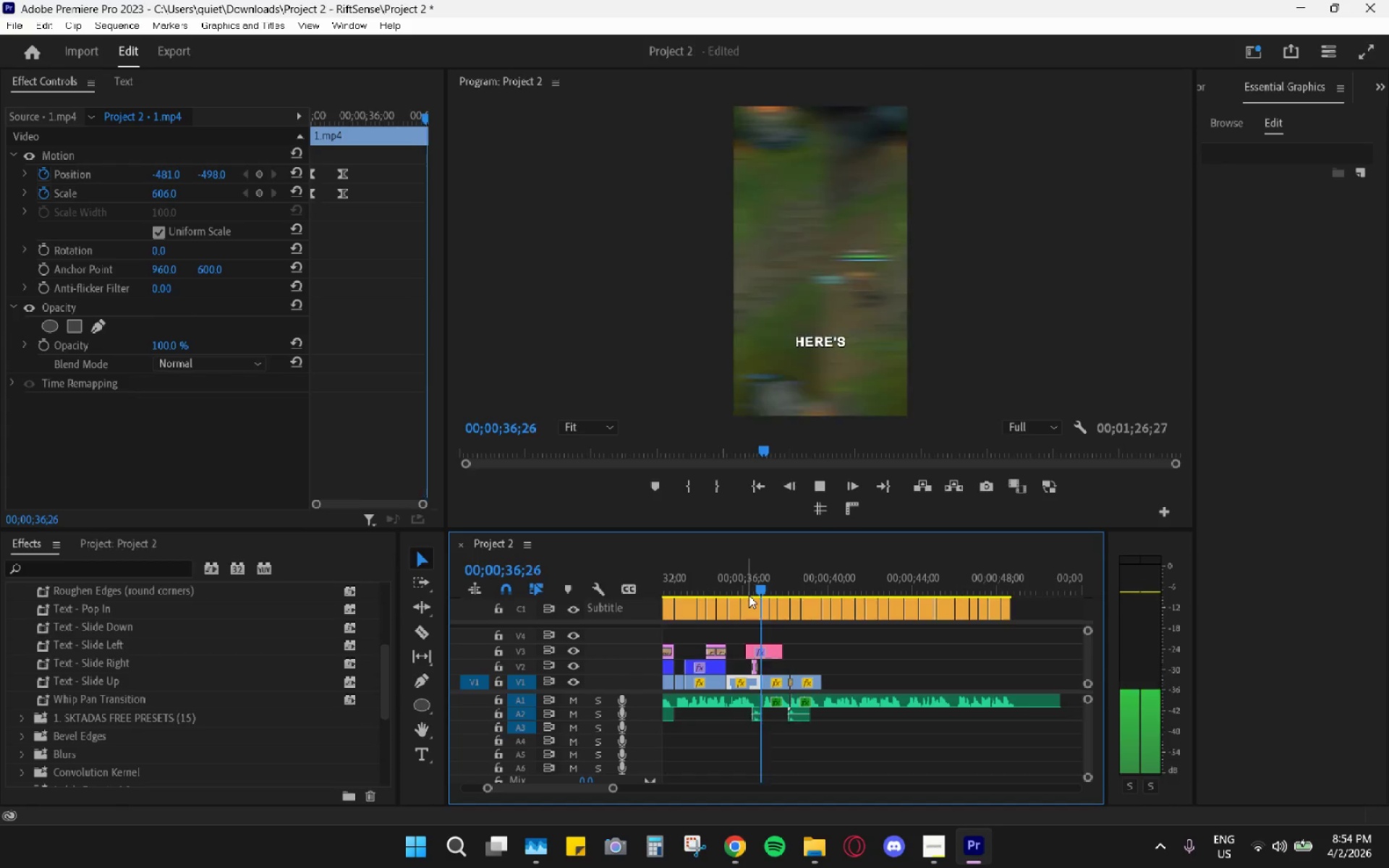 
key(Space)
 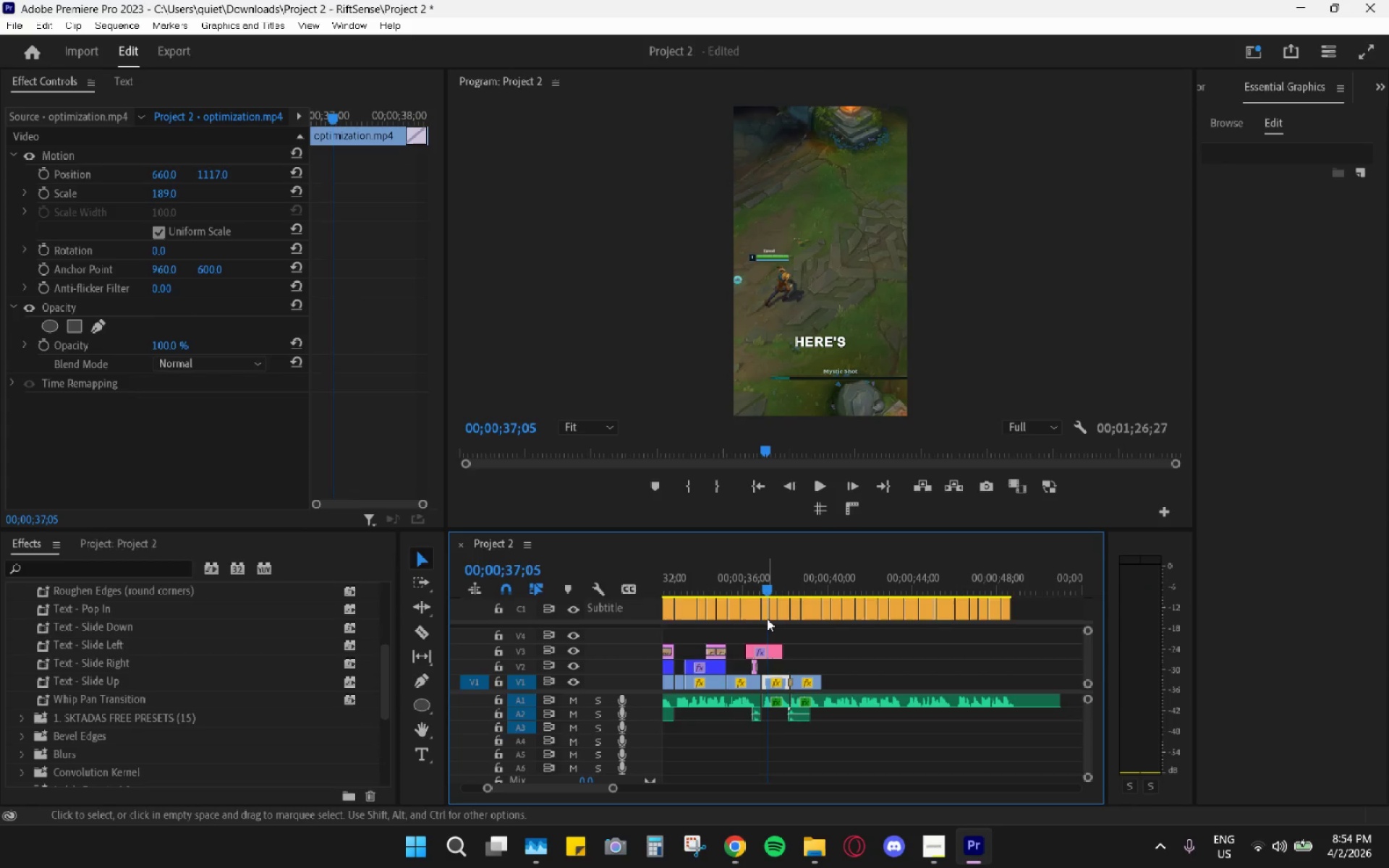 
hold_key(key=AltLeft, duration=0.47)
 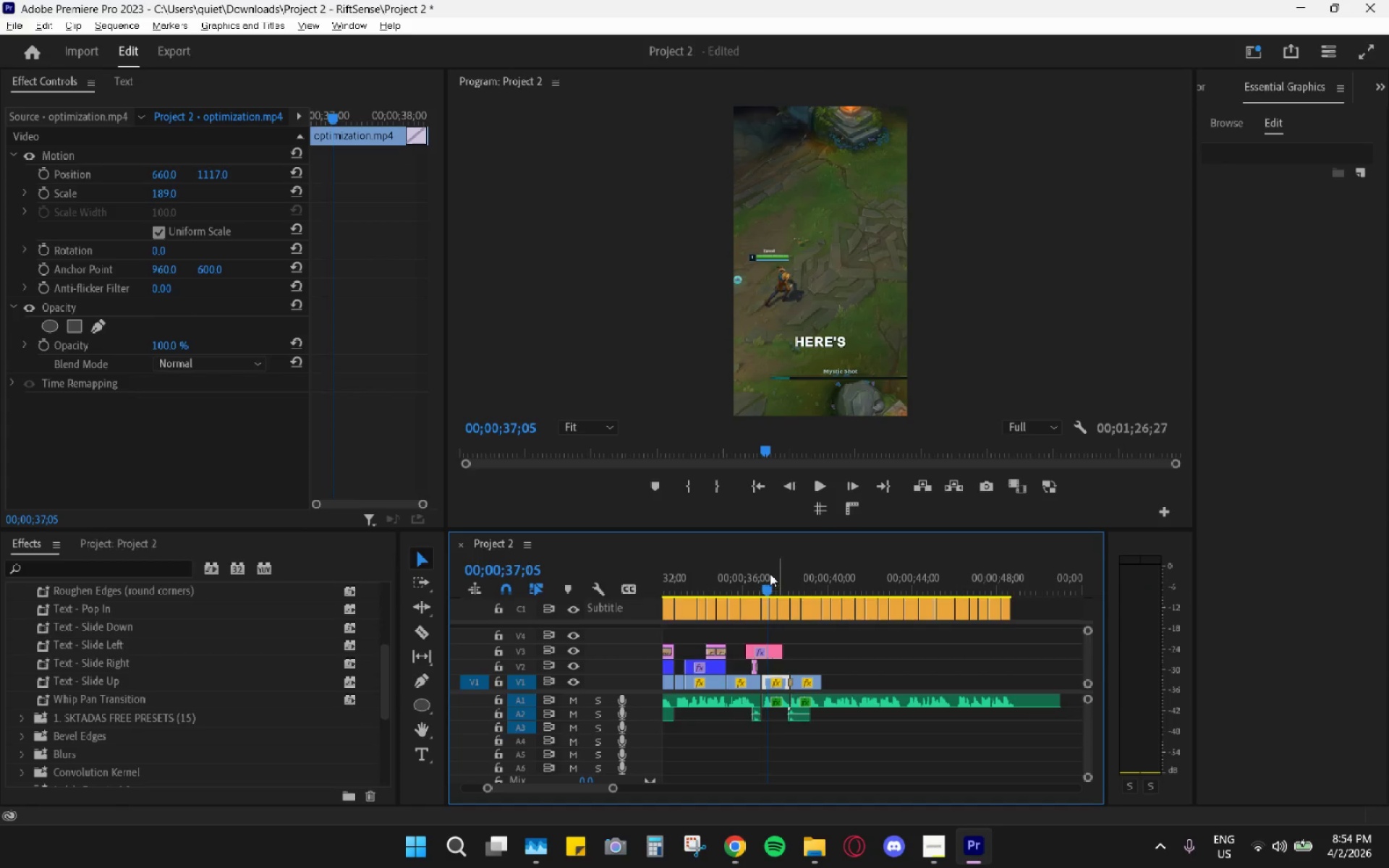 
left_click_drag(start_coordinate=[770, 573], to_coordinate=[788, 587])
 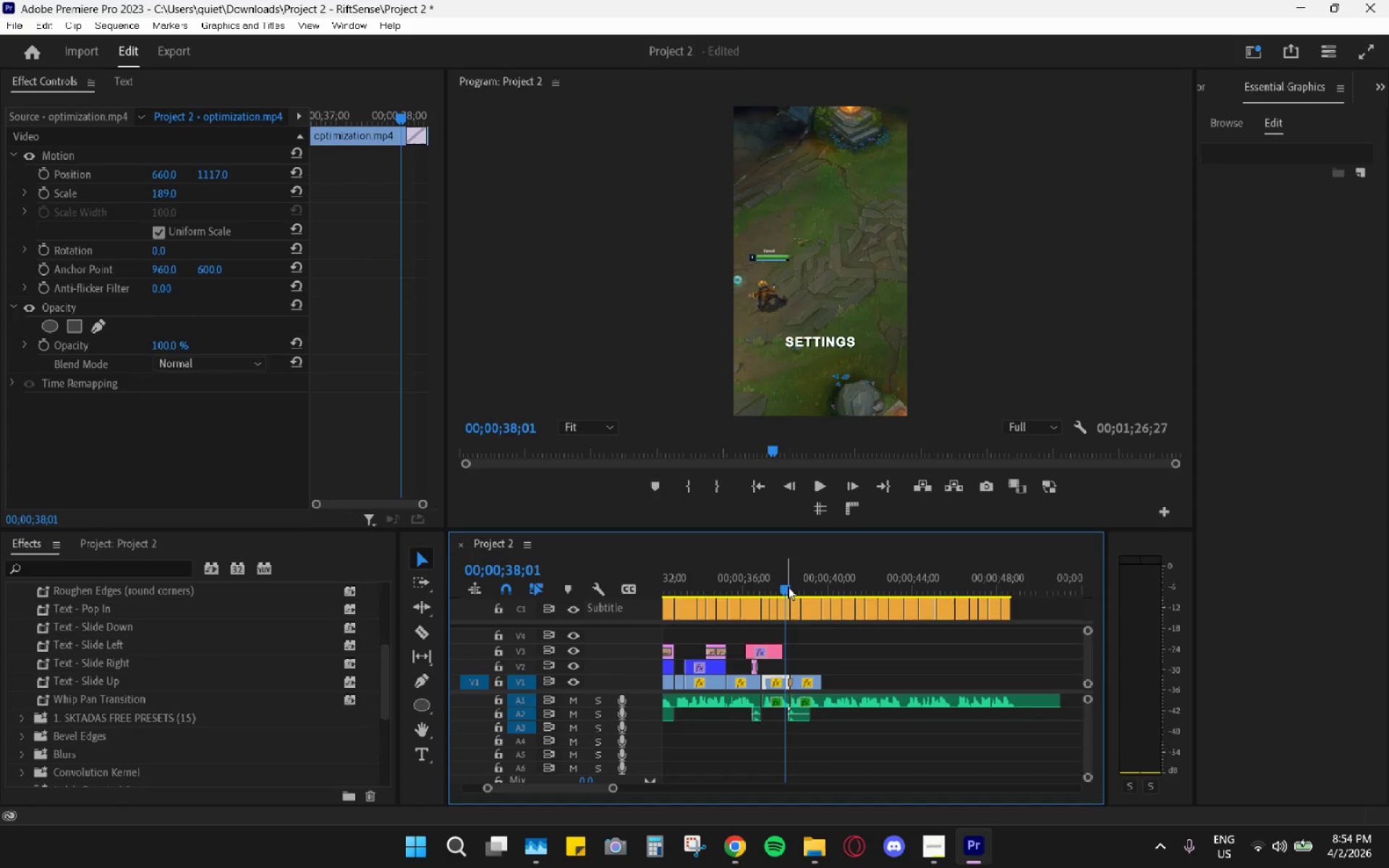 
key(Space)
 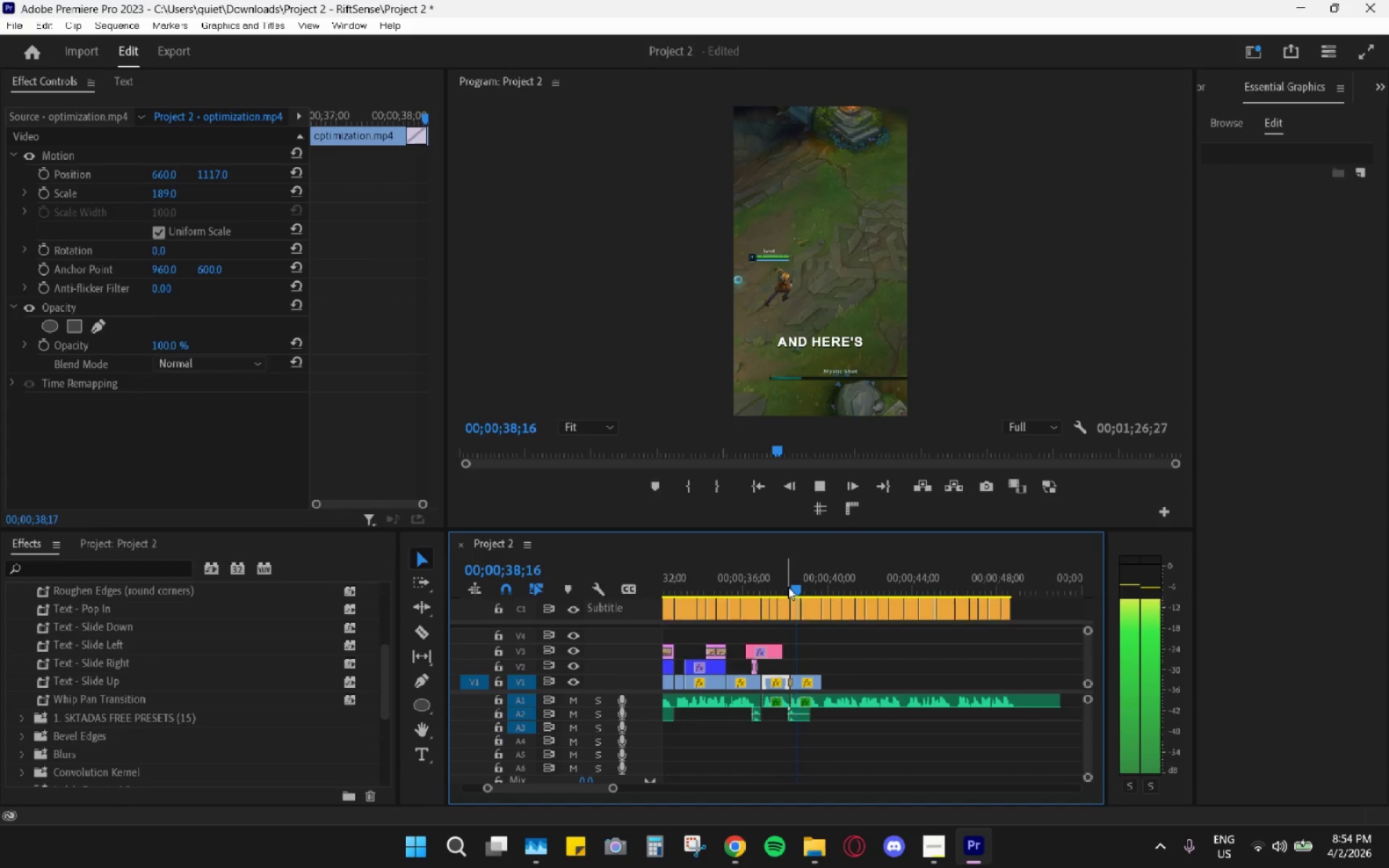 
key(Space)
 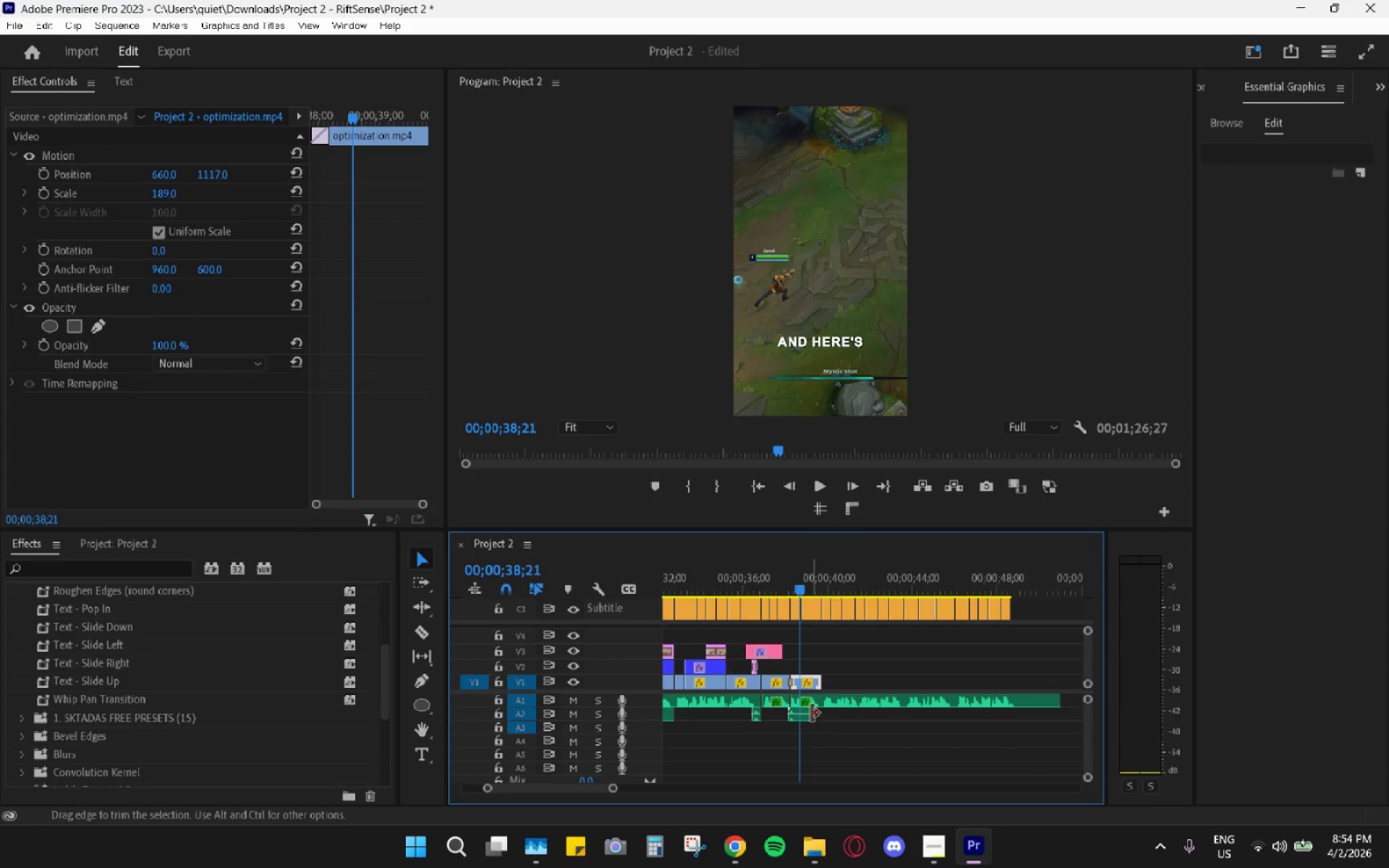 
left_click_drag(start_coordinate=[799, 718], to_coordinate=[766, 731])
 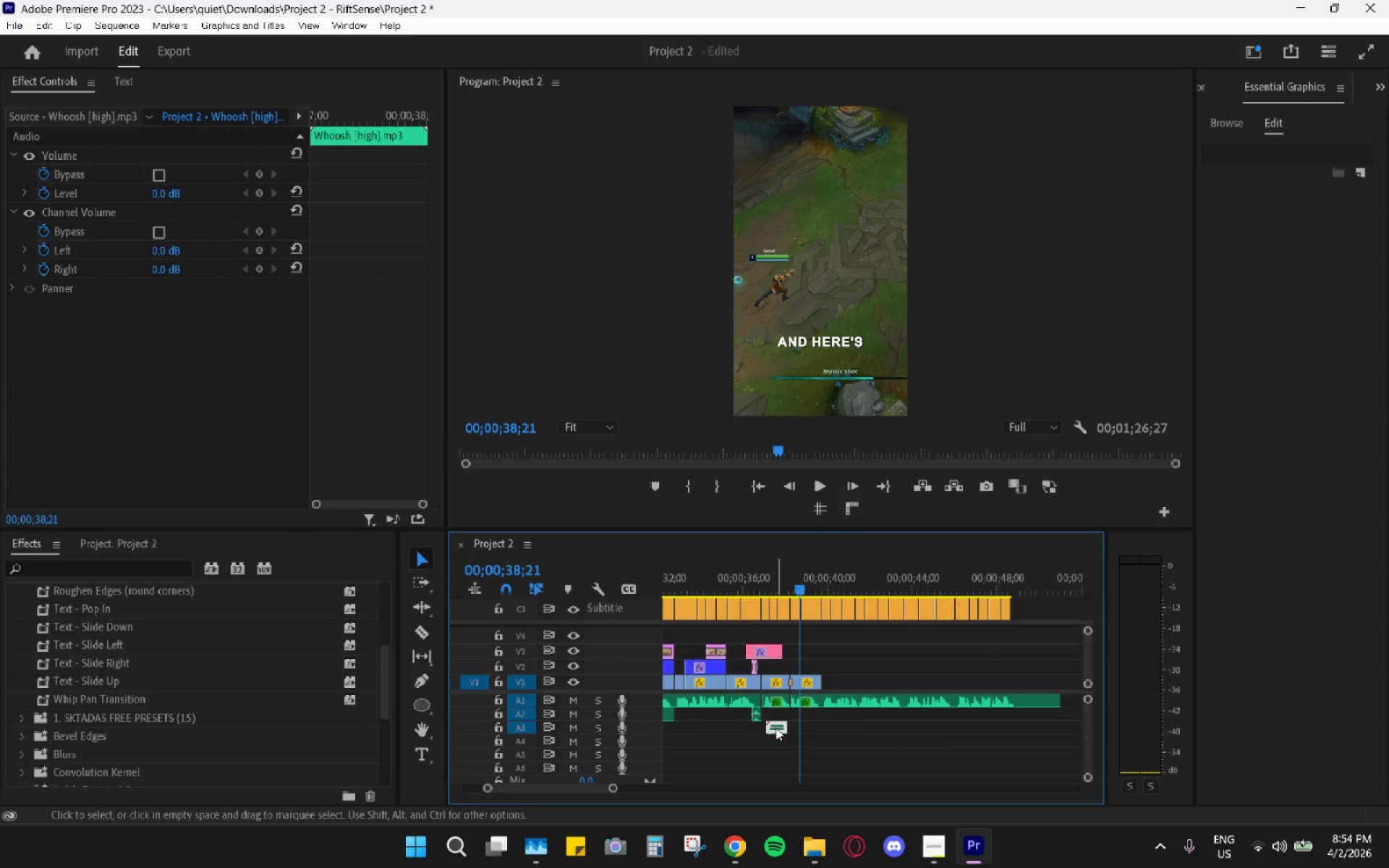 
left_click_drag(start_coordinate=[777, 728], to_coordinate=[772, 728])
 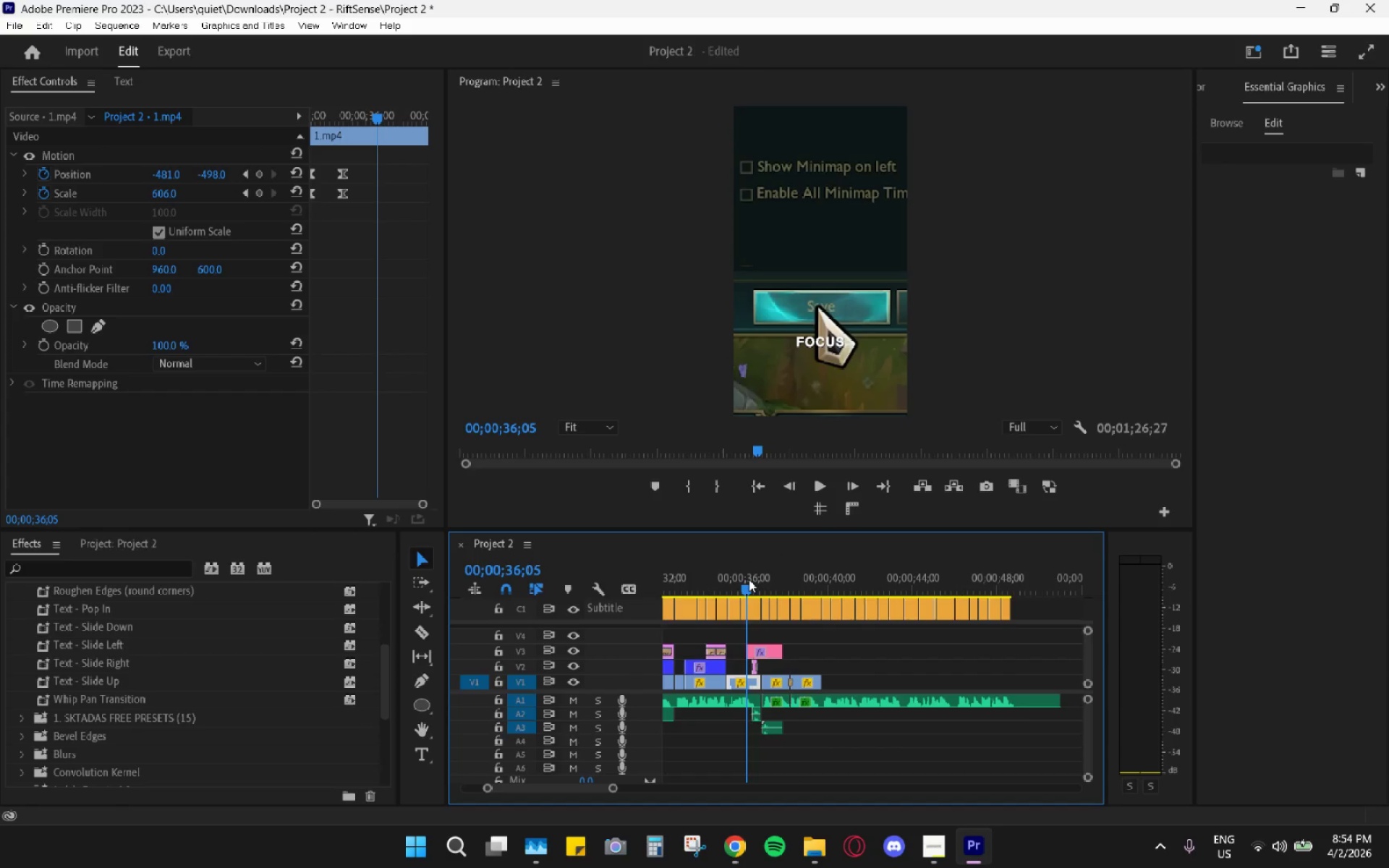 
key(Space)
 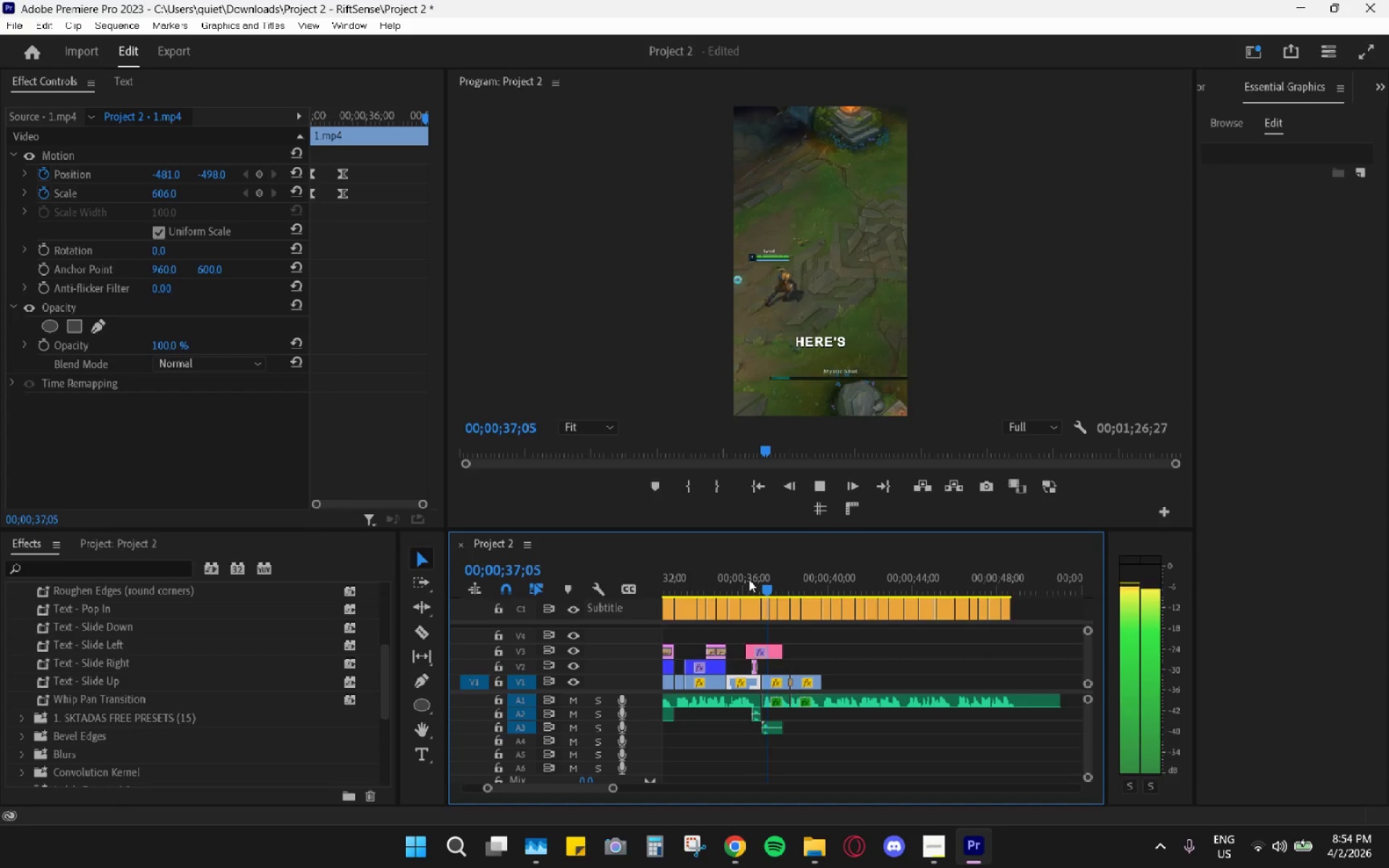 
key(Space)
 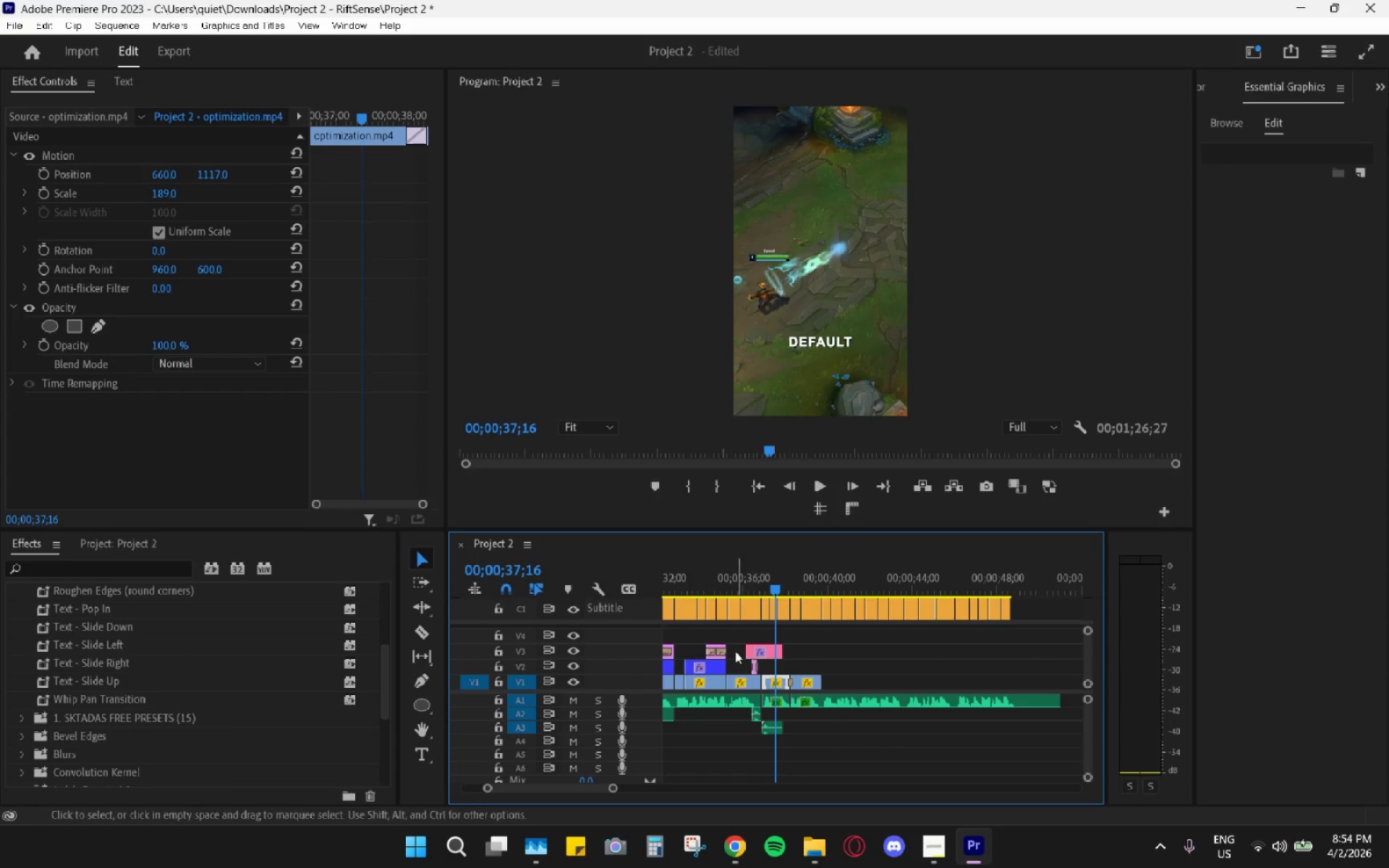 
hold_key(key=AltLeft, duration=1.02)
scroll: coordinate [721, 730], scroll_direction: up, amount: 12.0
 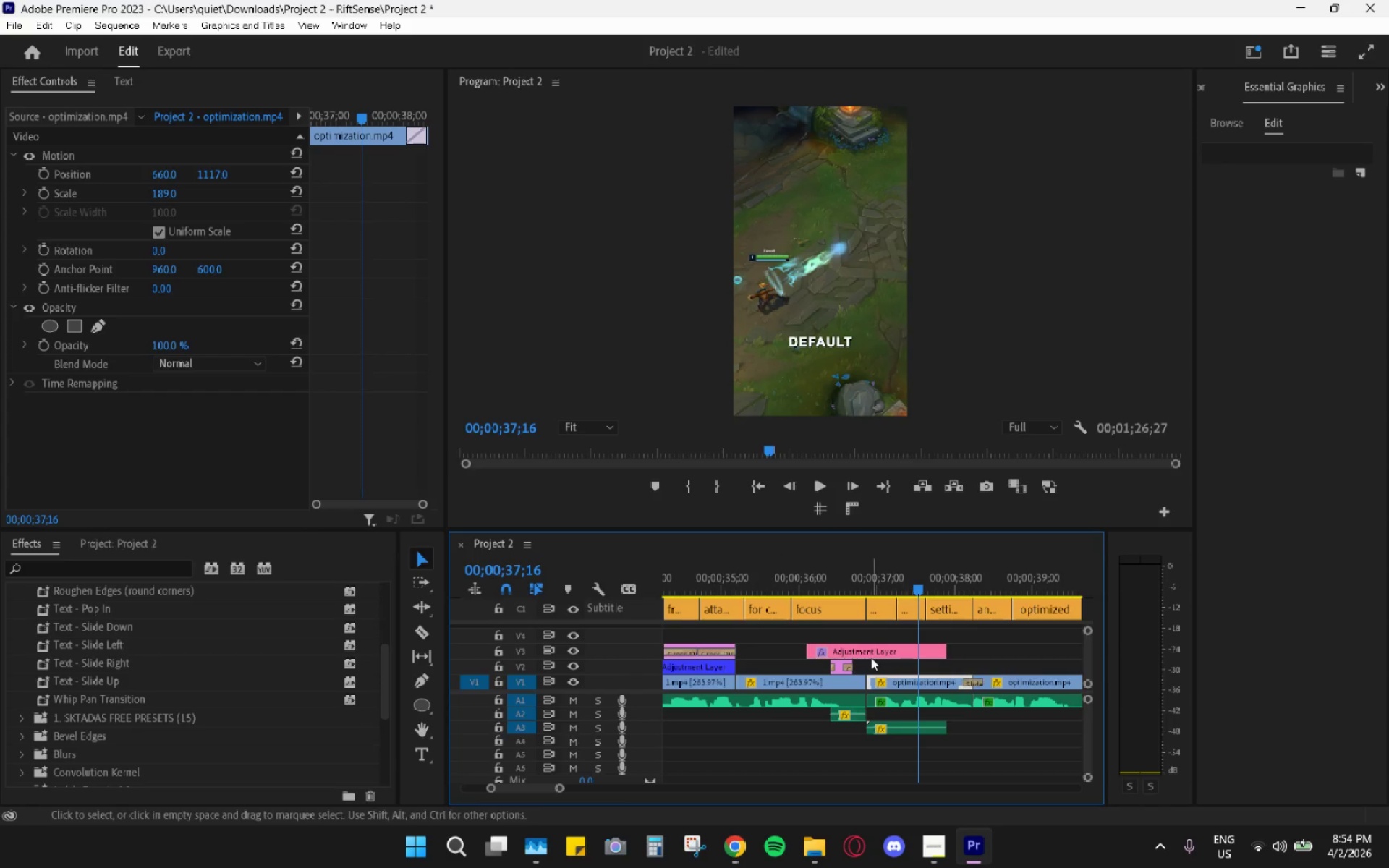 
hold_key(key=AltLeft, duration=0.91)
scroll: coordinate [871, 699], scroll_direction: up, amount: 12.0
 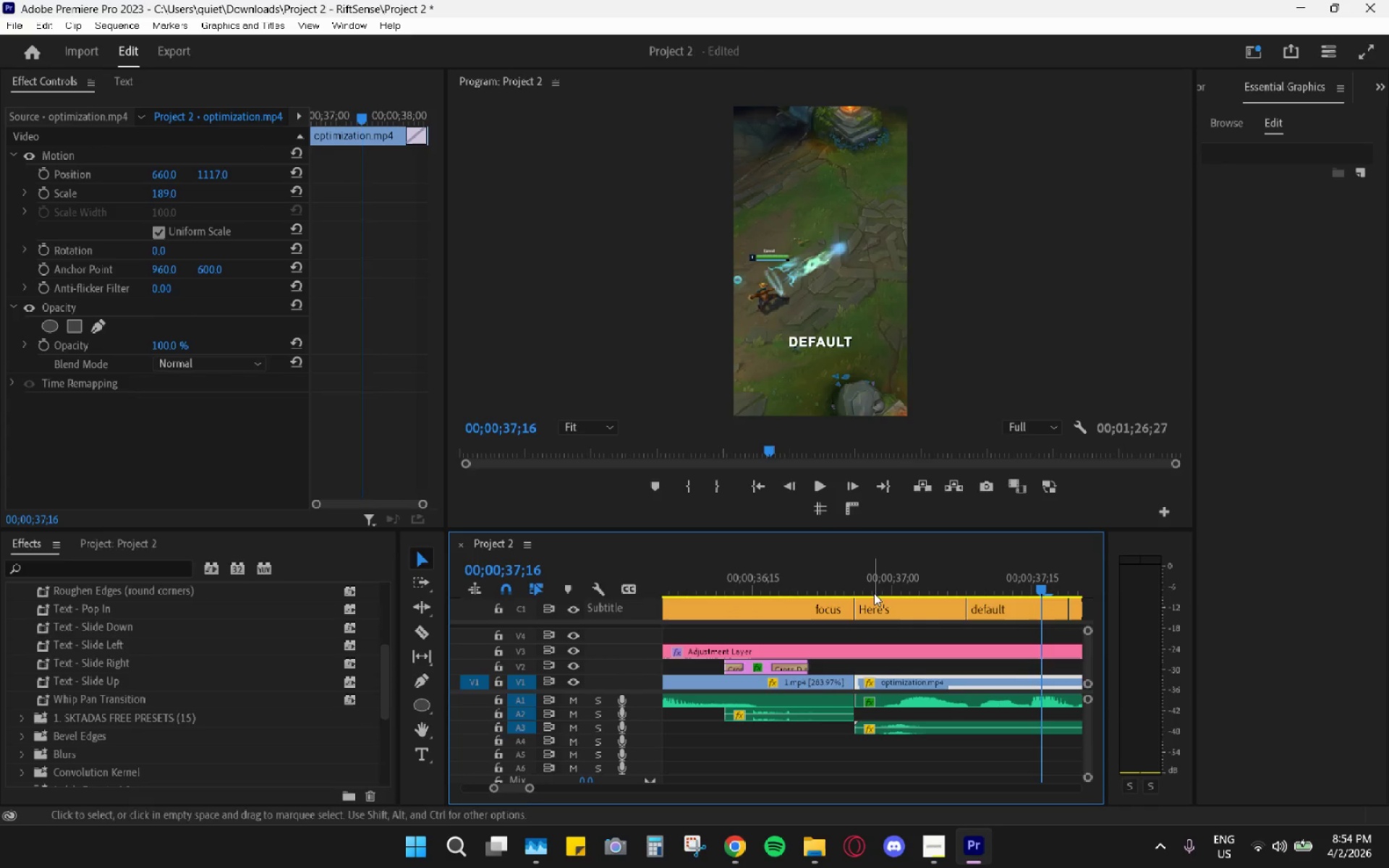 
left_click_drag(start_coordinate=[872, 582], to_coordinate=[875, 594])
 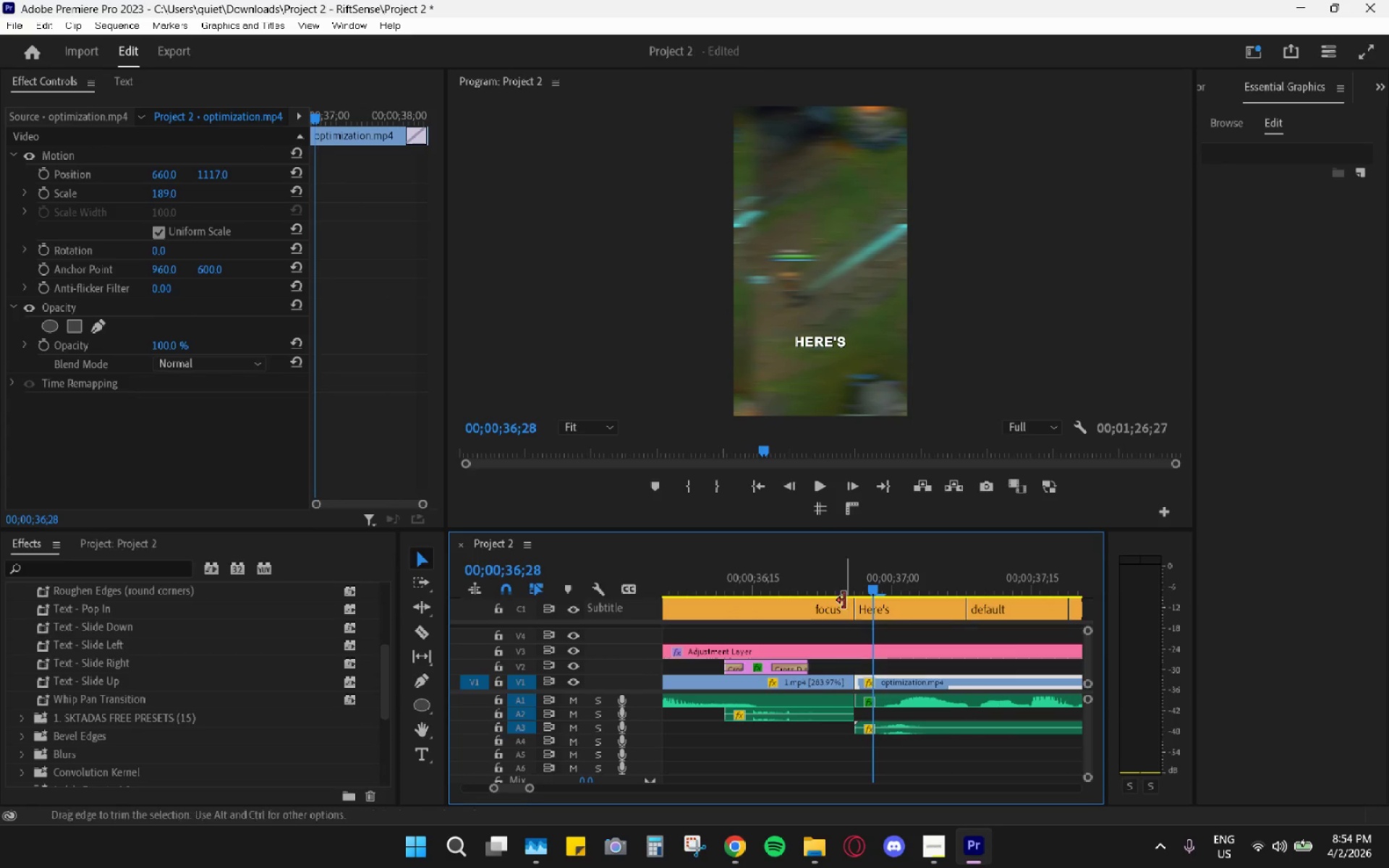 
left_click_drag(start_coordinate=[841, 590], to_coordinate=[833, 603])
 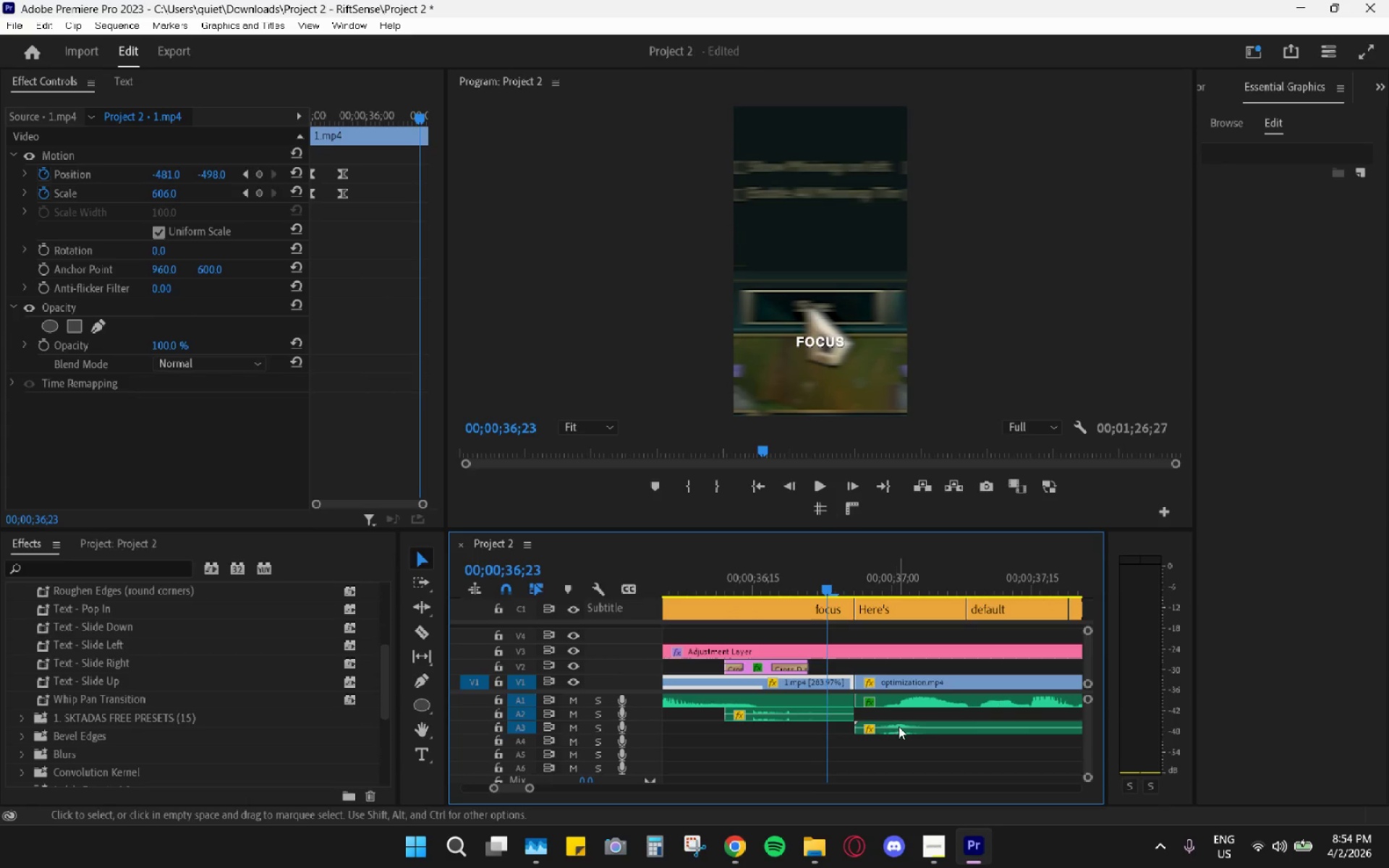 
left_click_drag(start_coordinate=[900, 728], to_coordinate=[875, 728])
 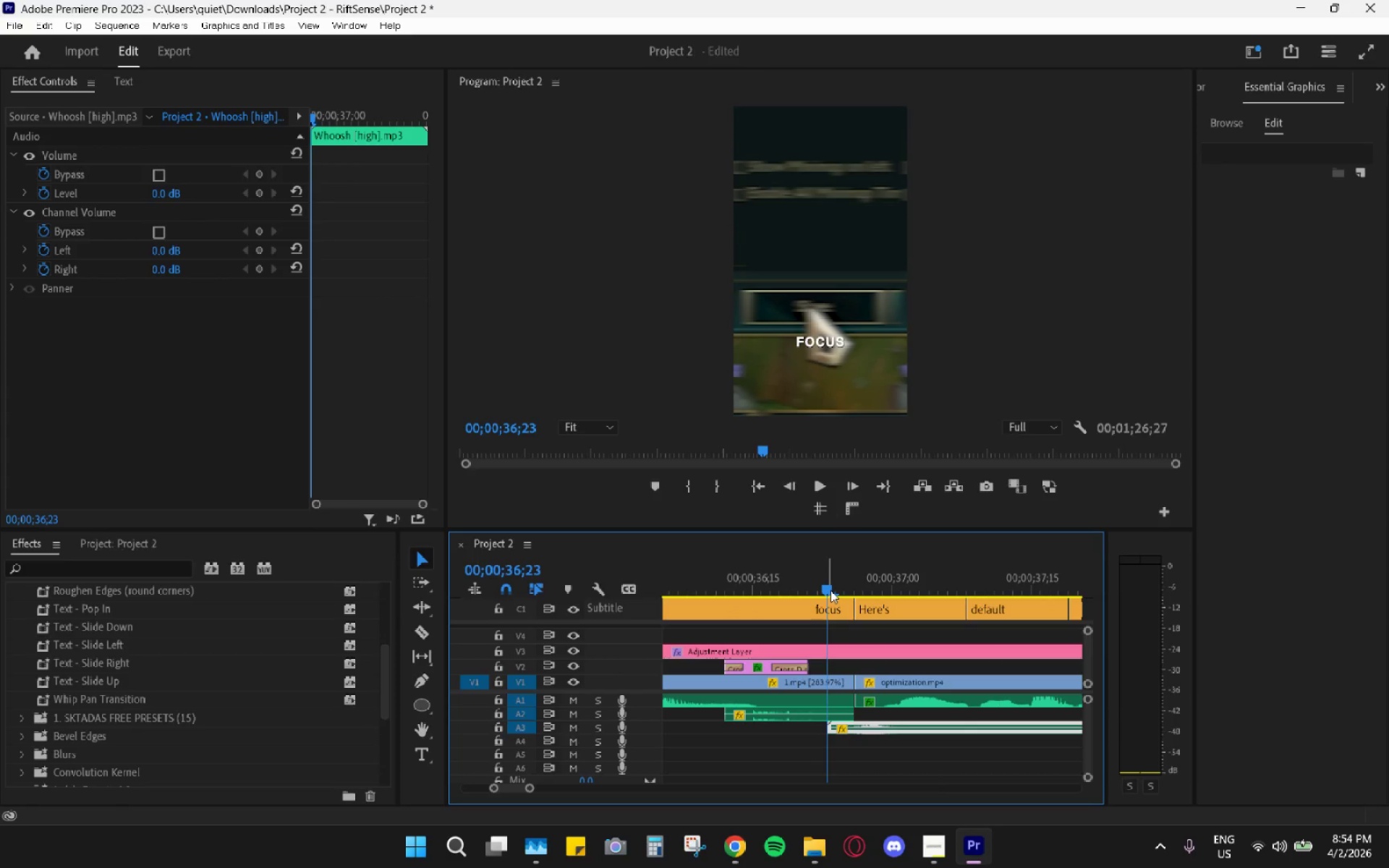 
left_click_drag(start_coordinate=[818, 587], to_coordinate=[806, 588])
 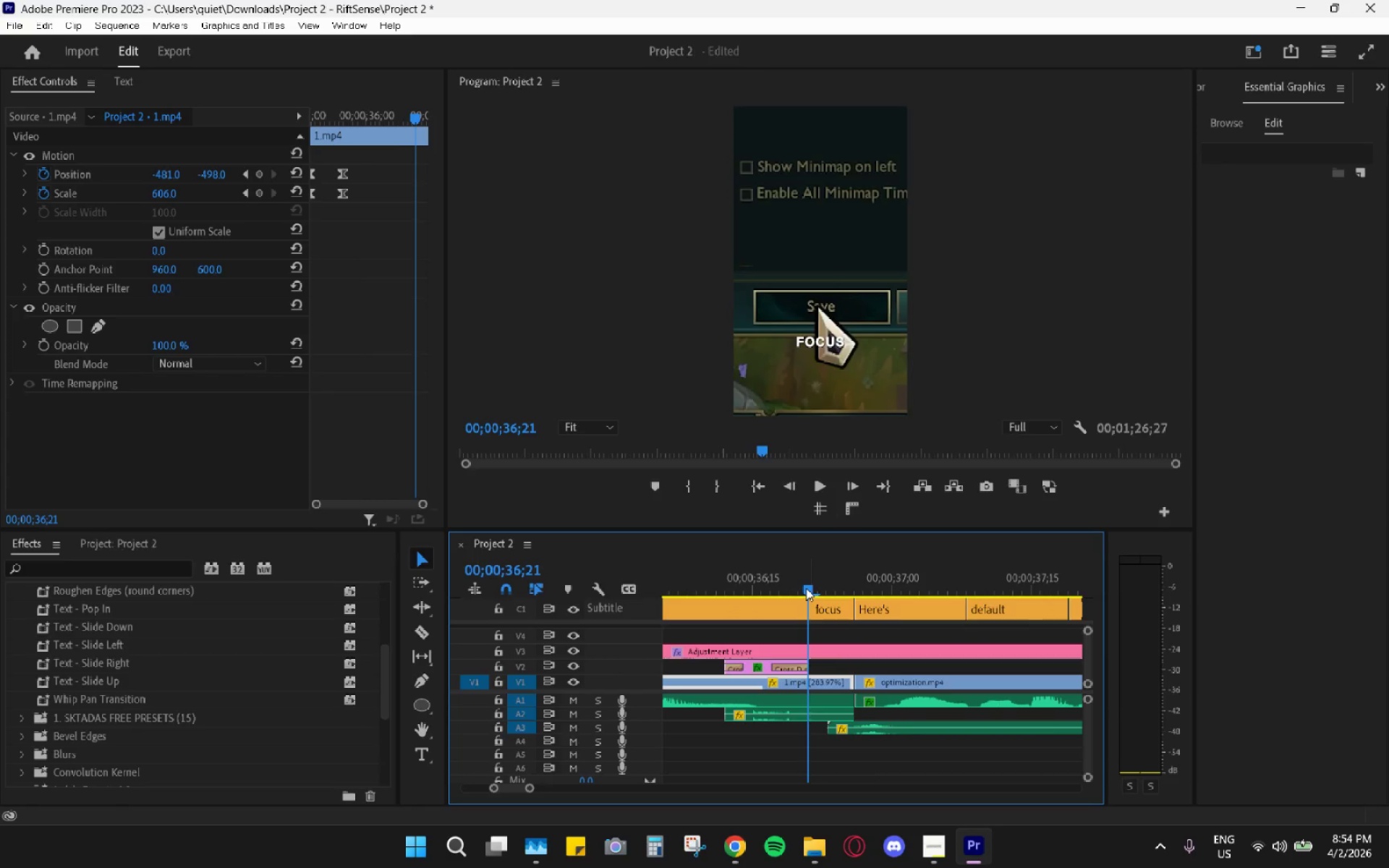 
key(Space)
 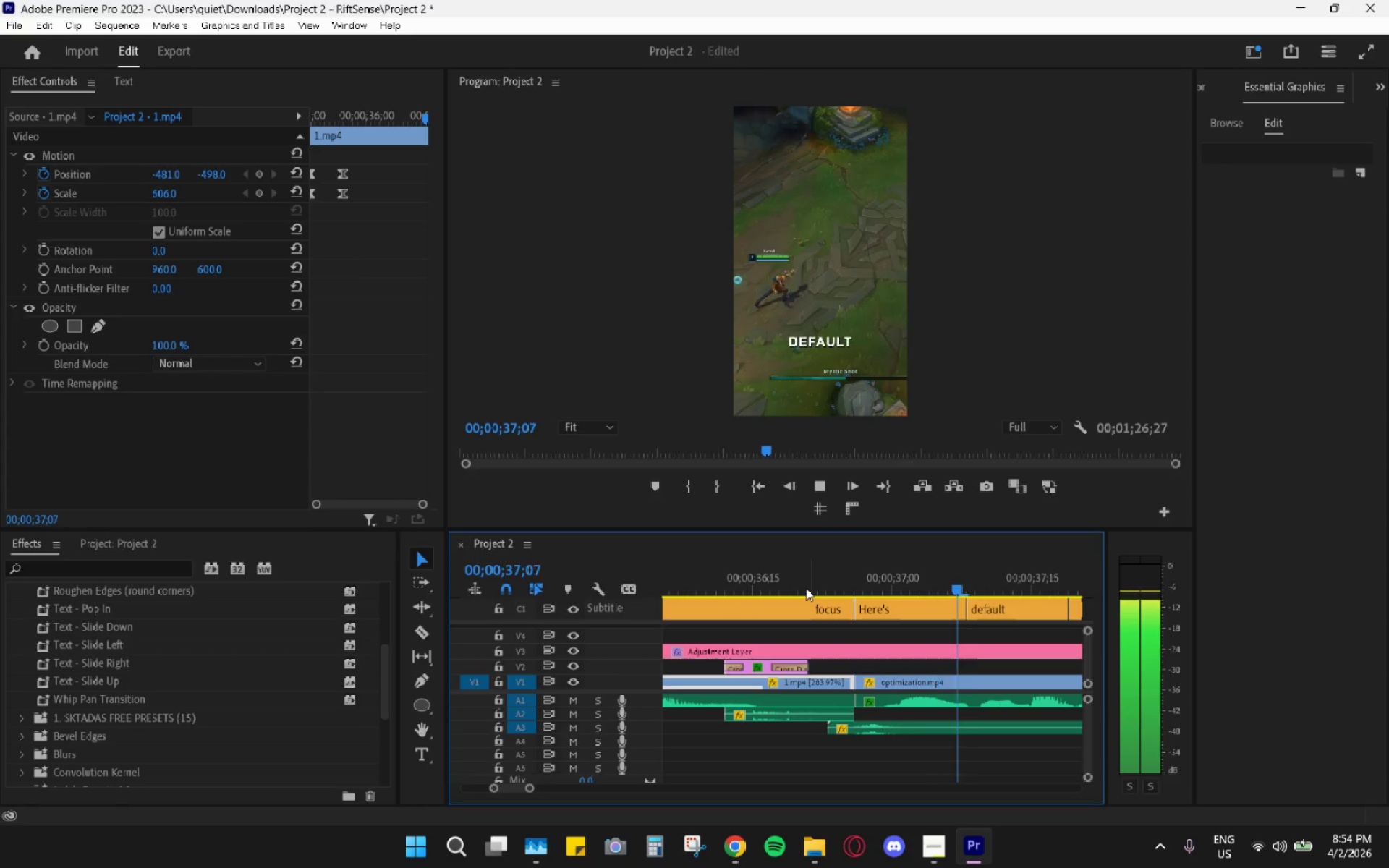 
key(Space)
 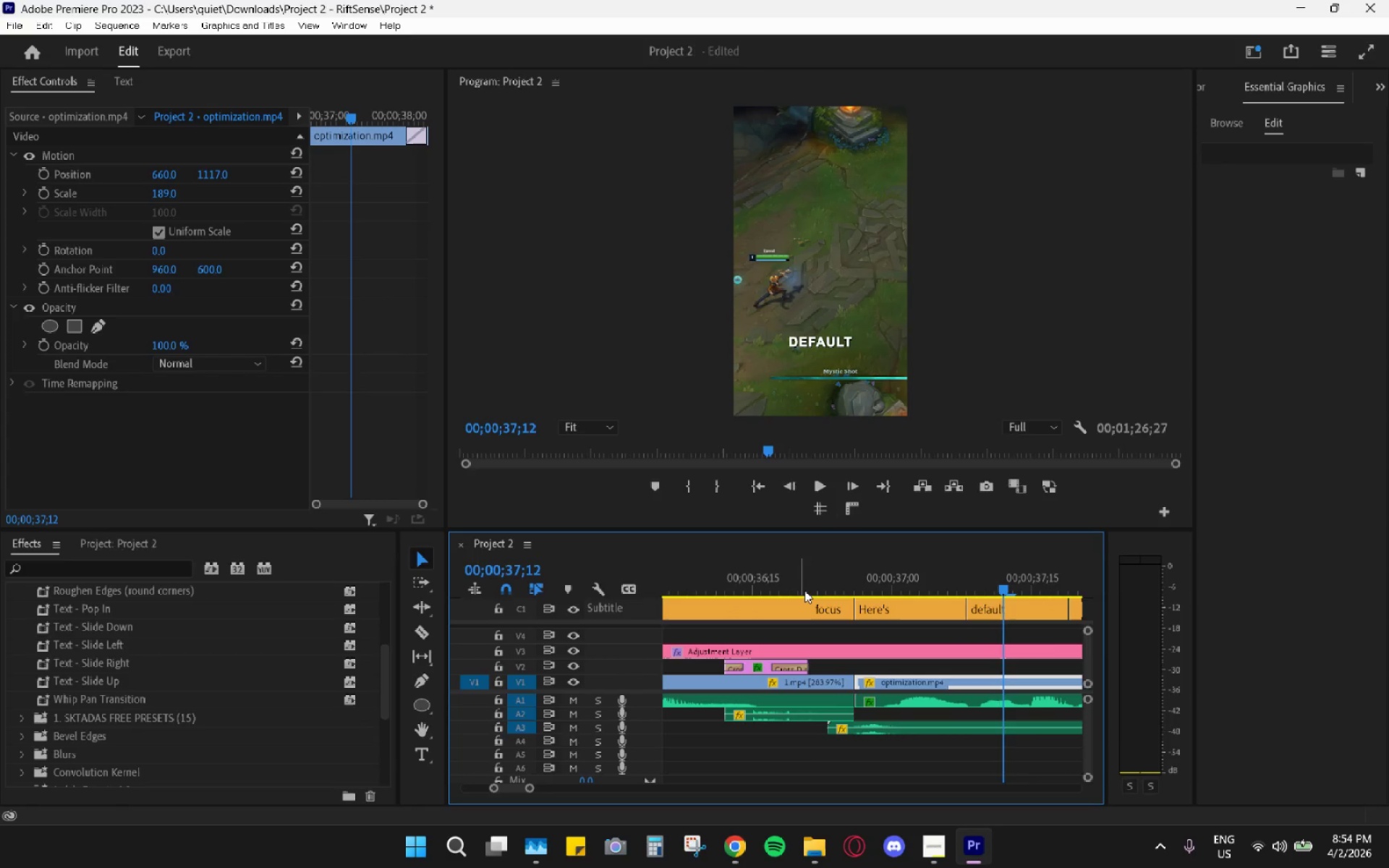 
hold_key(key=AltLeft, duration=1.53)
 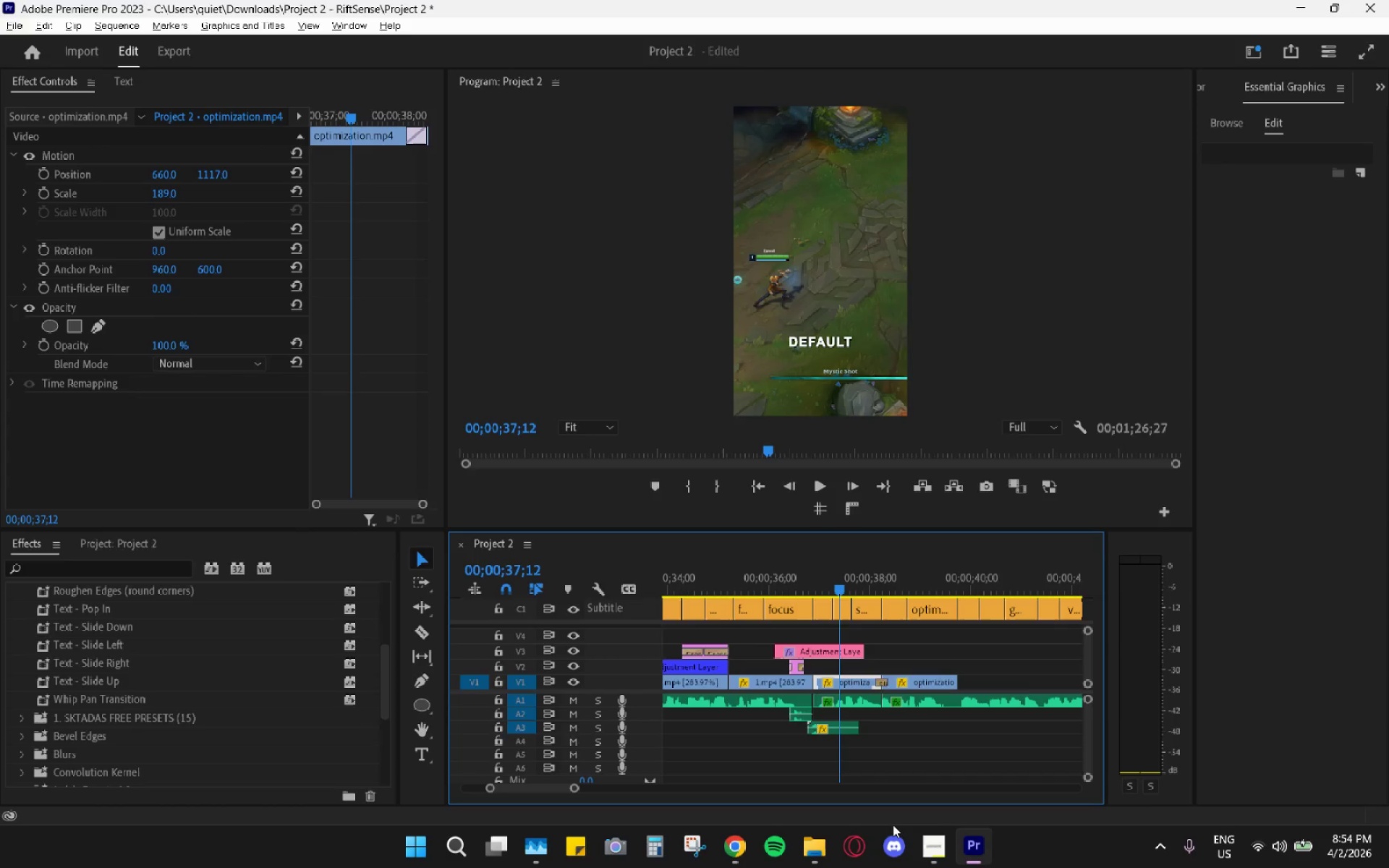 
hold_key(key=AltLeft, duration=0.31)
 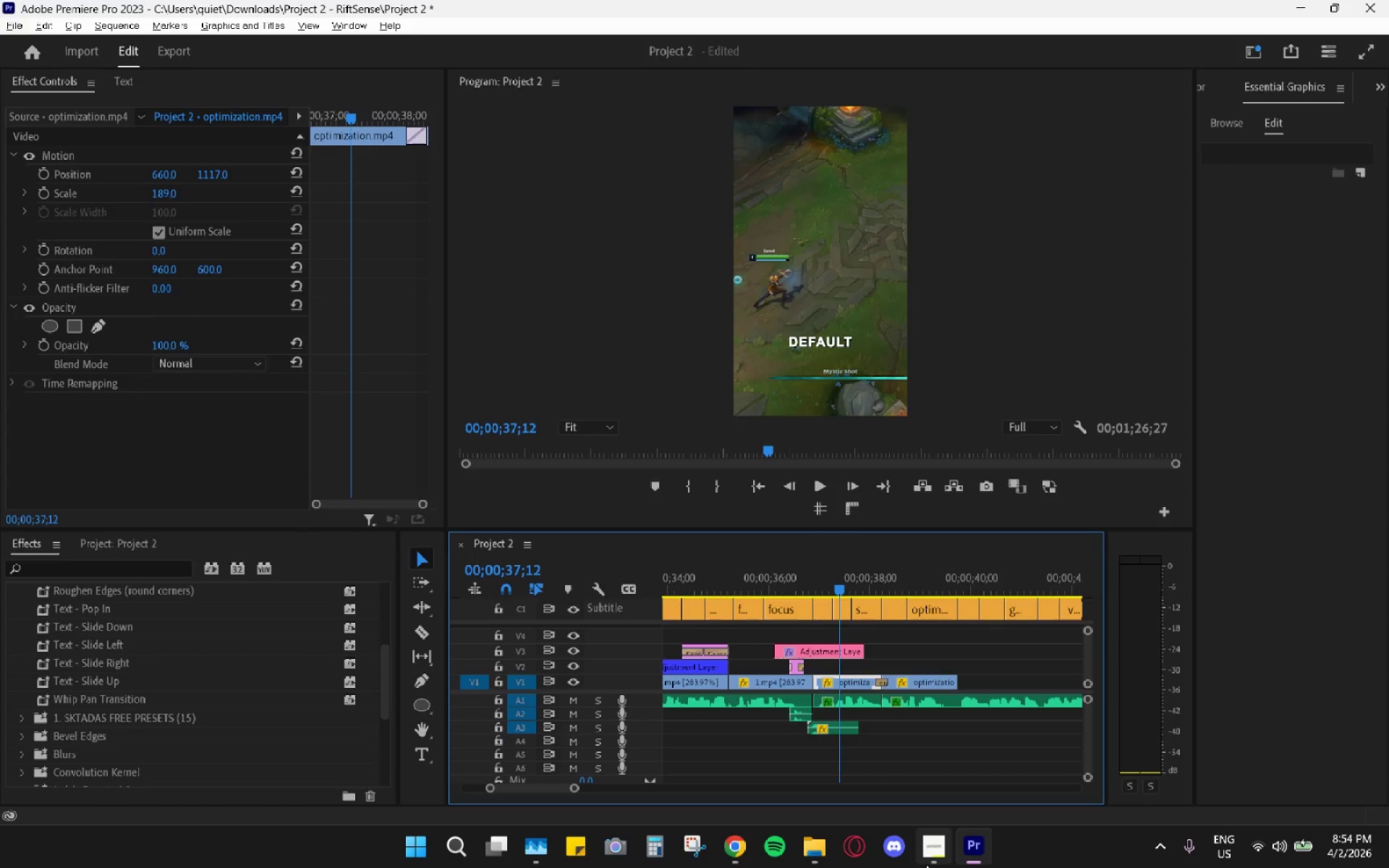 
scroll: coordinate [802, 621], scroll_direction: down, amount: 16.0
 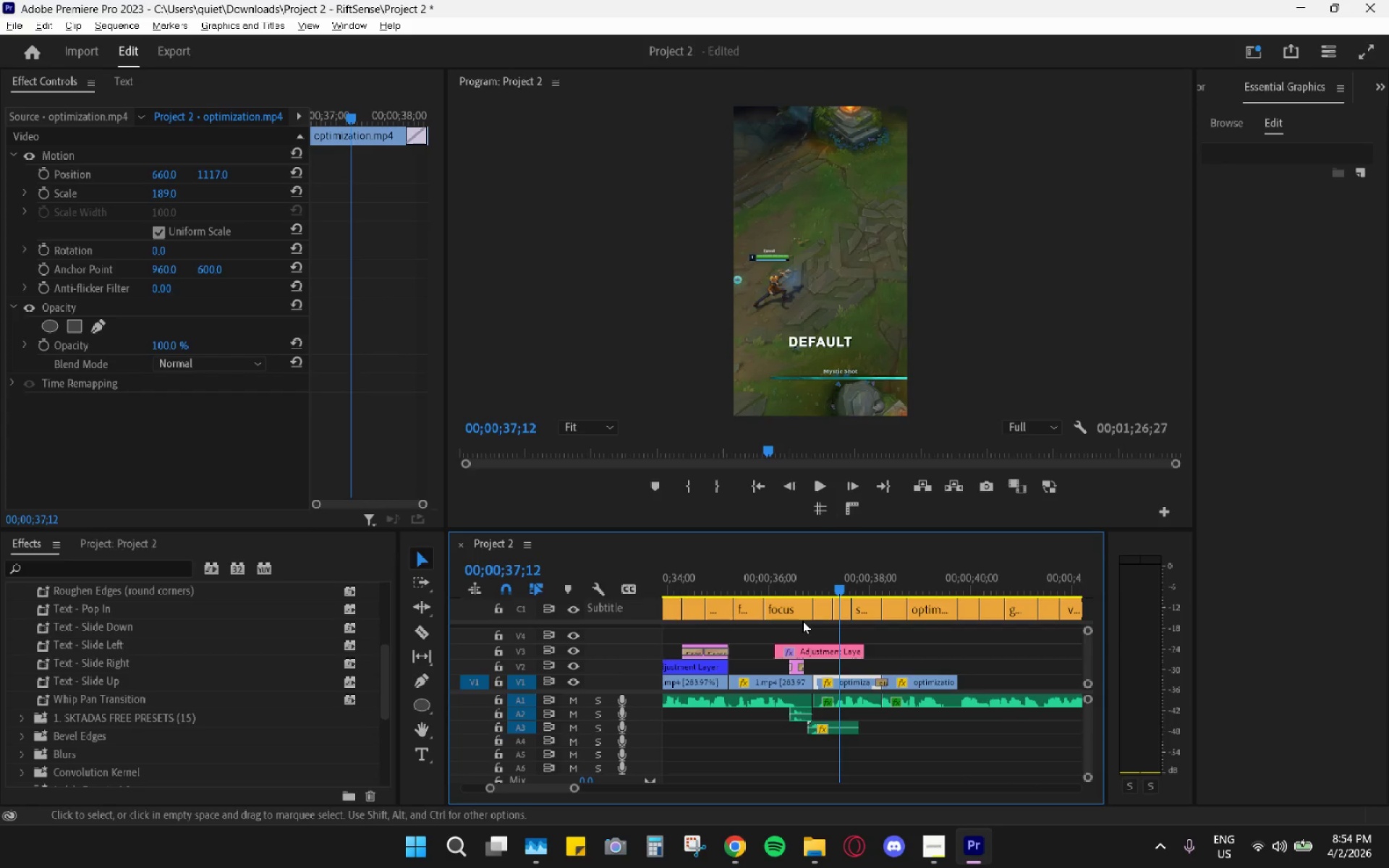 
left_click([926, 864])